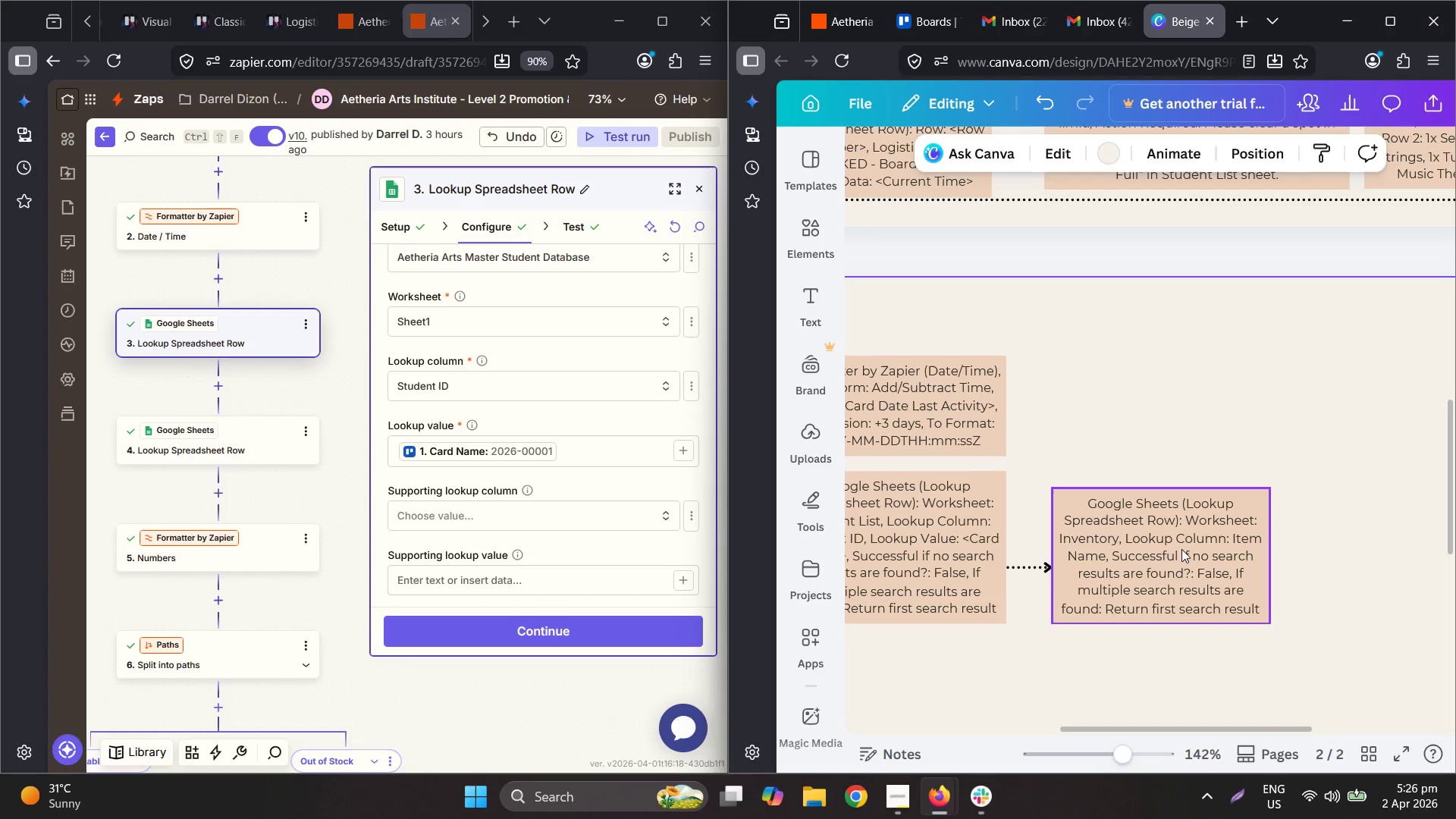 
triple_click([1181, 549])
 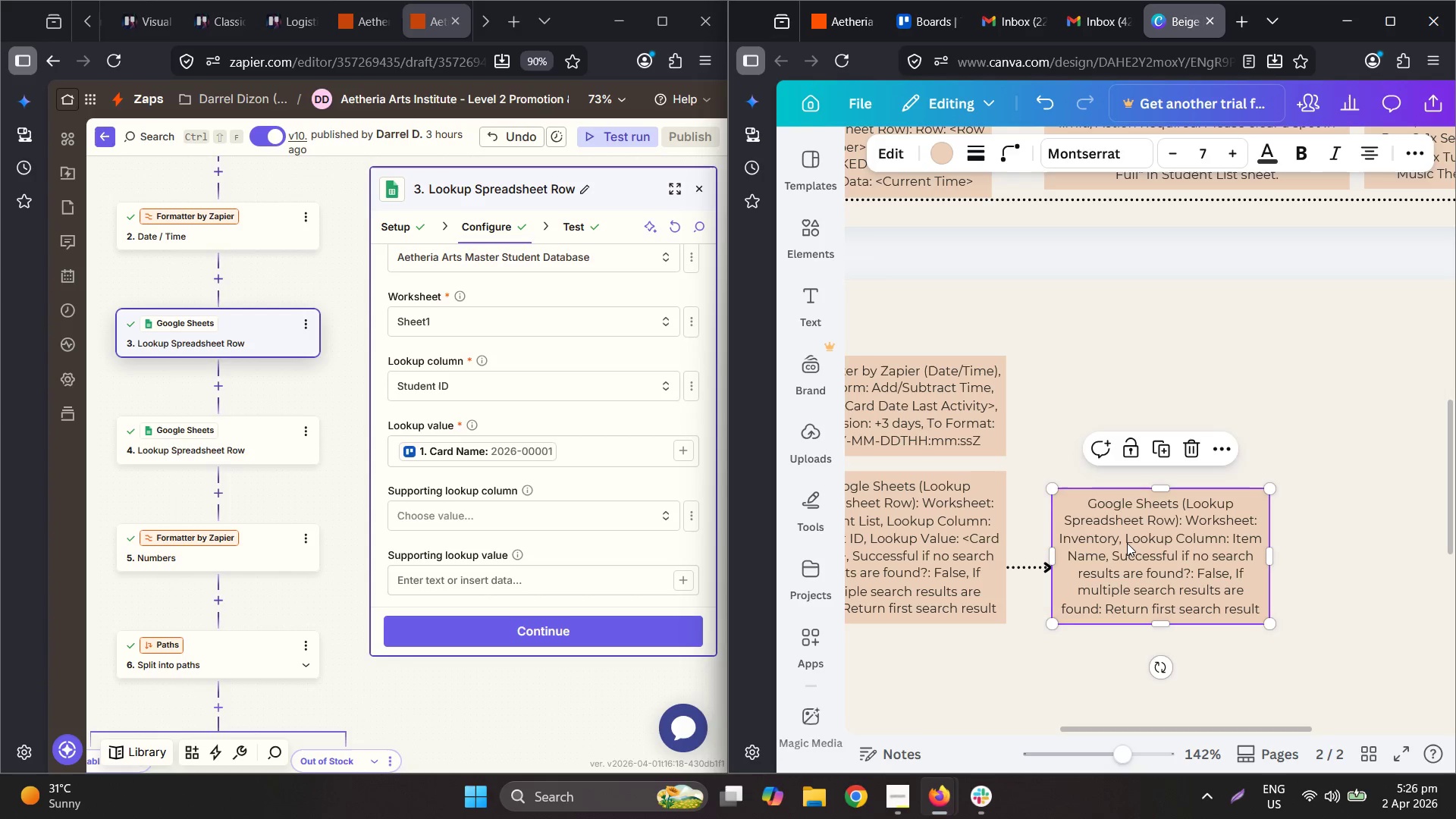 
triple_click([1127, 543])
 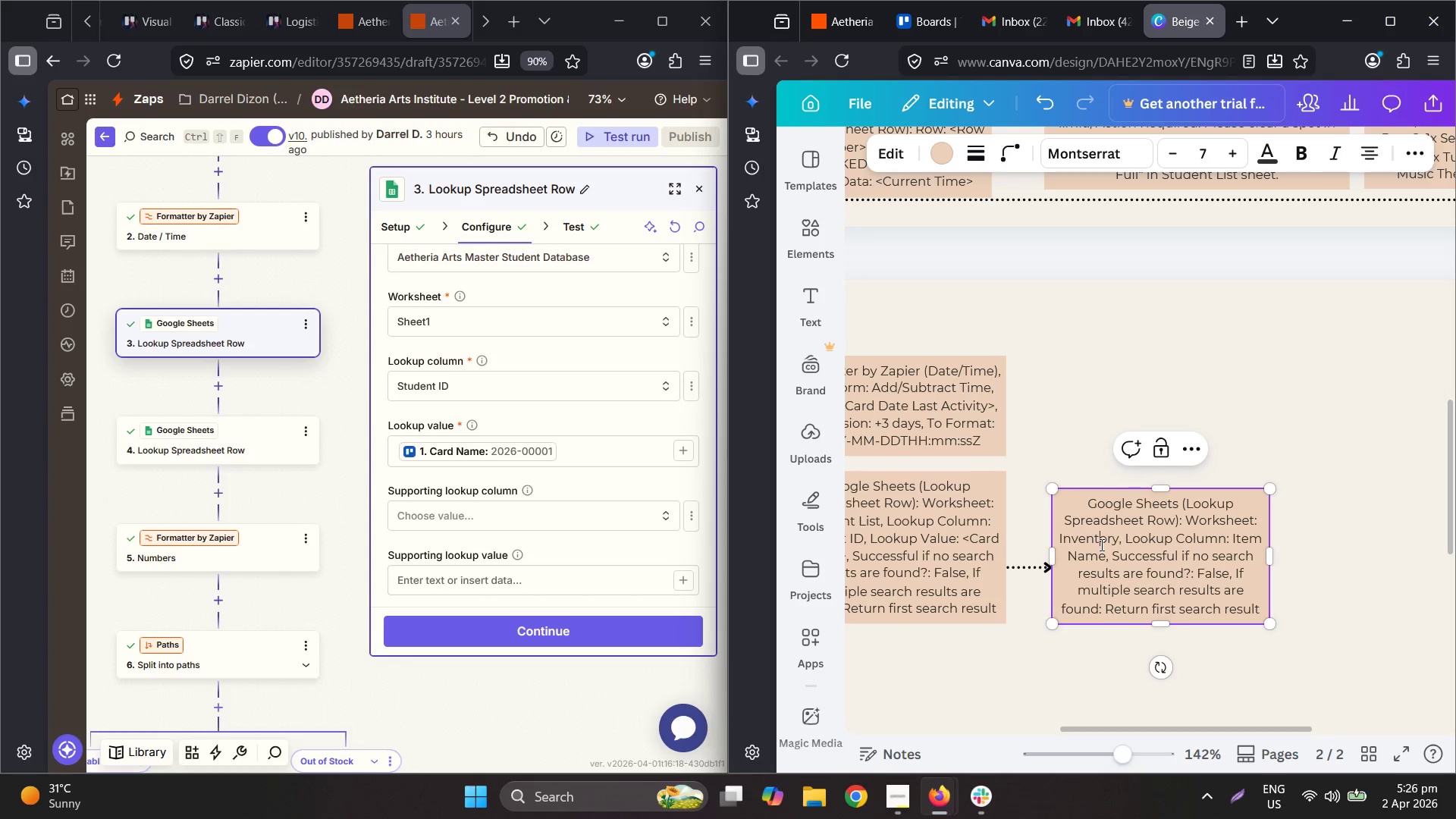 
key(Control+ControlLeft)
 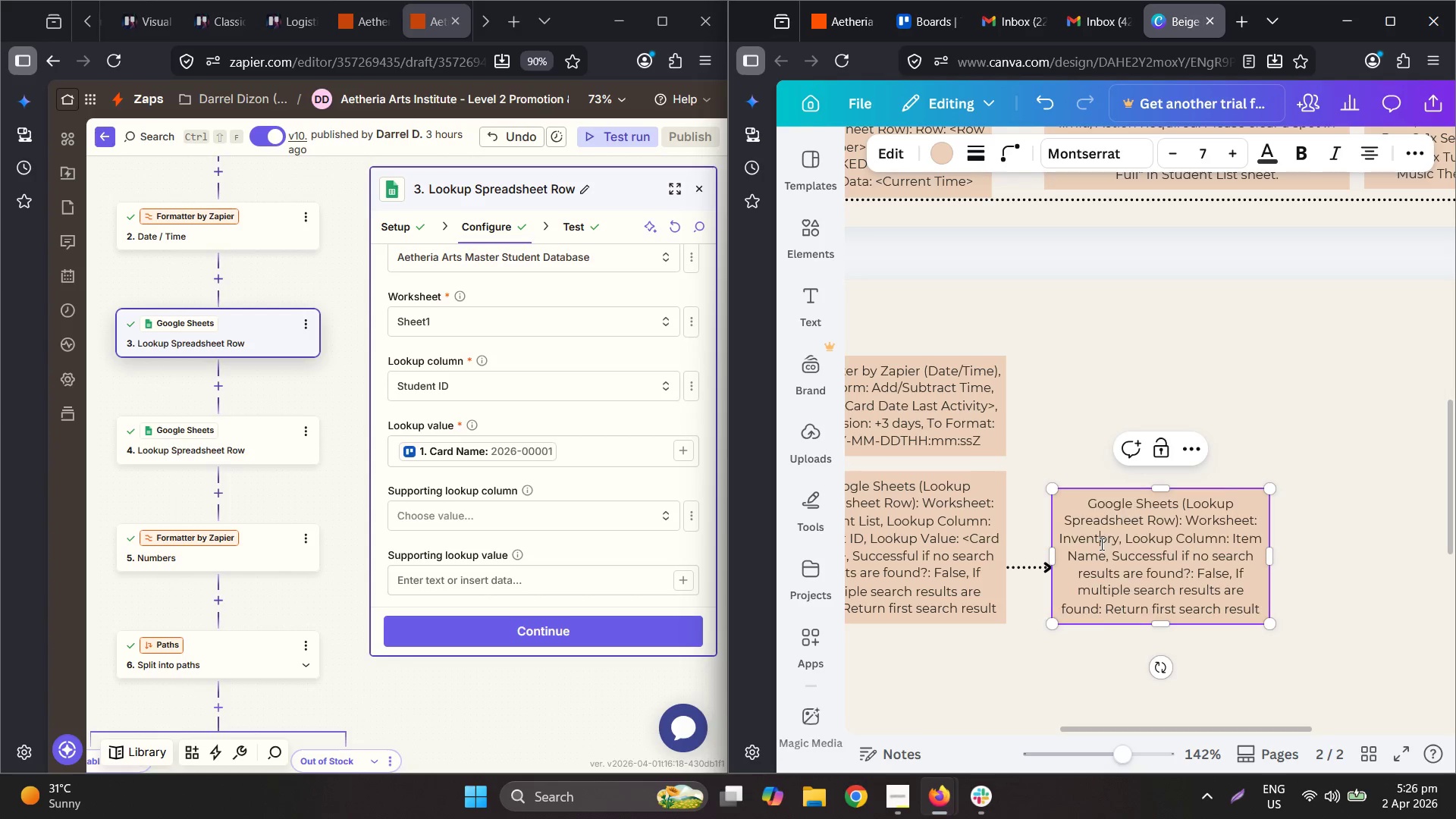 
key(Control+A)
 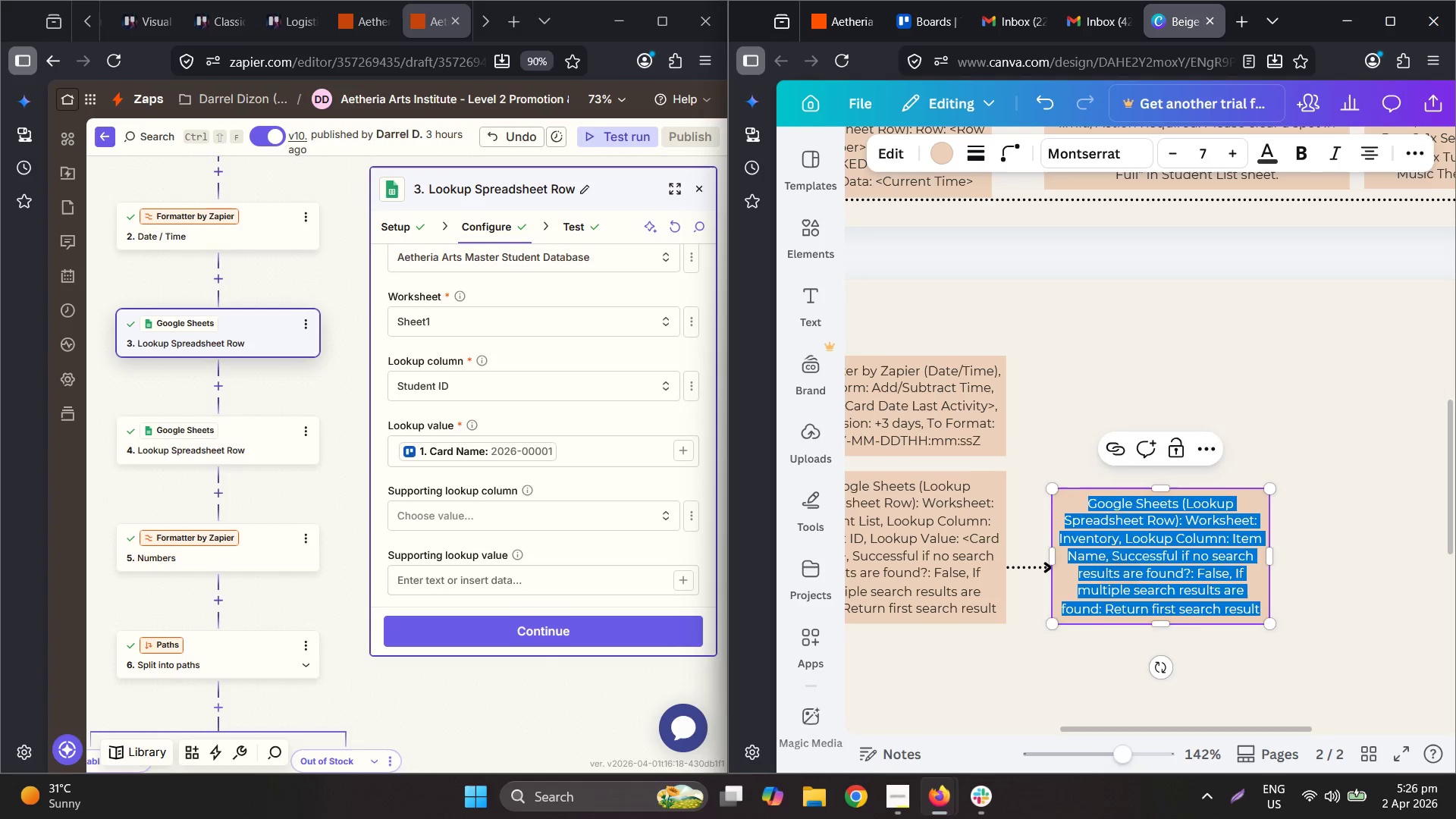 
key(Control+V)
 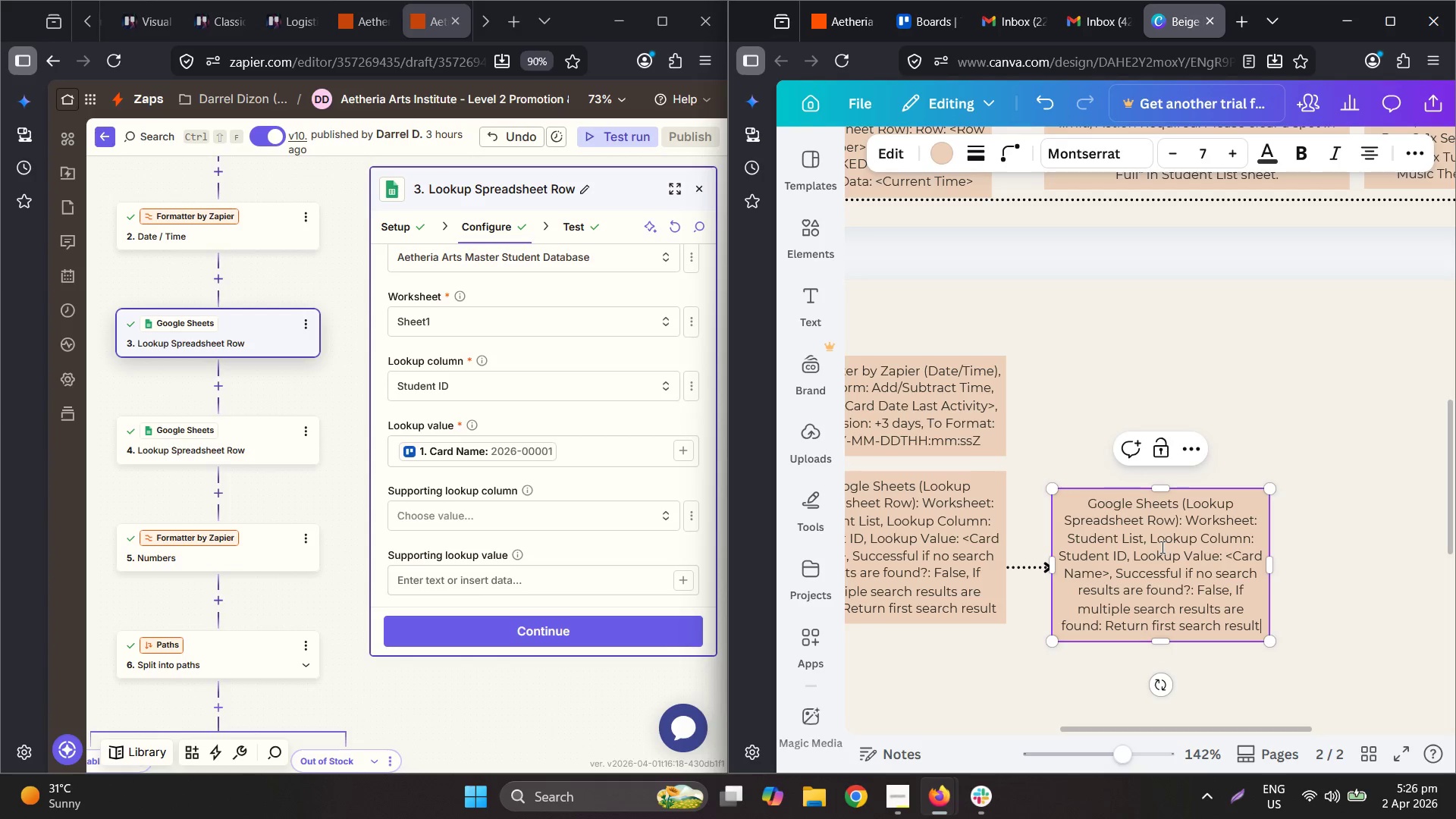 
left_click([1164, 547])
 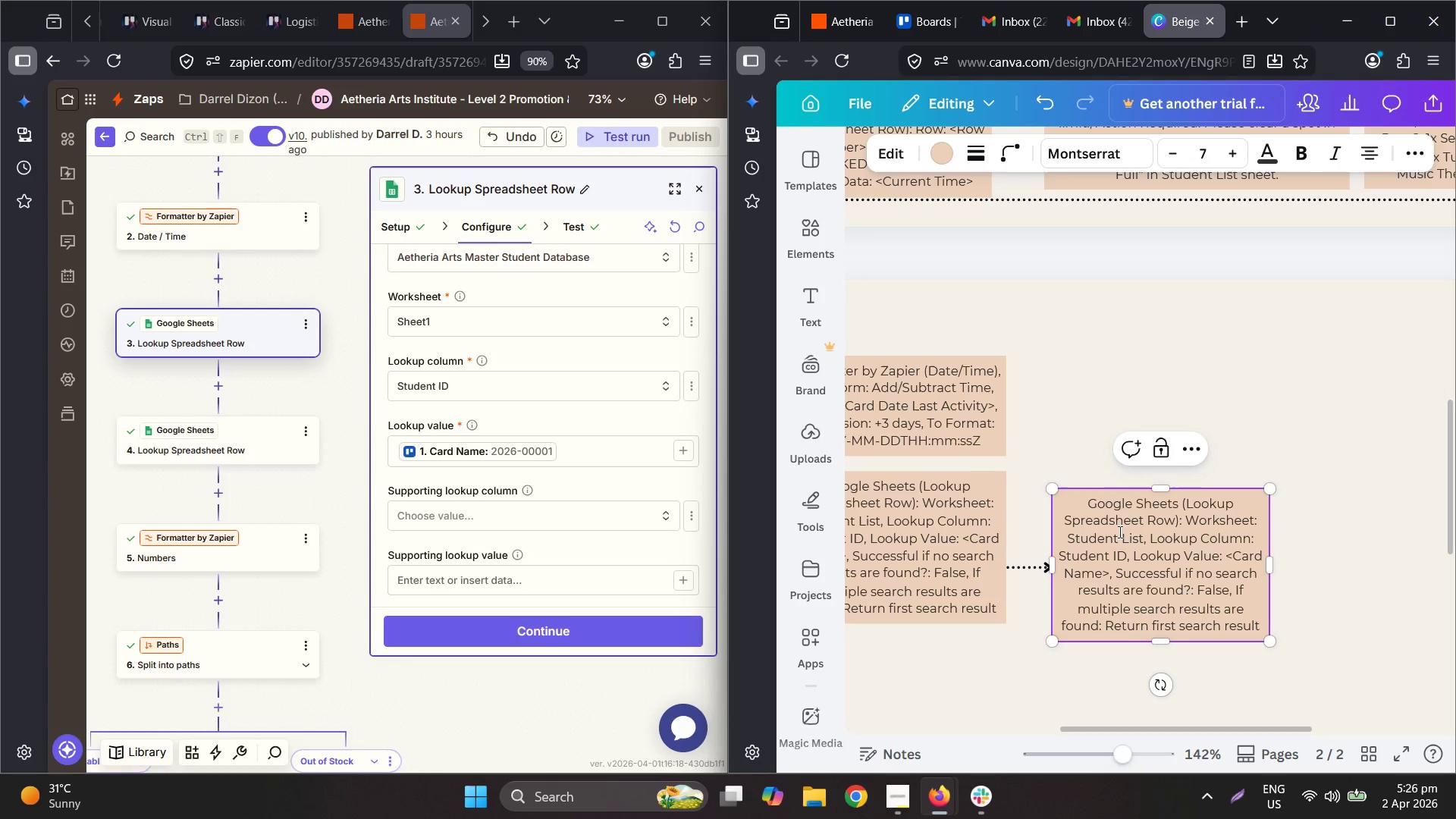 
left_click_drag(start_coordinate=[1060, 539], to_coordinate=[1144, 542])
 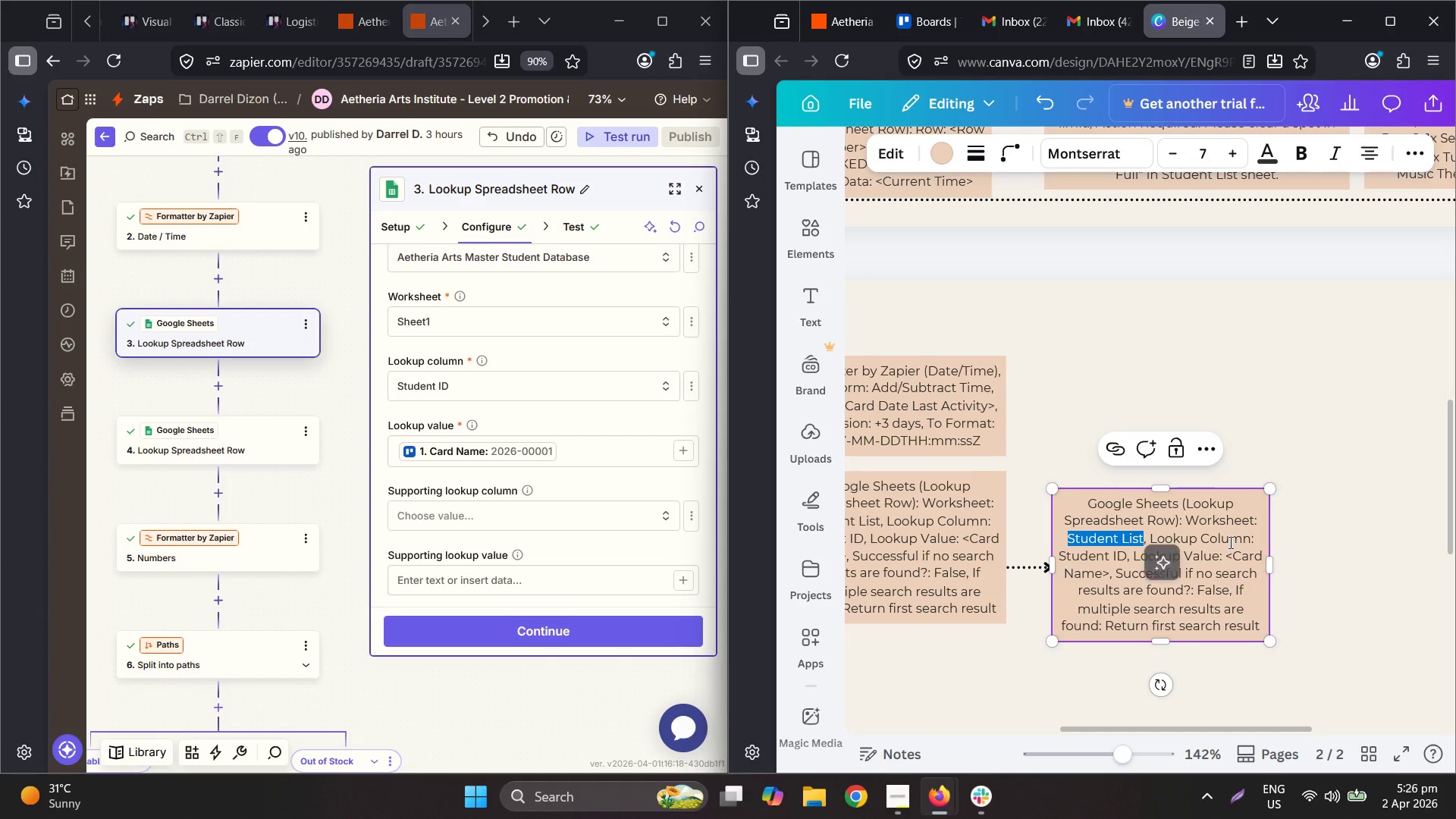 
type(Inventr)
key(Backspace)
type(ory)
 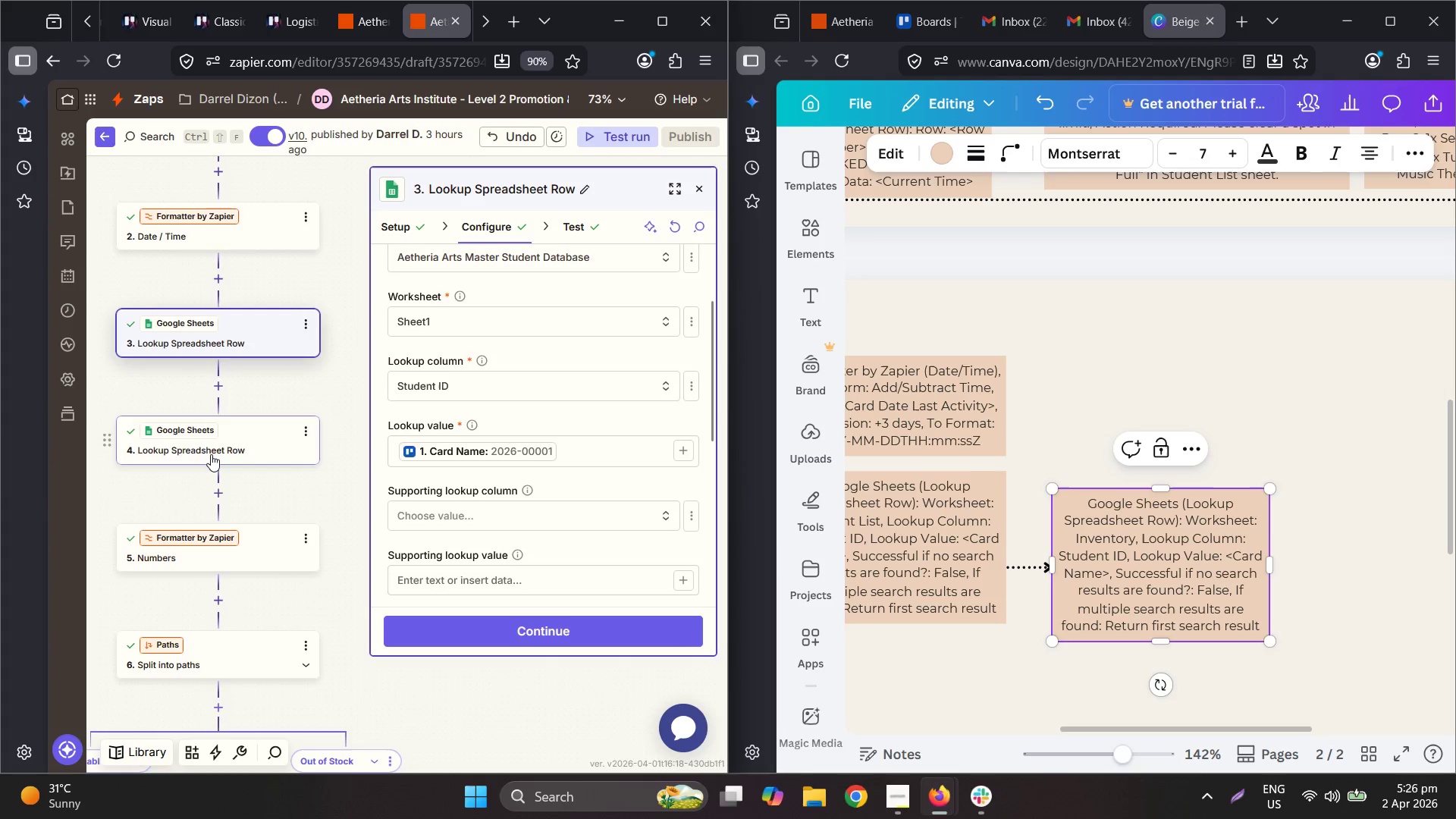 
left_click([222, 450])
 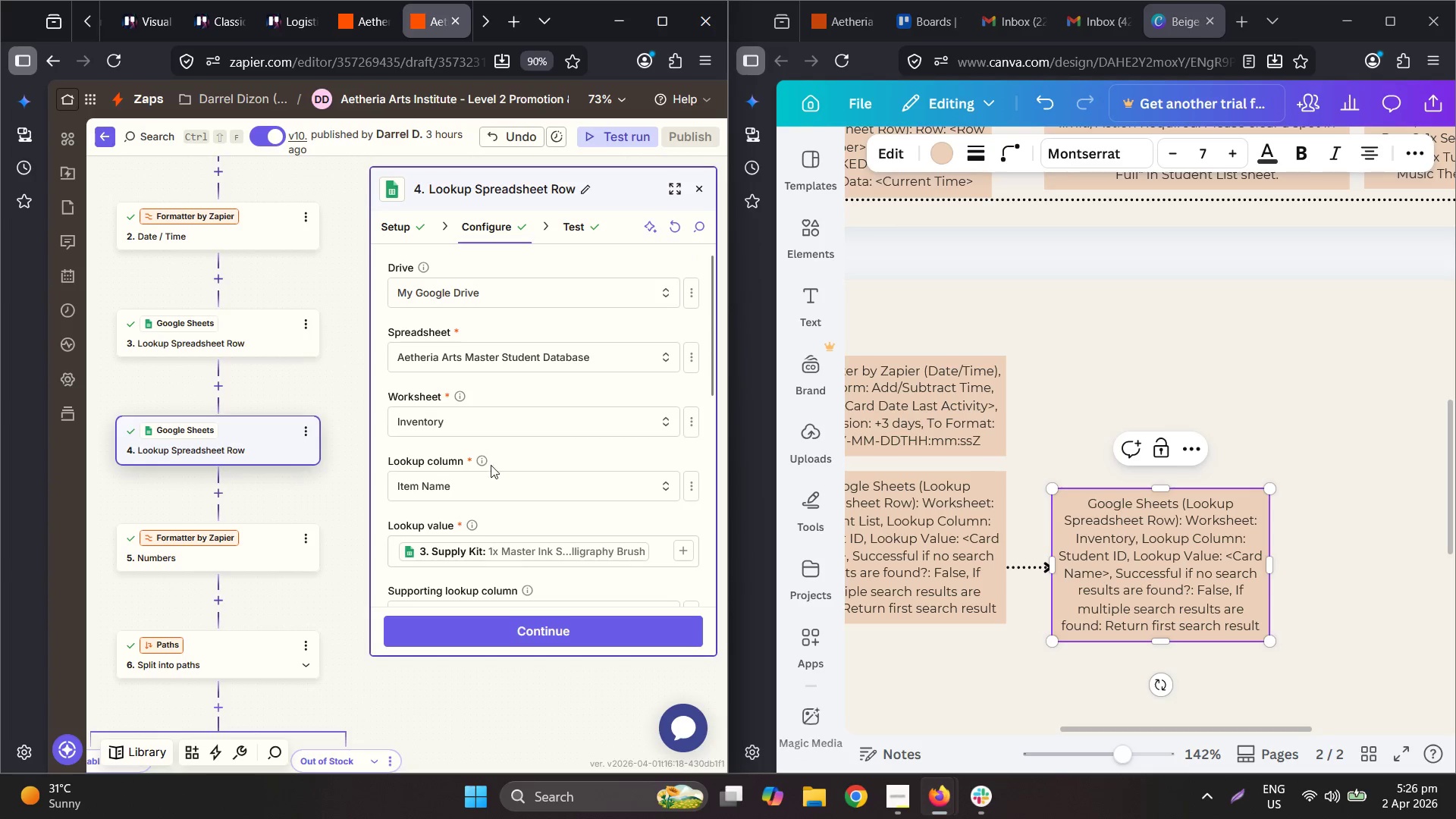 
double_click([441, 483])
 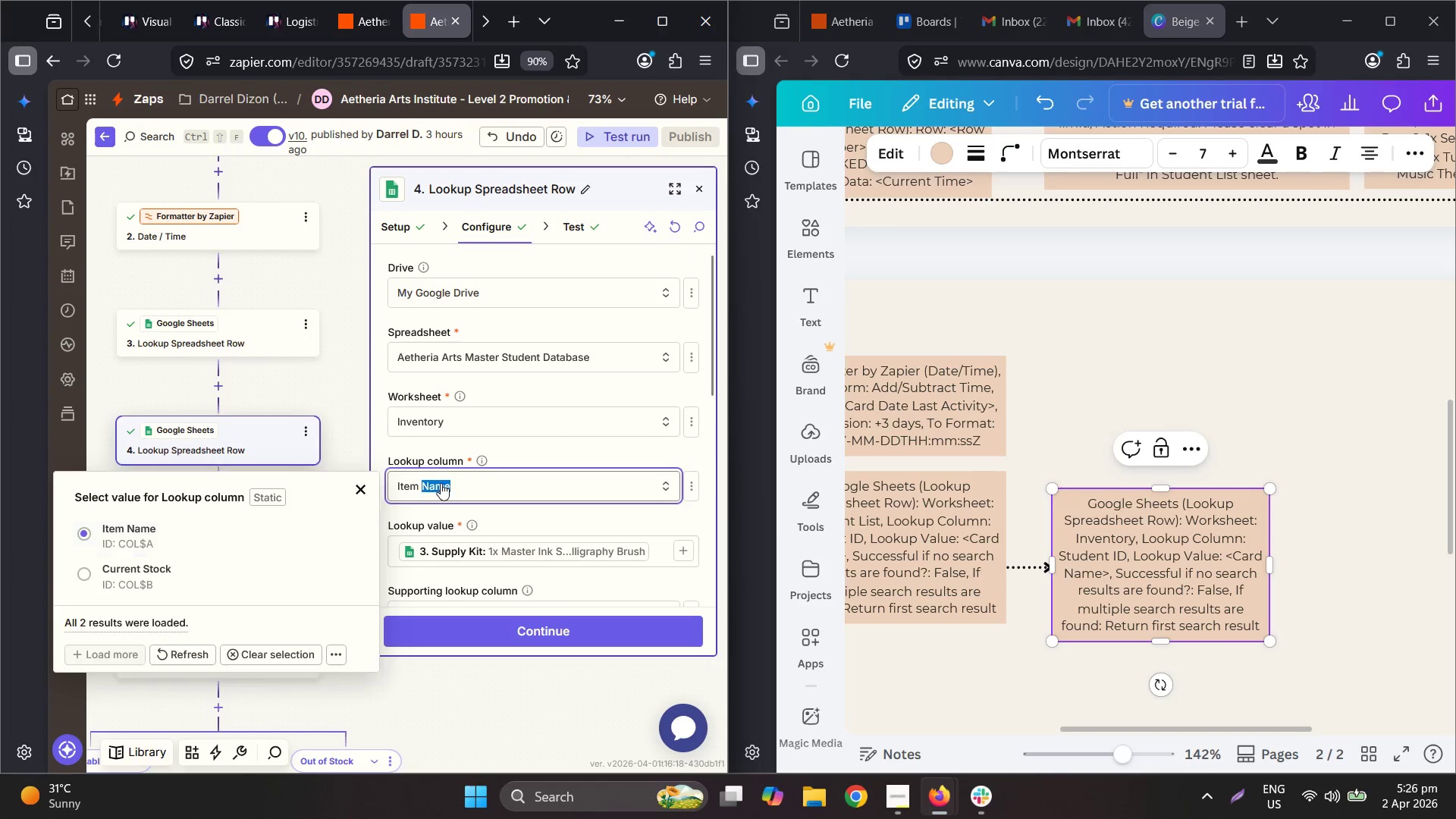 
triple_click([441, 483])
 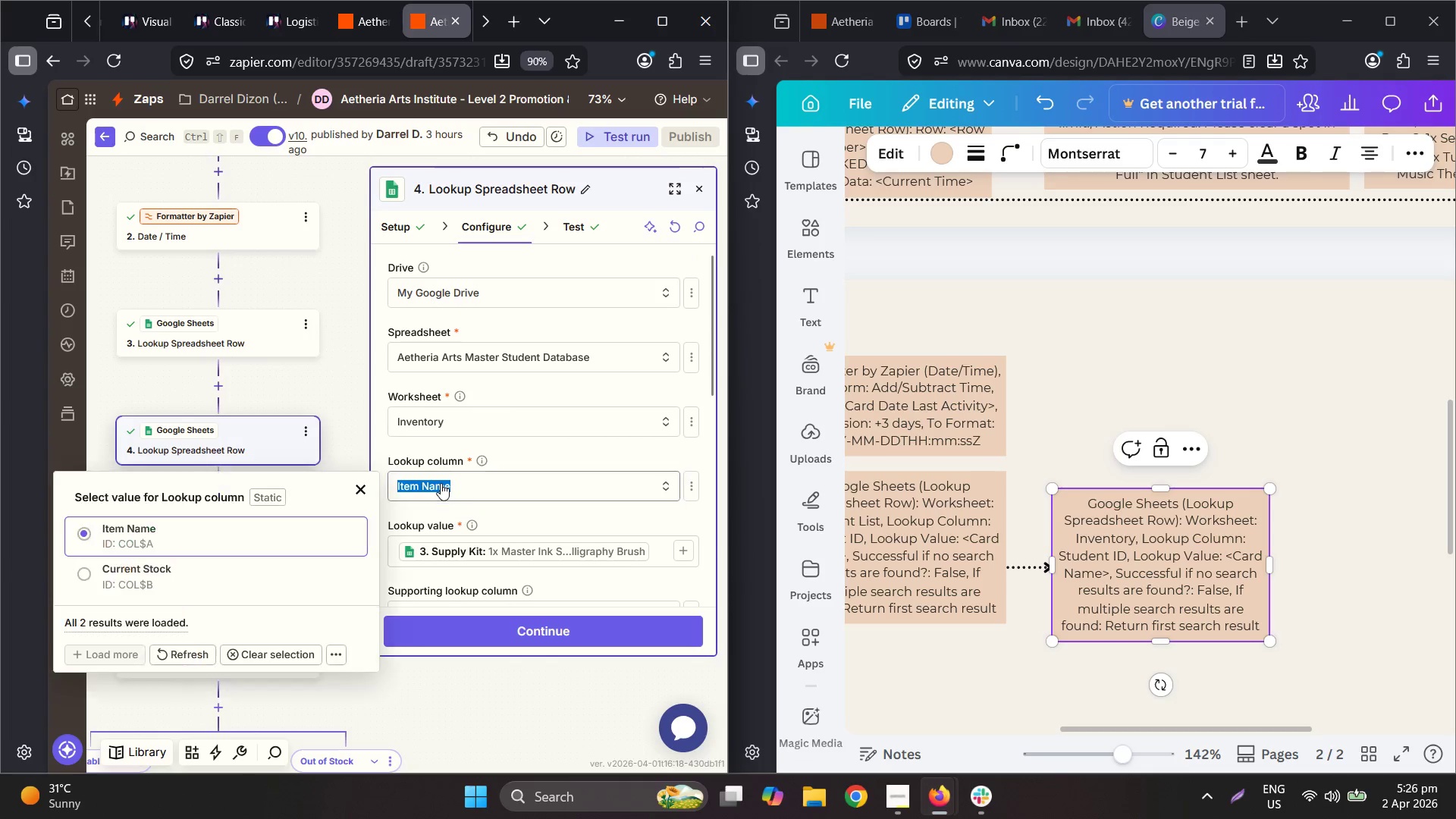 
key(Control+ControlLeft)
 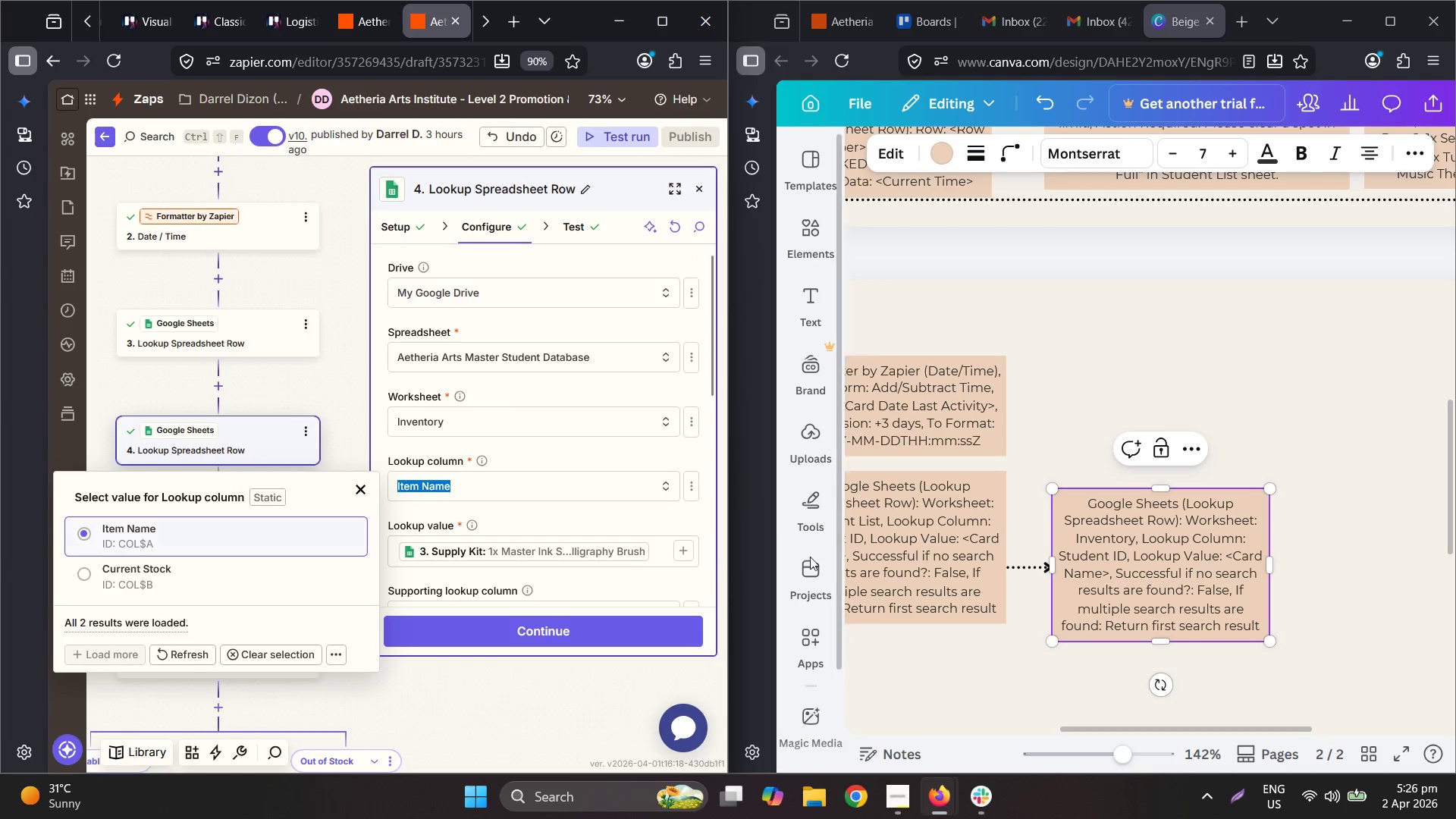 
key(Control+C)
 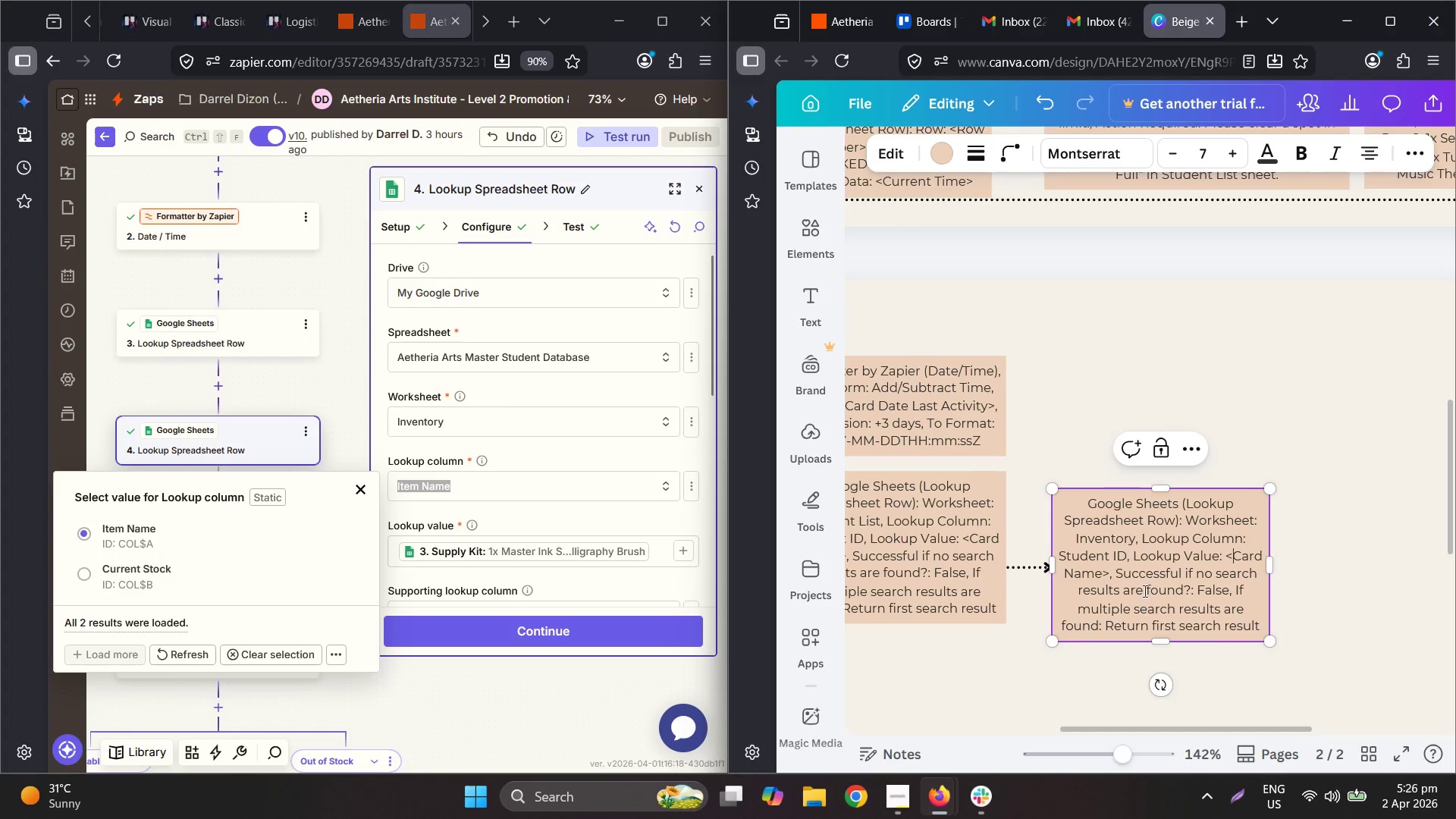 
left_click_drag(start_coordinate=[1126, 555], to_coordinate=[1053, 560])
 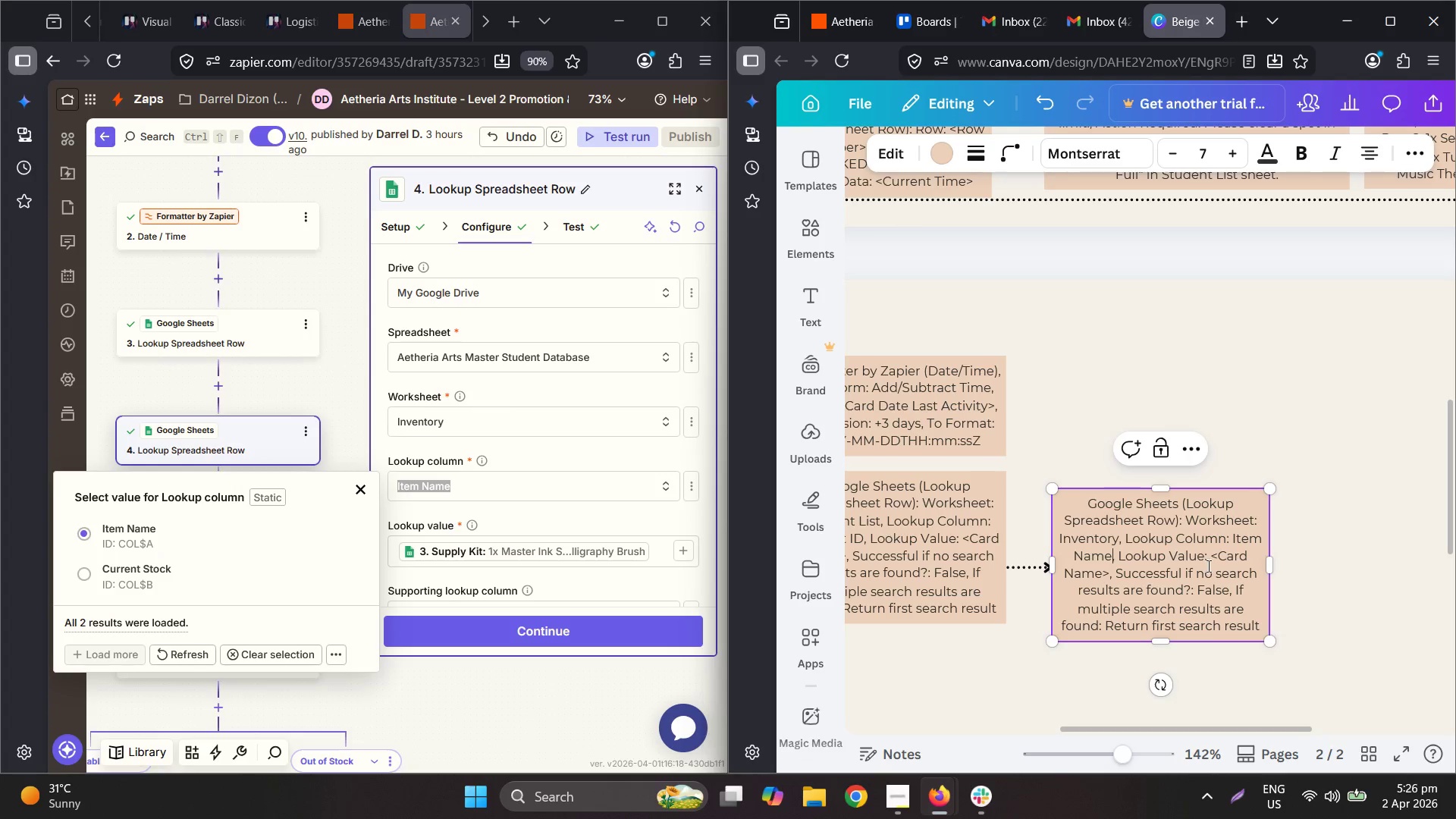 
key(Control+ControlLeft)
 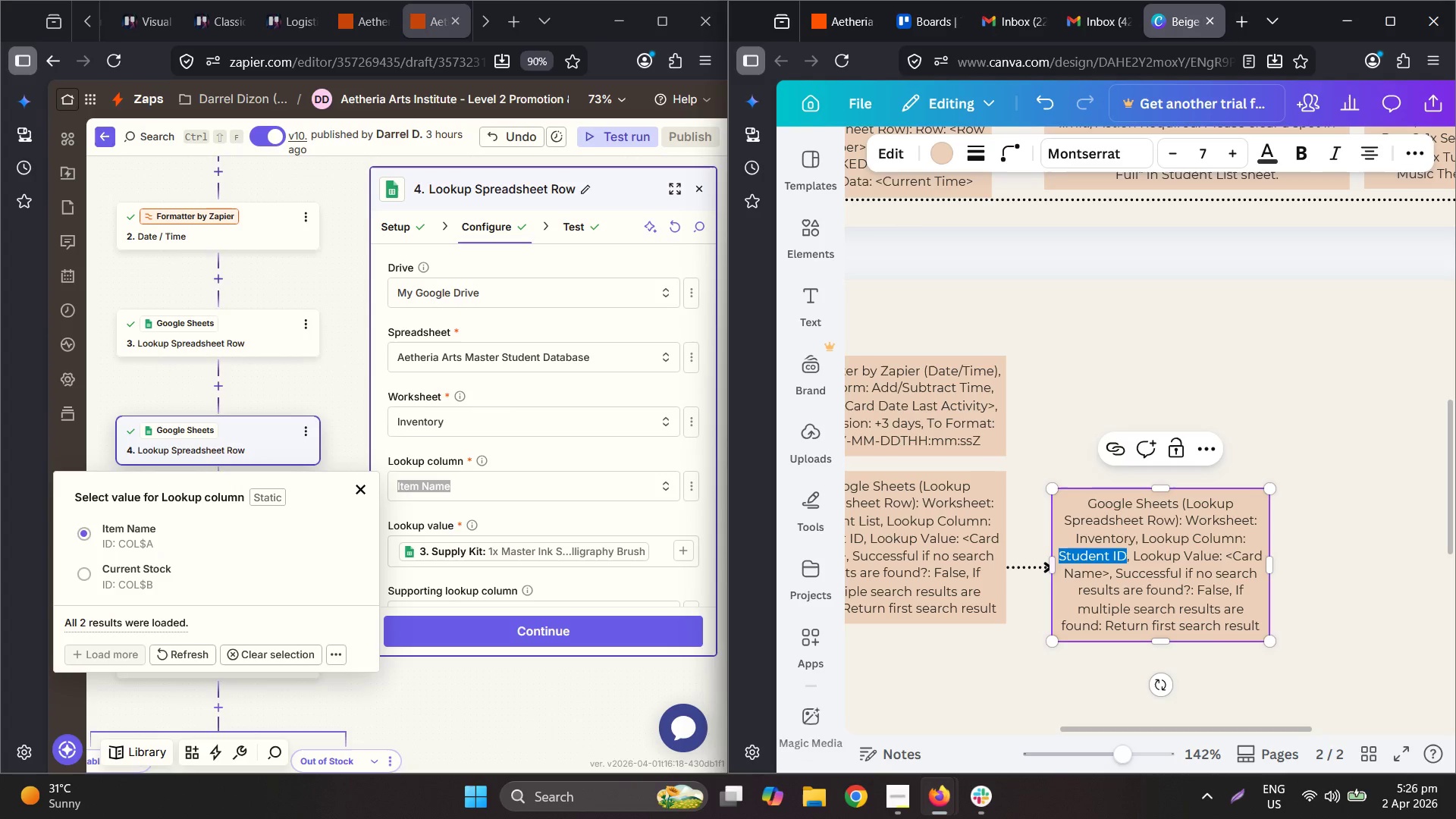 
key(Control+V)
 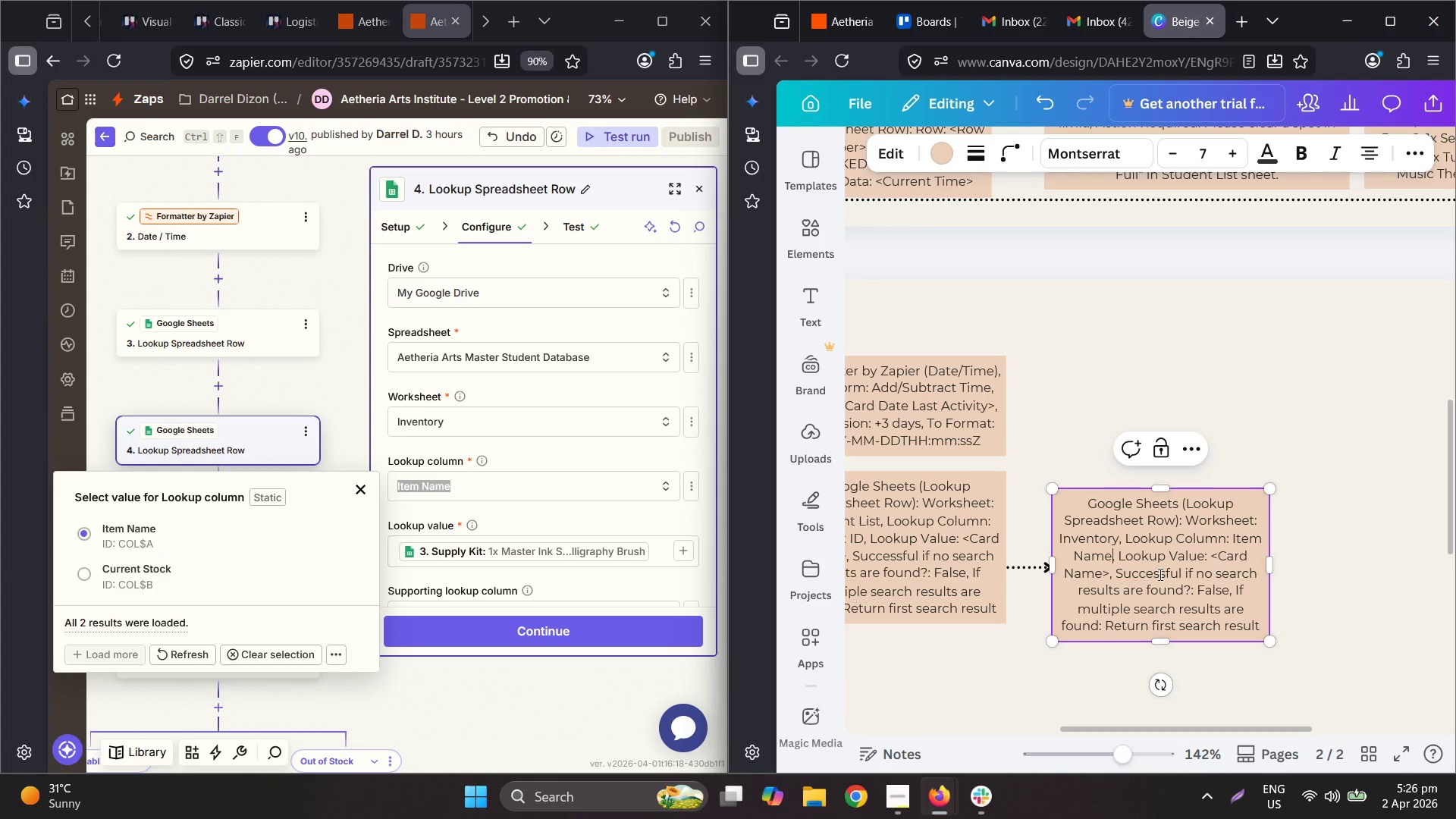 
scroll: coordinate [662, 549], scroll_direction: down, amount: 2.0
 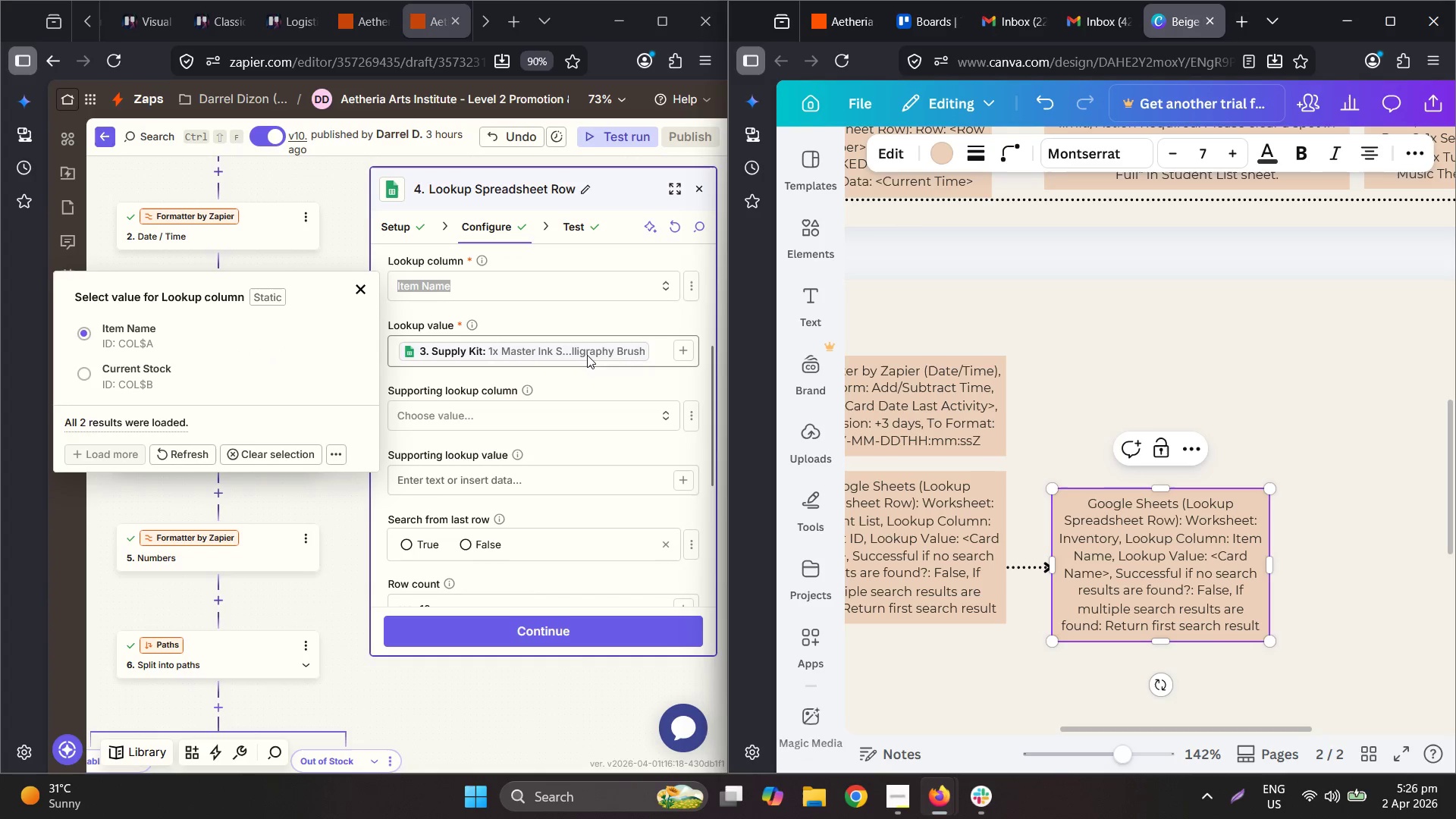 
left_click([573, 356])
 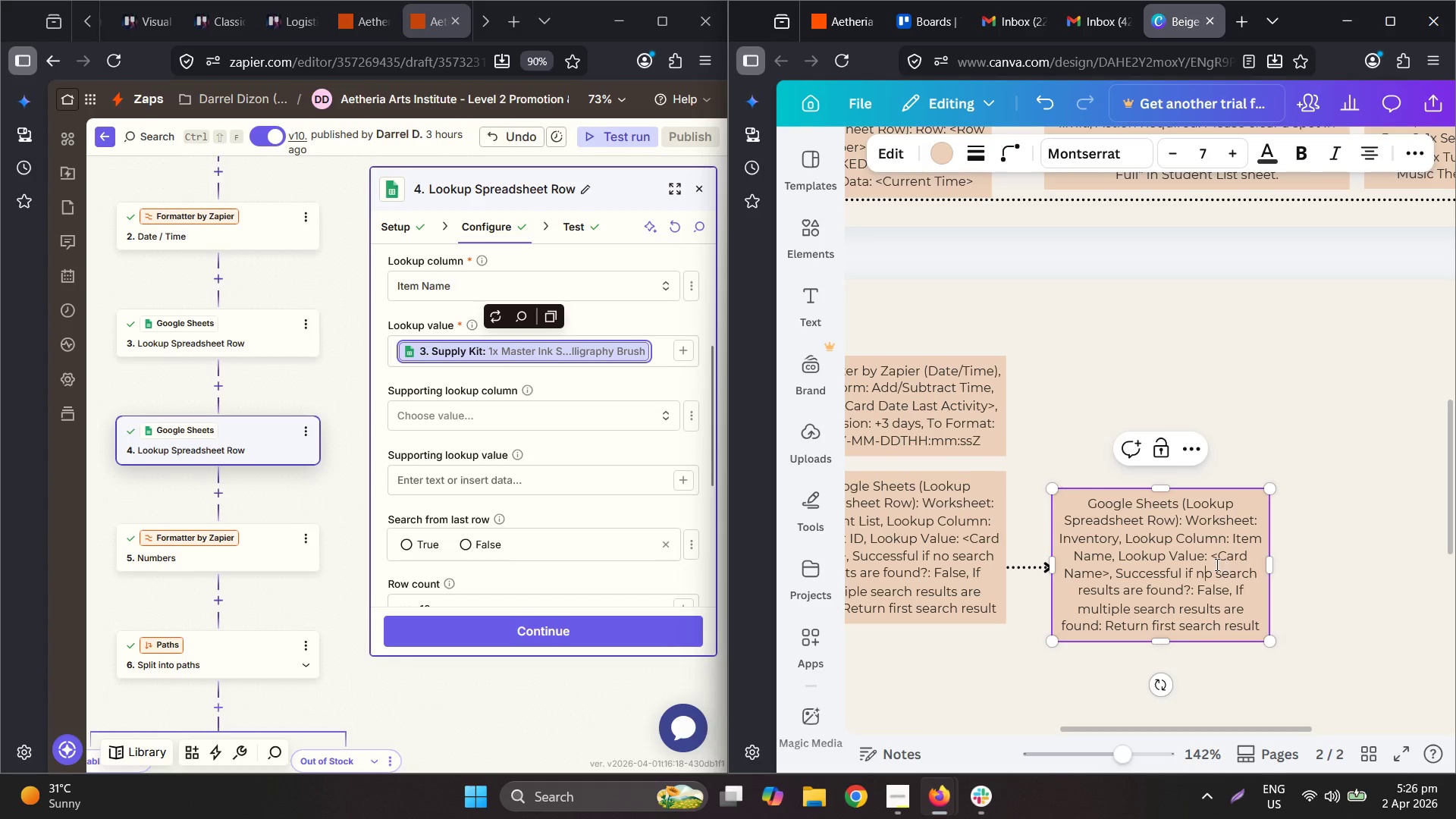 
left_click_drag(start_coordinate=[1218, 554], to_coordinate=[1100, 576])
 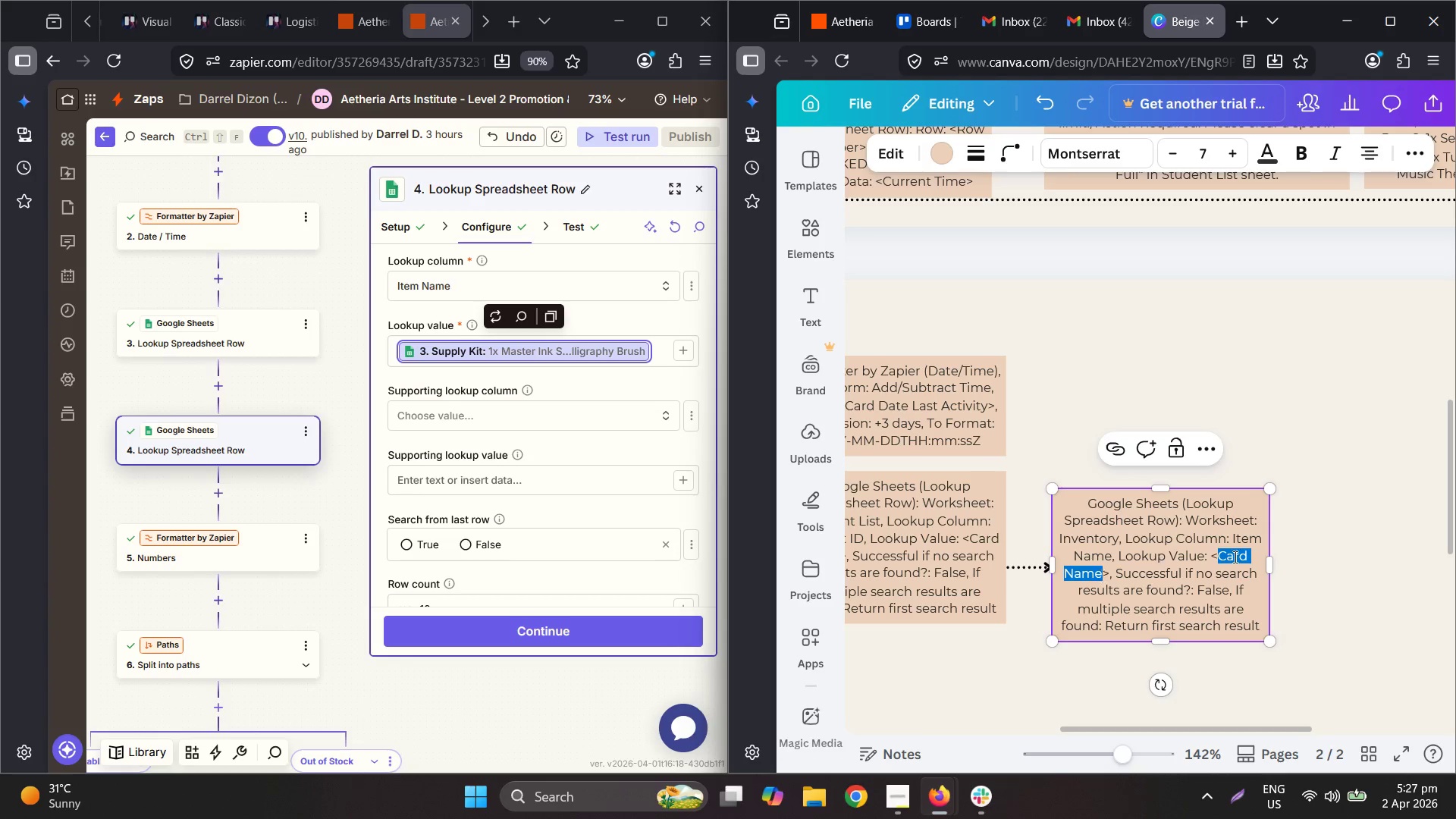 
type(Supply it)
key(Backspace)
key(Backspace)
type(Kit)
 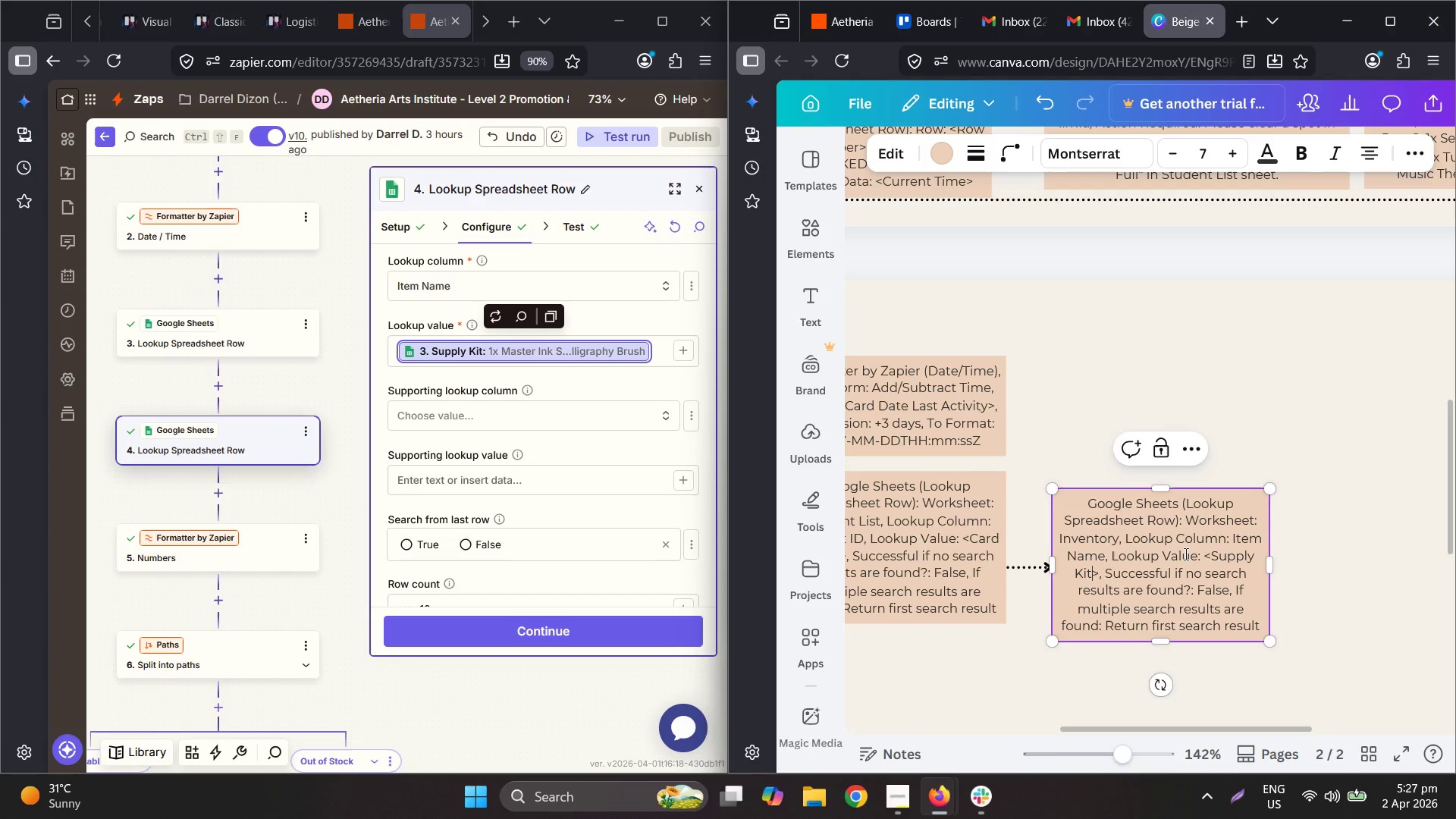 
scroll: coordinate [513, 452], scroll_direction: down, amount: 4.0
 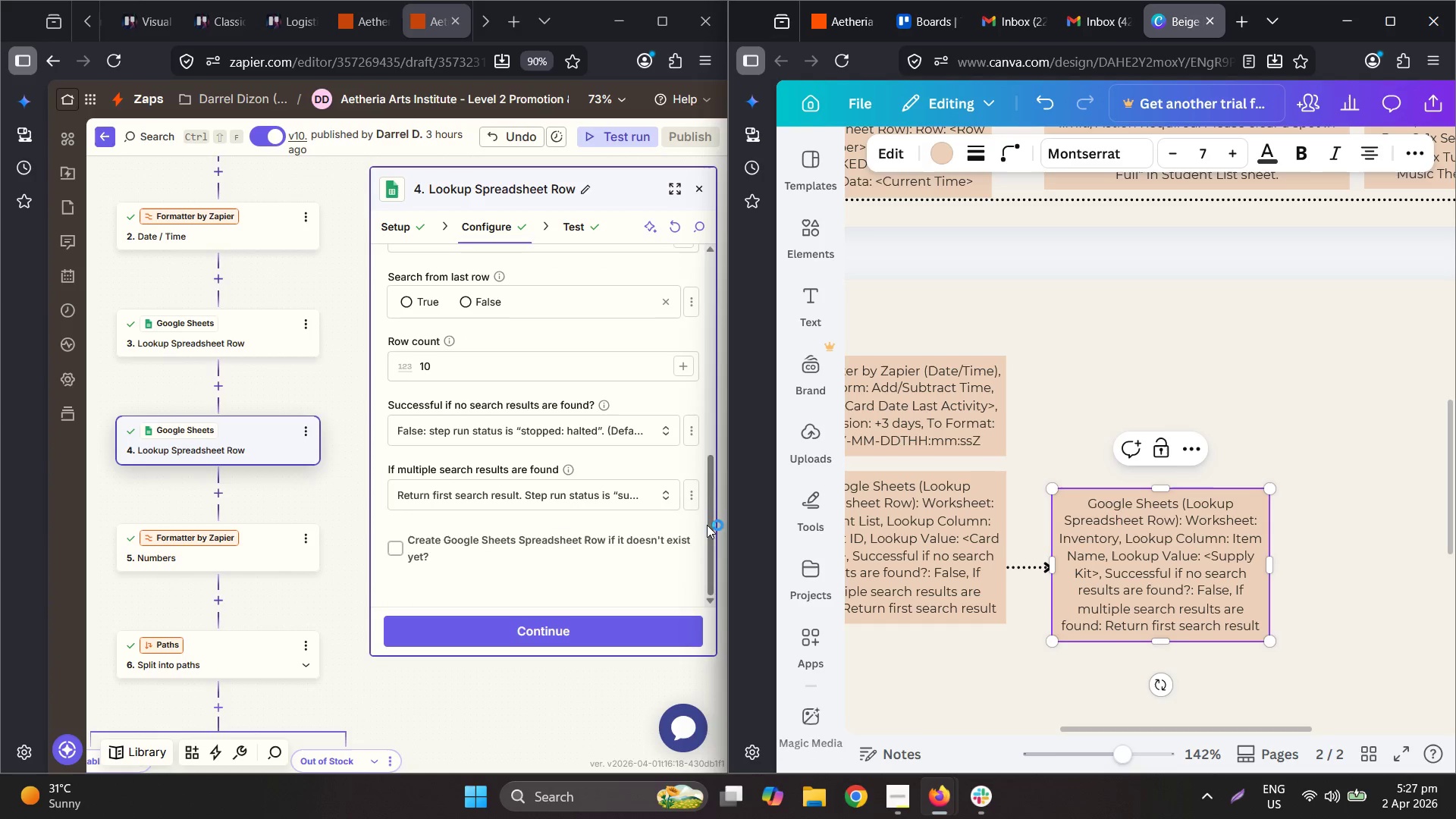 
left_click([1363, 544])
 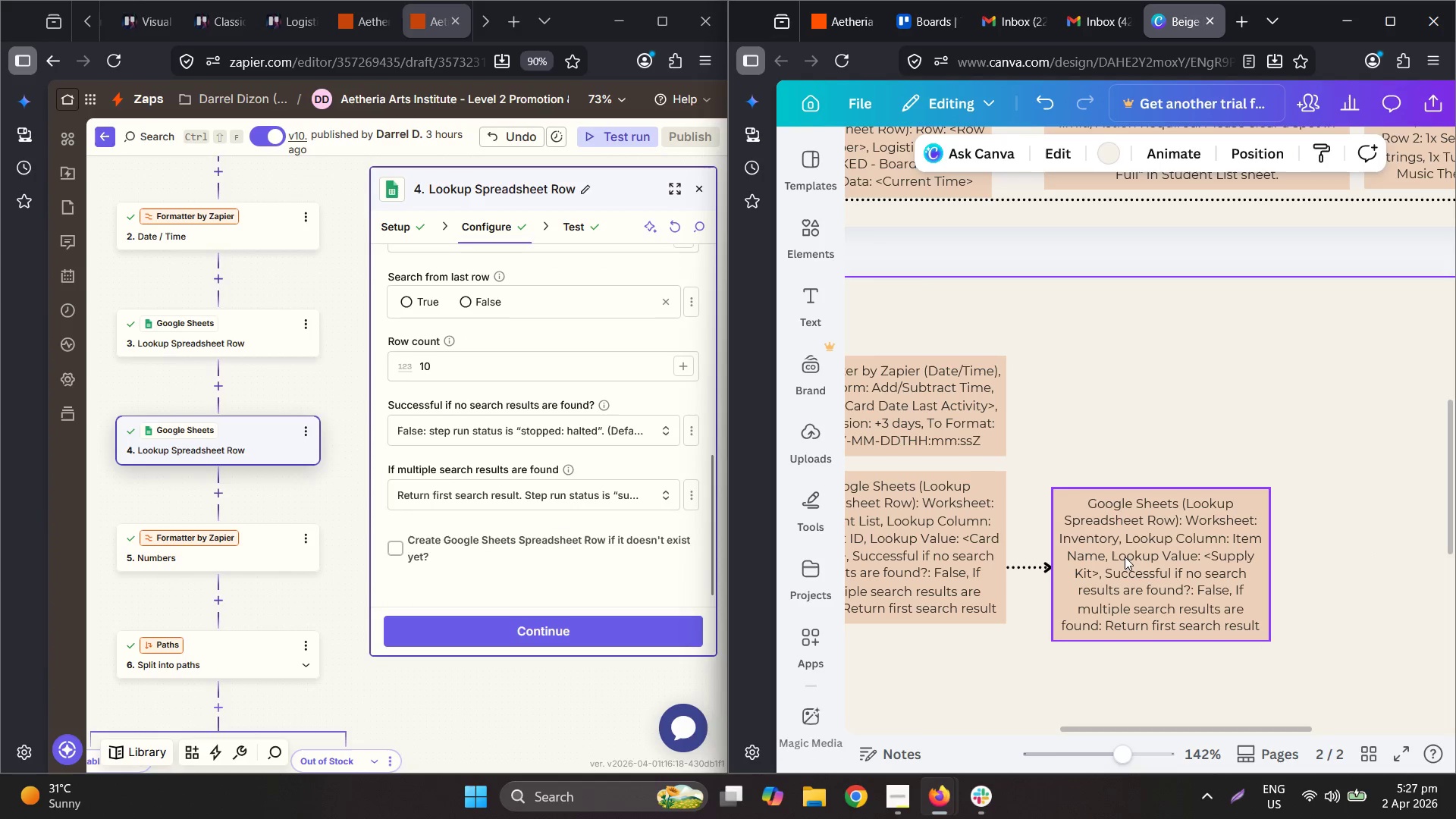 
left_click_drag(start_coordinate=[1123, 557], to_coordinate=[1126, 541])
 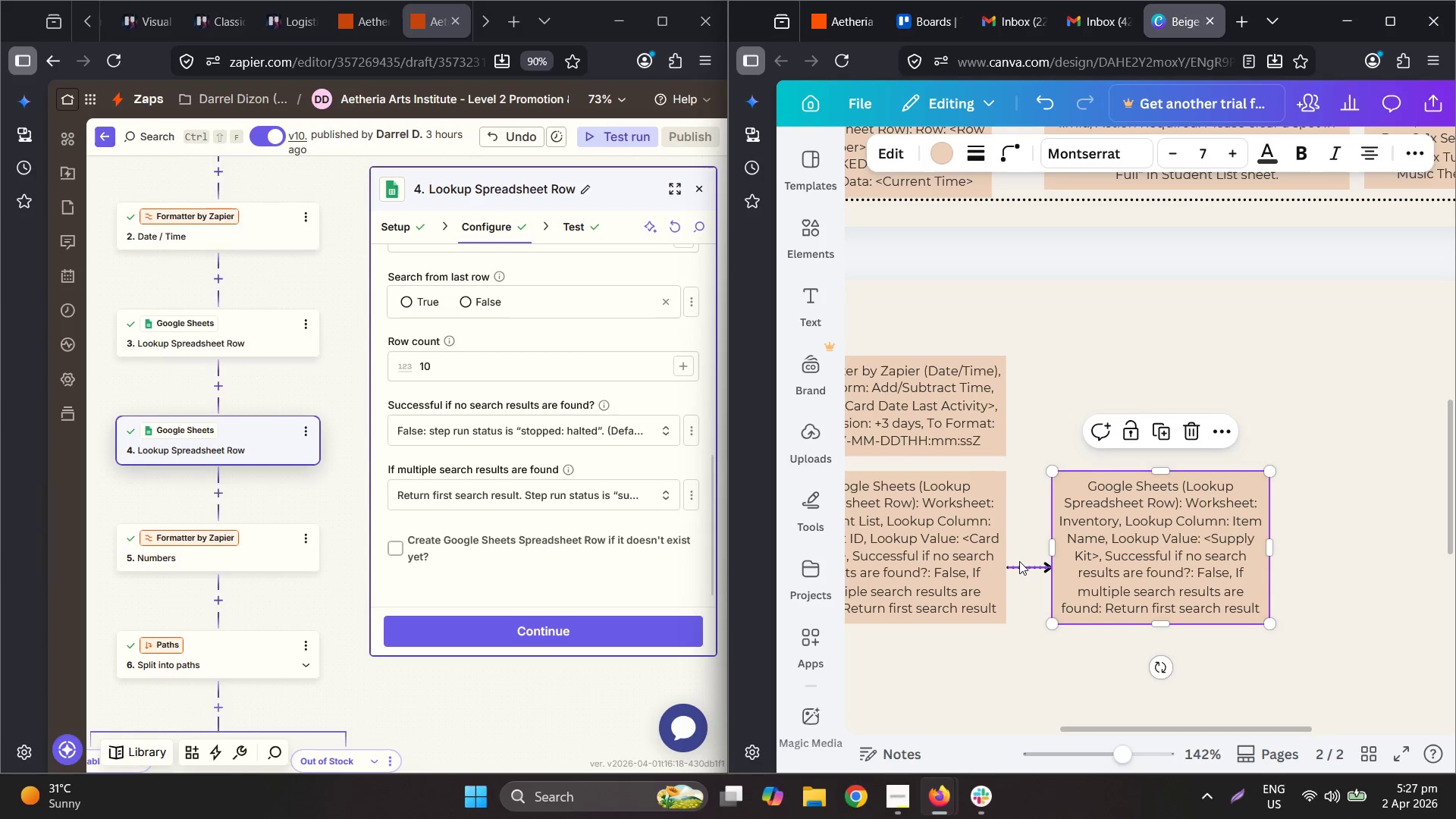 
left_click_drag(start_coordinate=[1021, 567], to_coordinate=[1024, 551])
 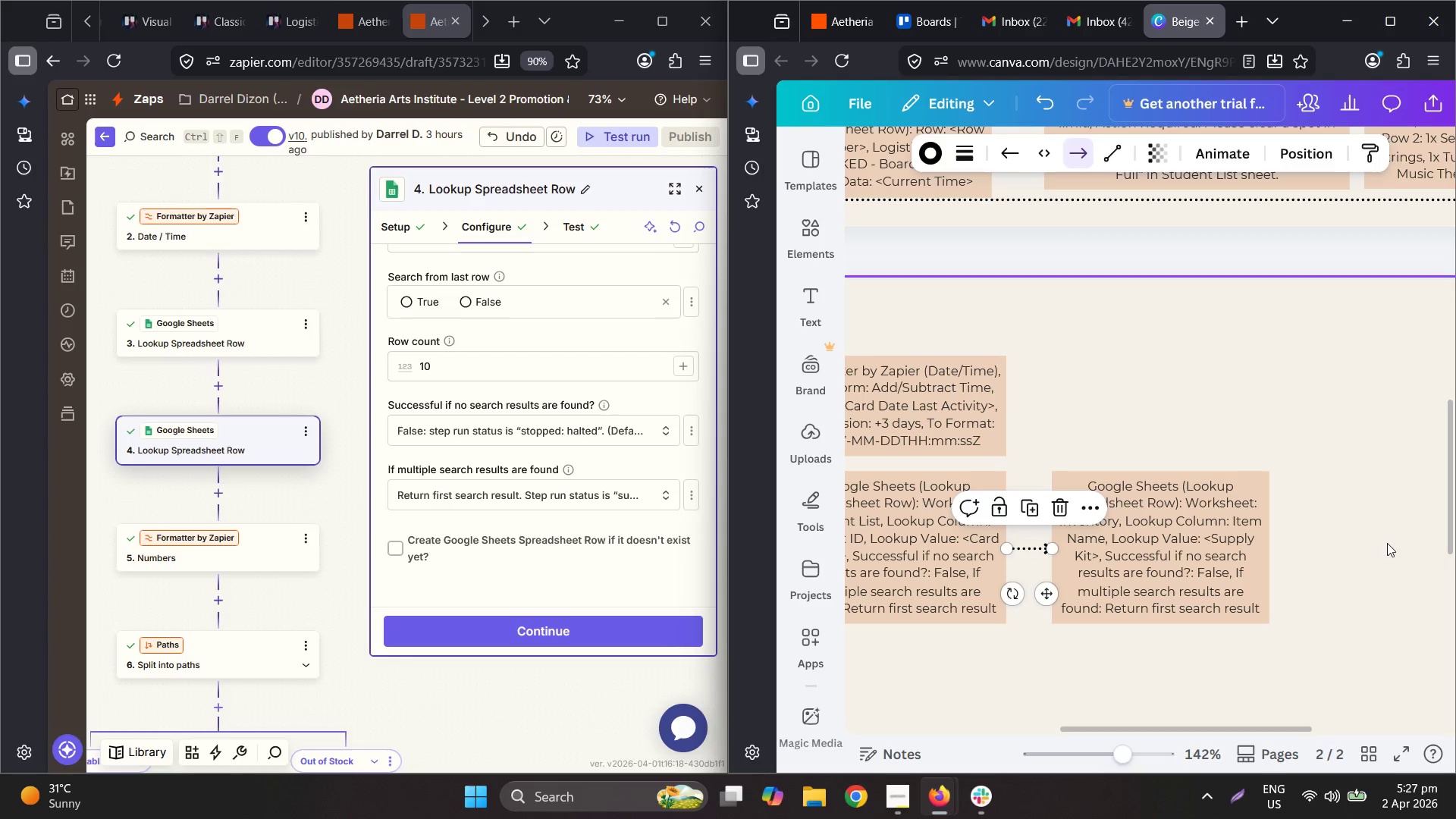 
left_click_drag(start_coordinate=[1389, 535], to_coordinate=[1388, 532])
 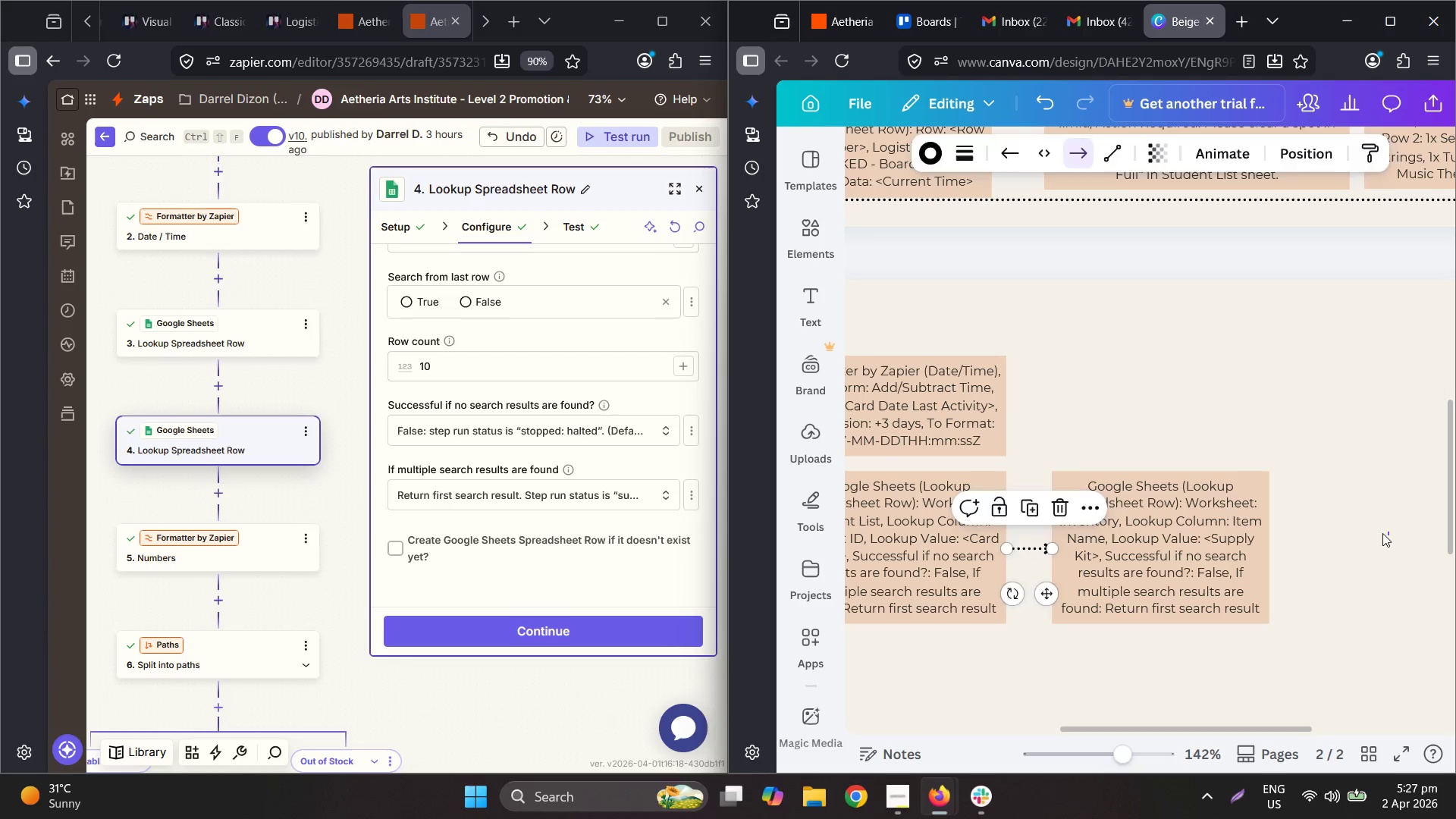 
hold_key(key=ControlLeft, duration=0.66)
scroll: coordinate [1277, 533], scroll_direction: down, amount: 3.0
 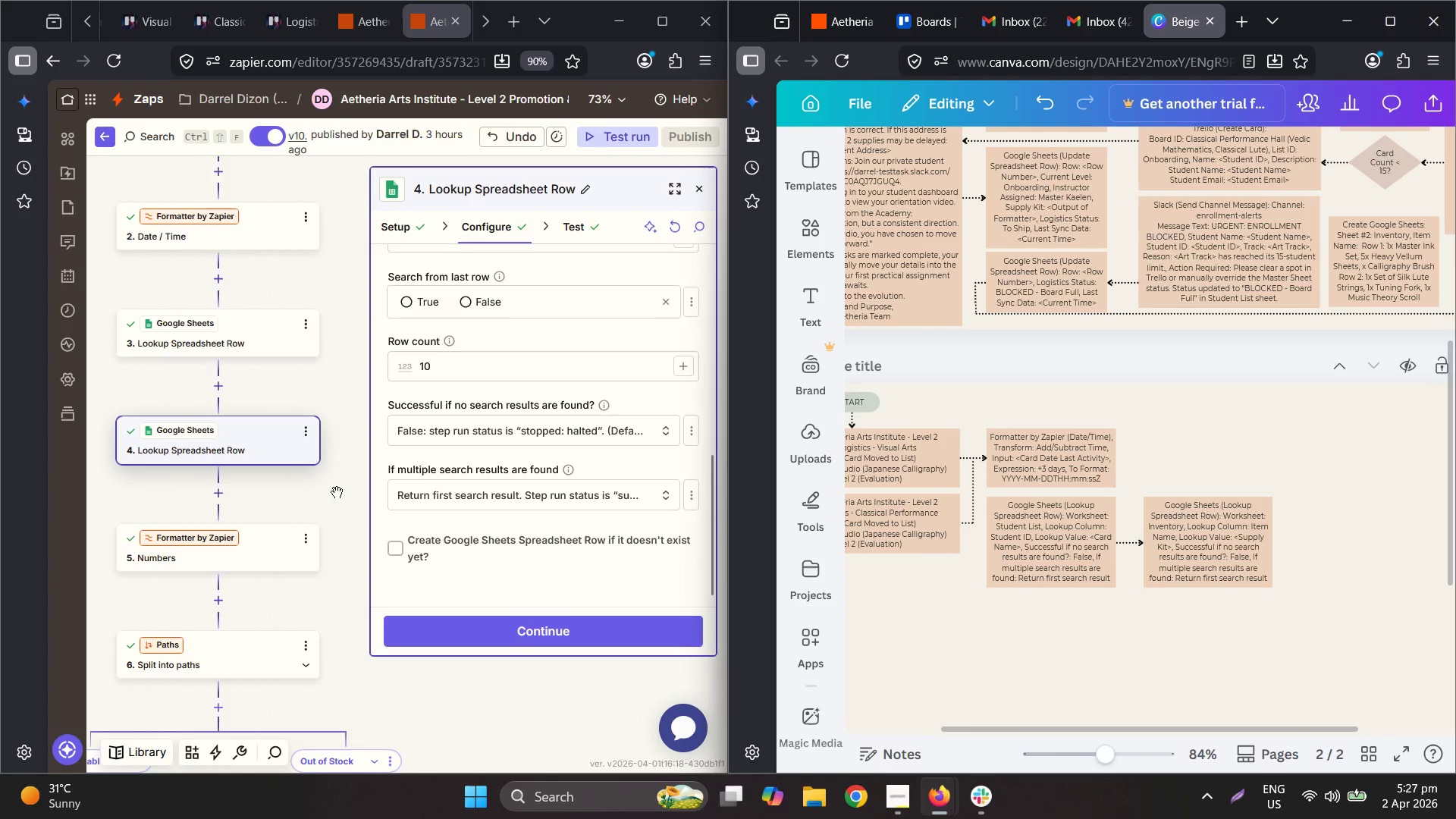 
left_click([209, 541])
 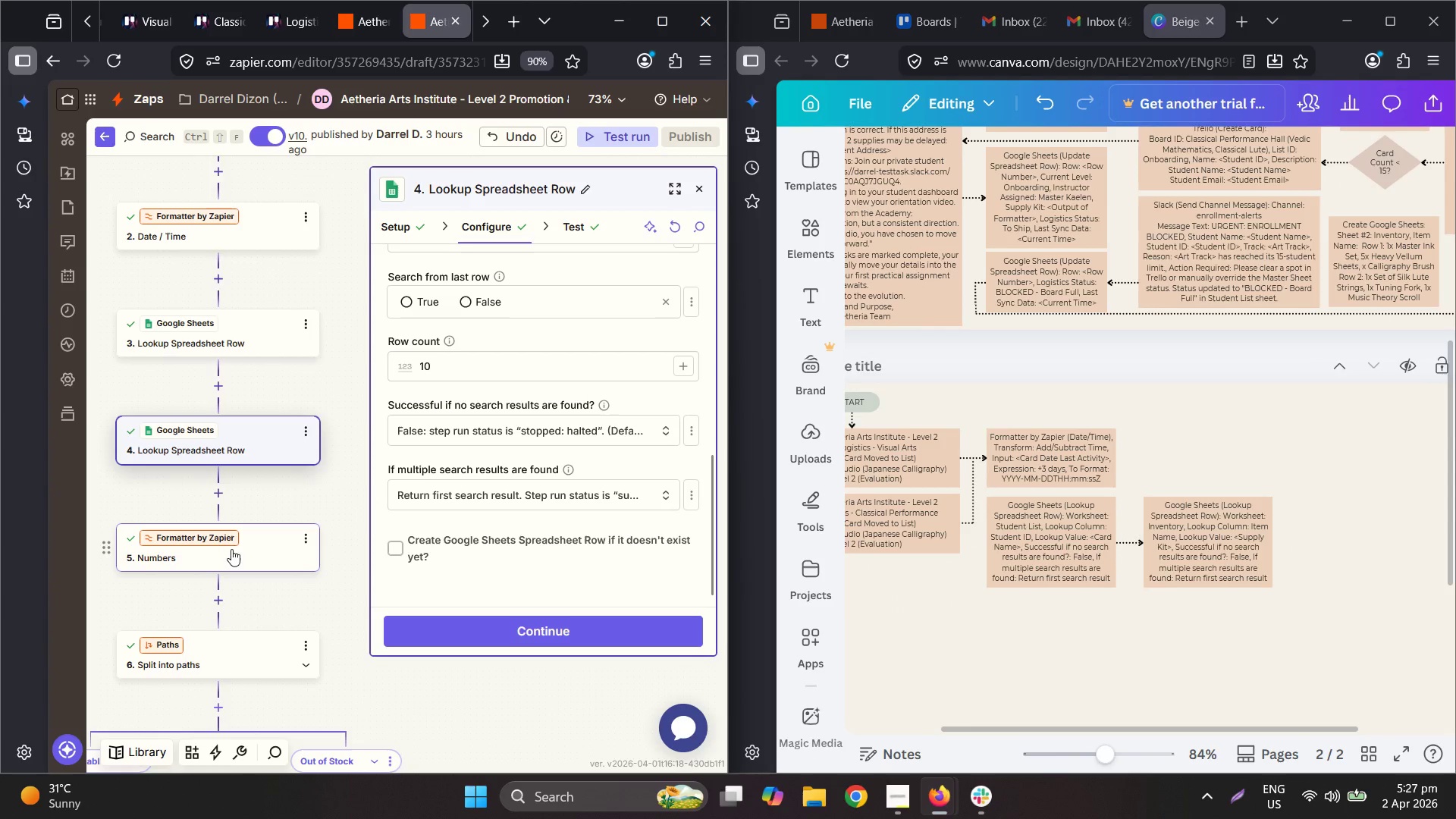 
left_click([241, 549])
 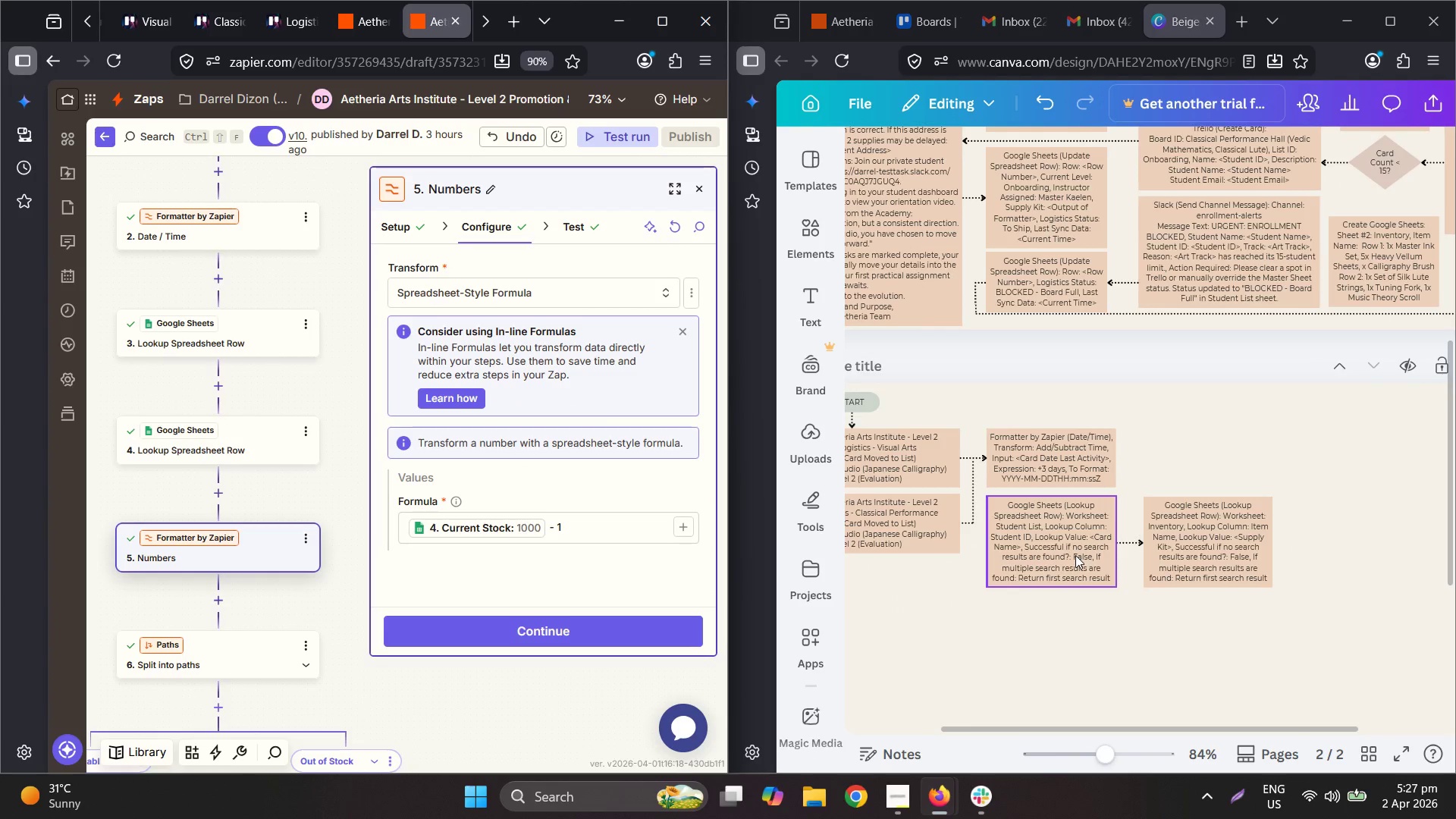 
left_click_drag(start_coordinate=[1062, 551], to_coordinate=[1062, 559])
 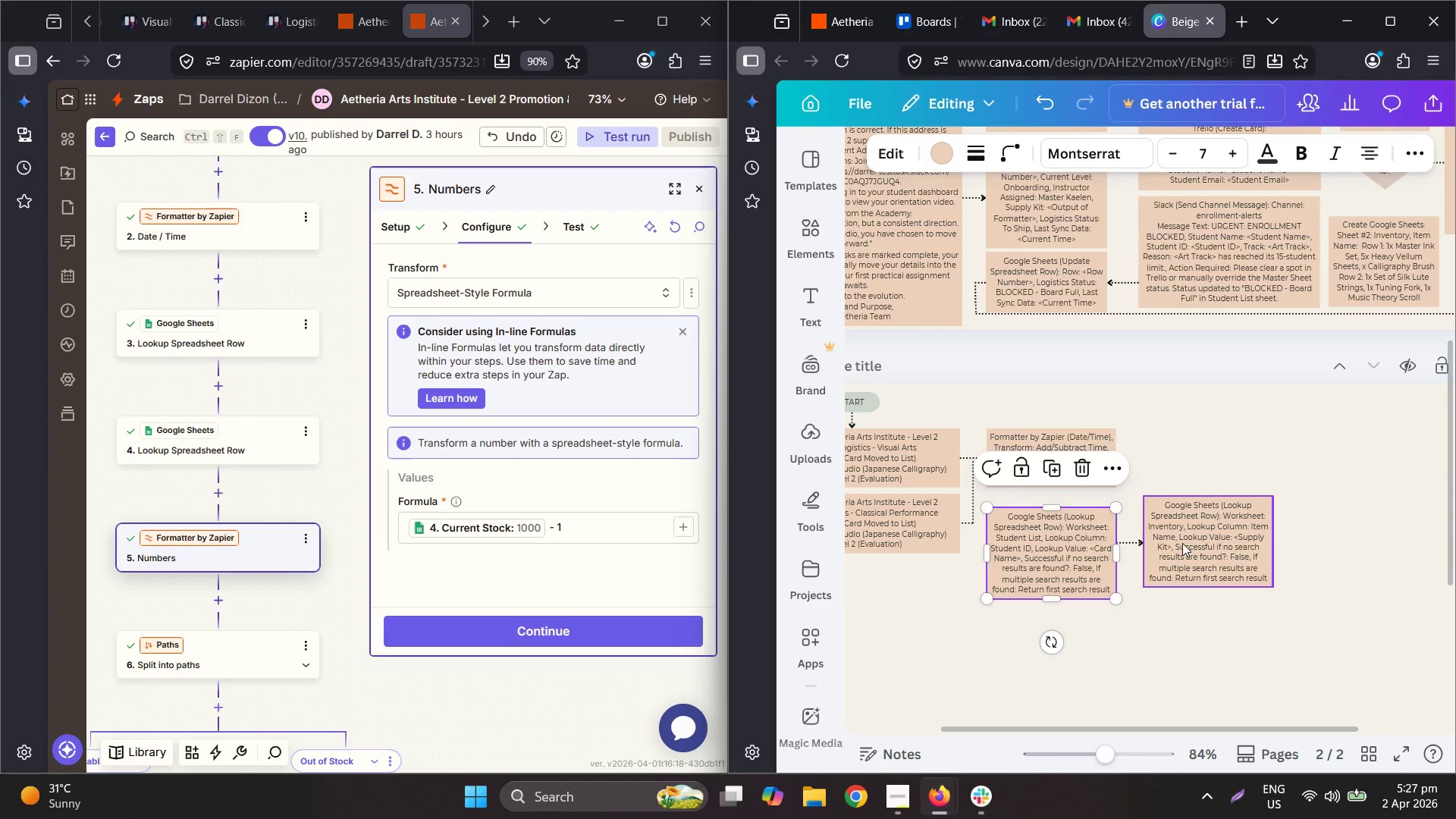 
left_click_drag(start_coordinate=[1184, 543], to_coordinate=[1185, 554])
 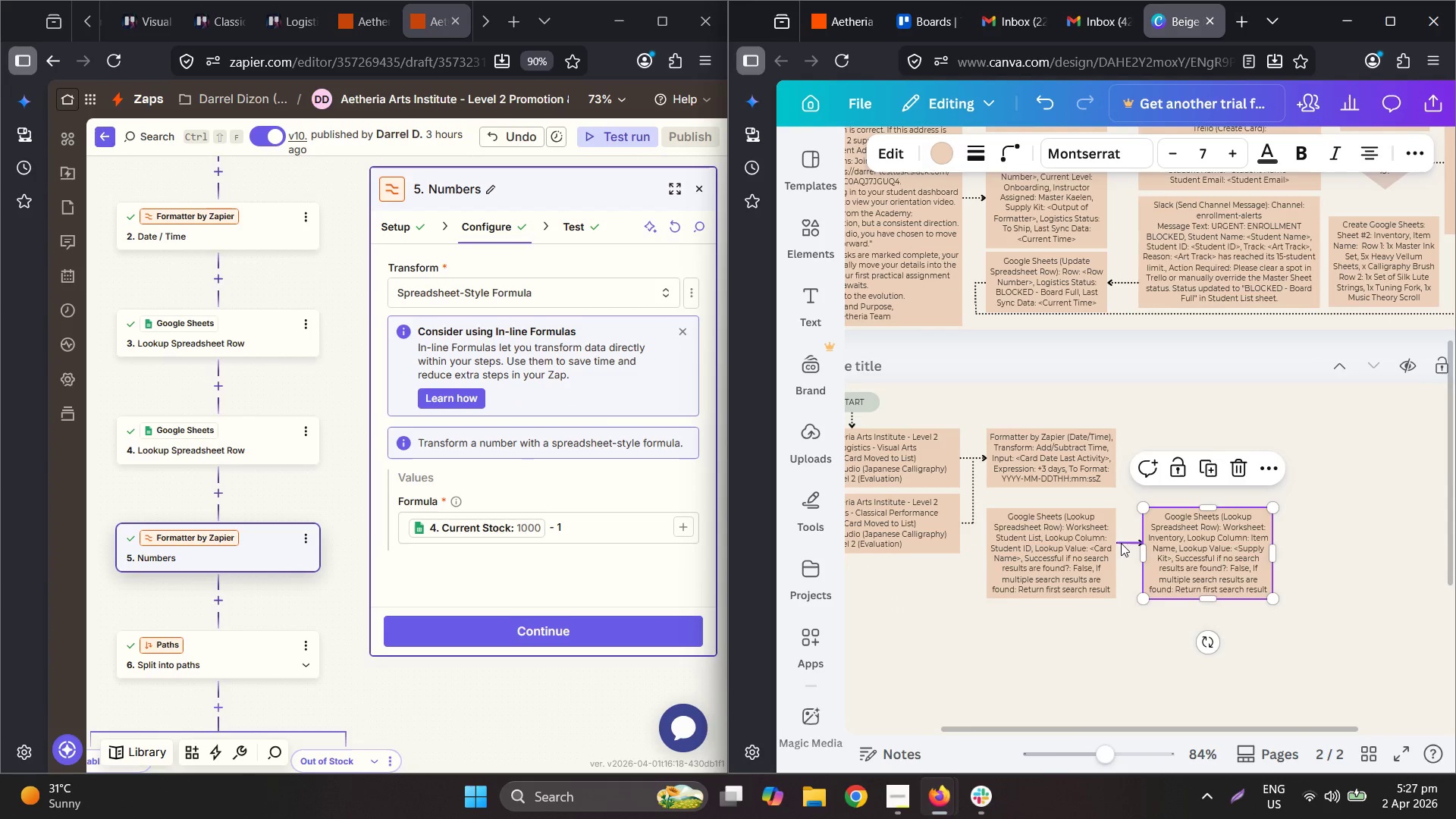 
left_click_drag(start_coordinate=[1124, 542], to_coordinate=[1127, 550])
 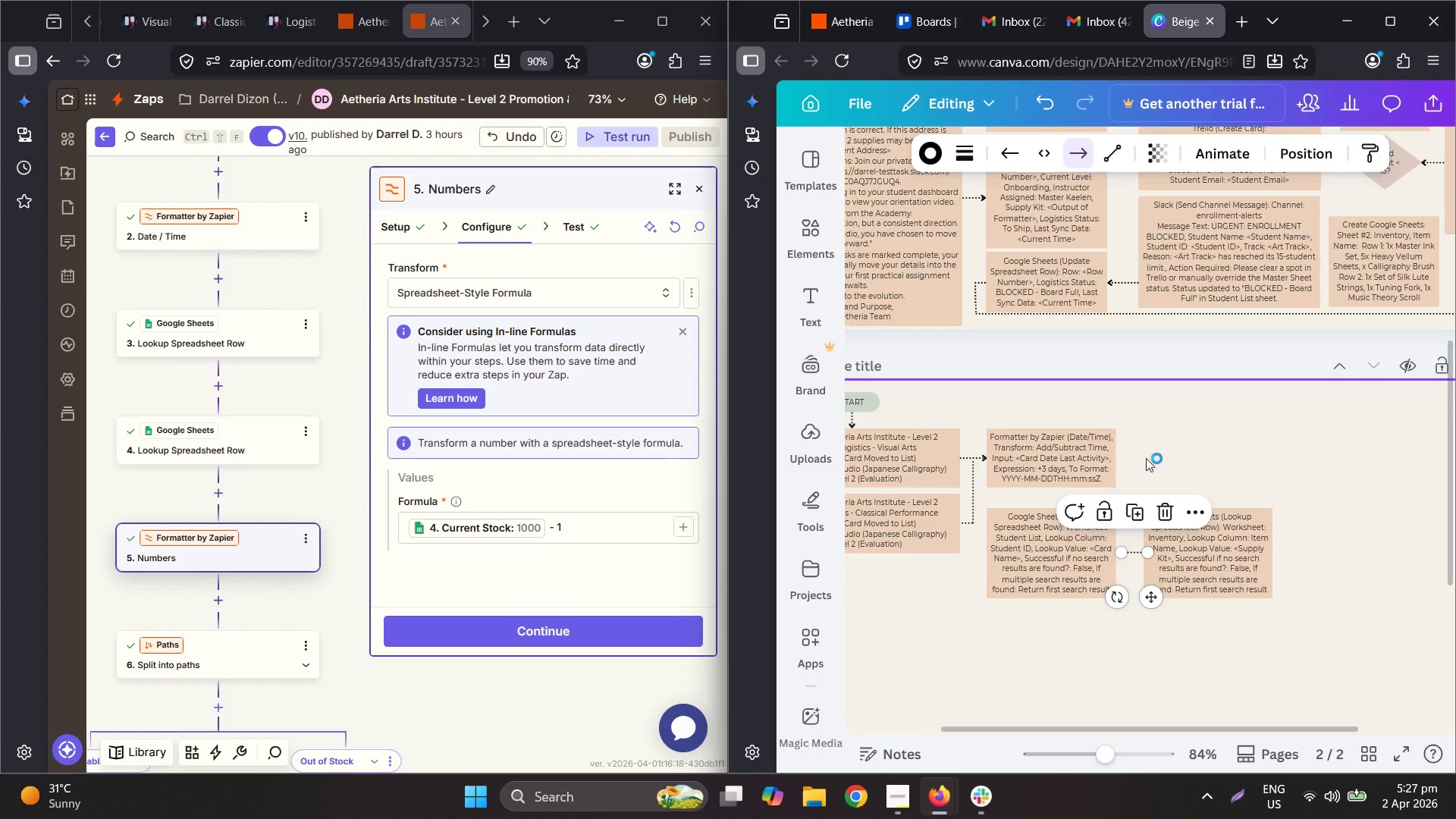 
left_click([1222, 544])
 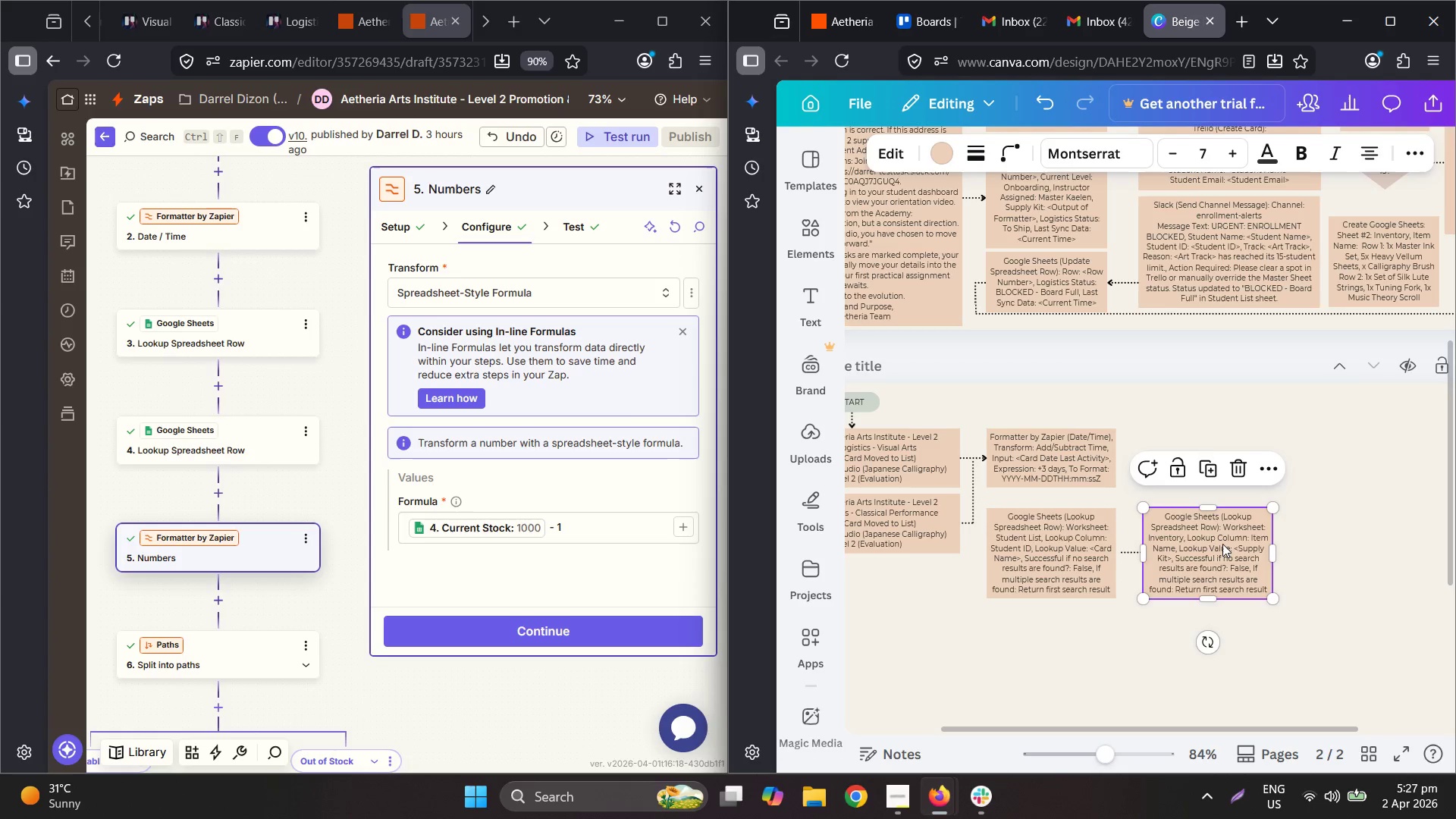 
key(Control+C)
 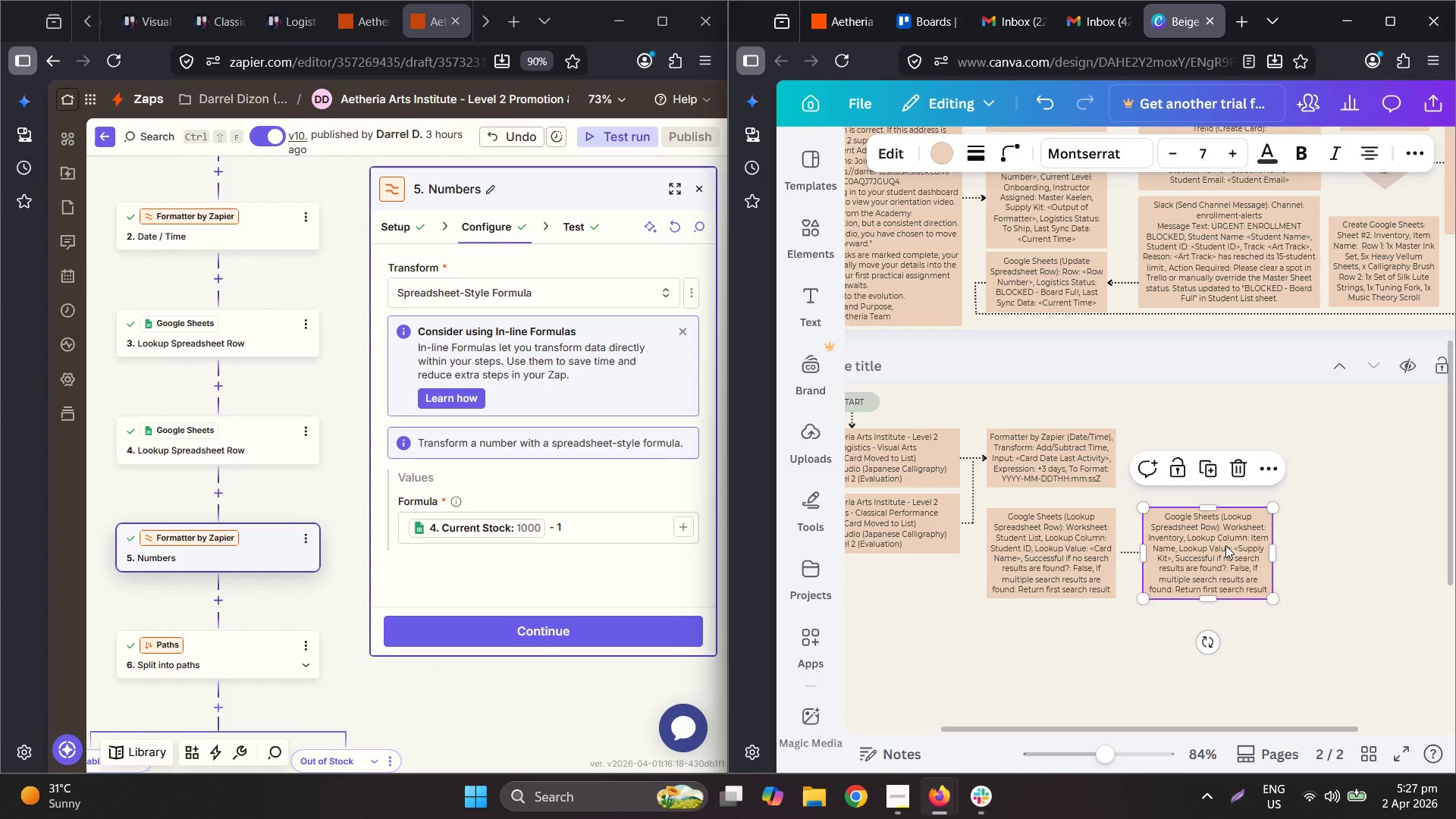 
key(Control+V)
 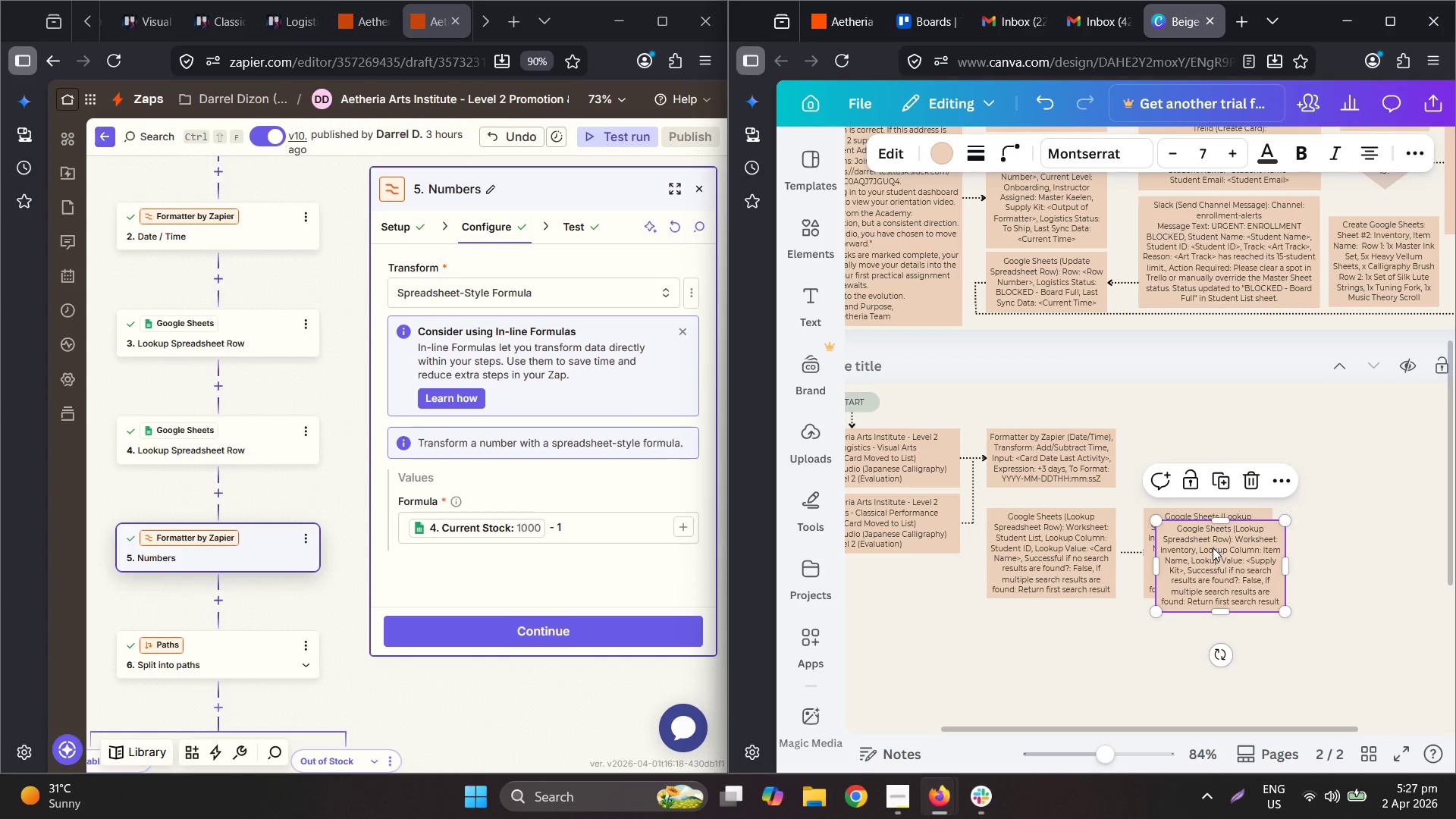 
left_click_drag(start_coordinate=[1209, 578], to_coordinate=[1197, 482])
 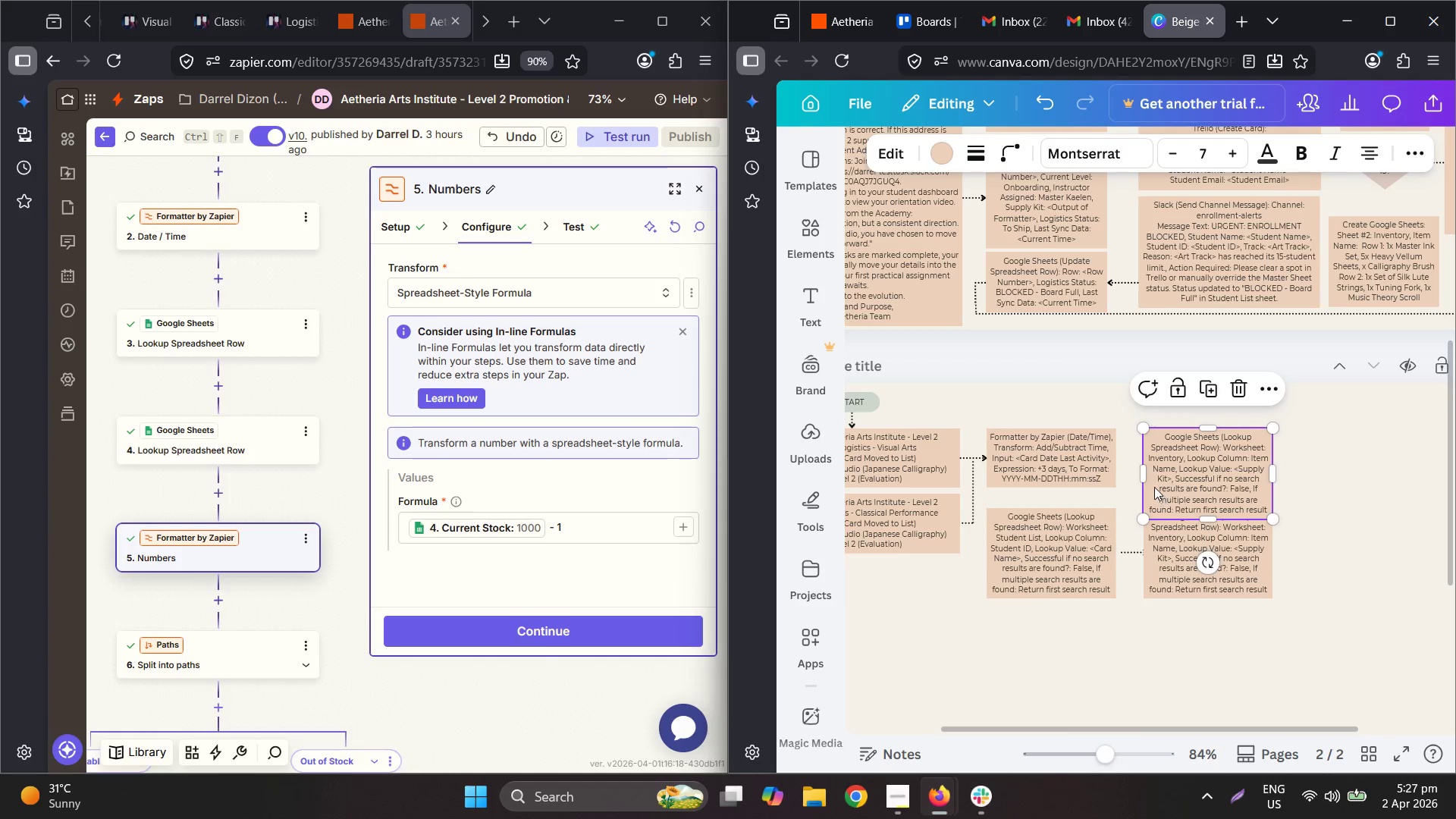 
mouse_move([1169, 475])
 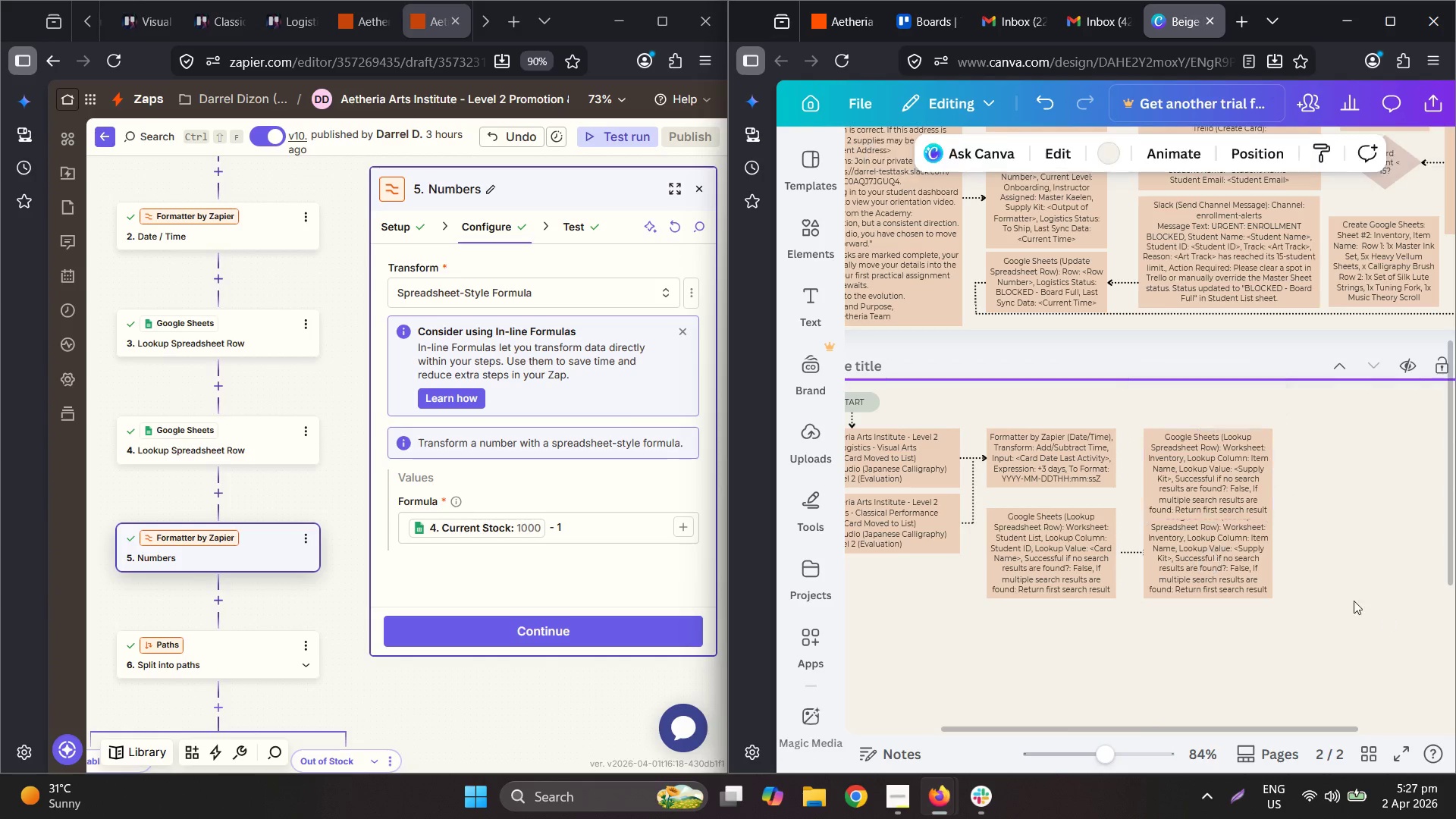 
hold_key(key=ControlLeft, duration=0.42)
scroll: coordinate [1265, 502], scroll_direction: up, amount: 3.0
 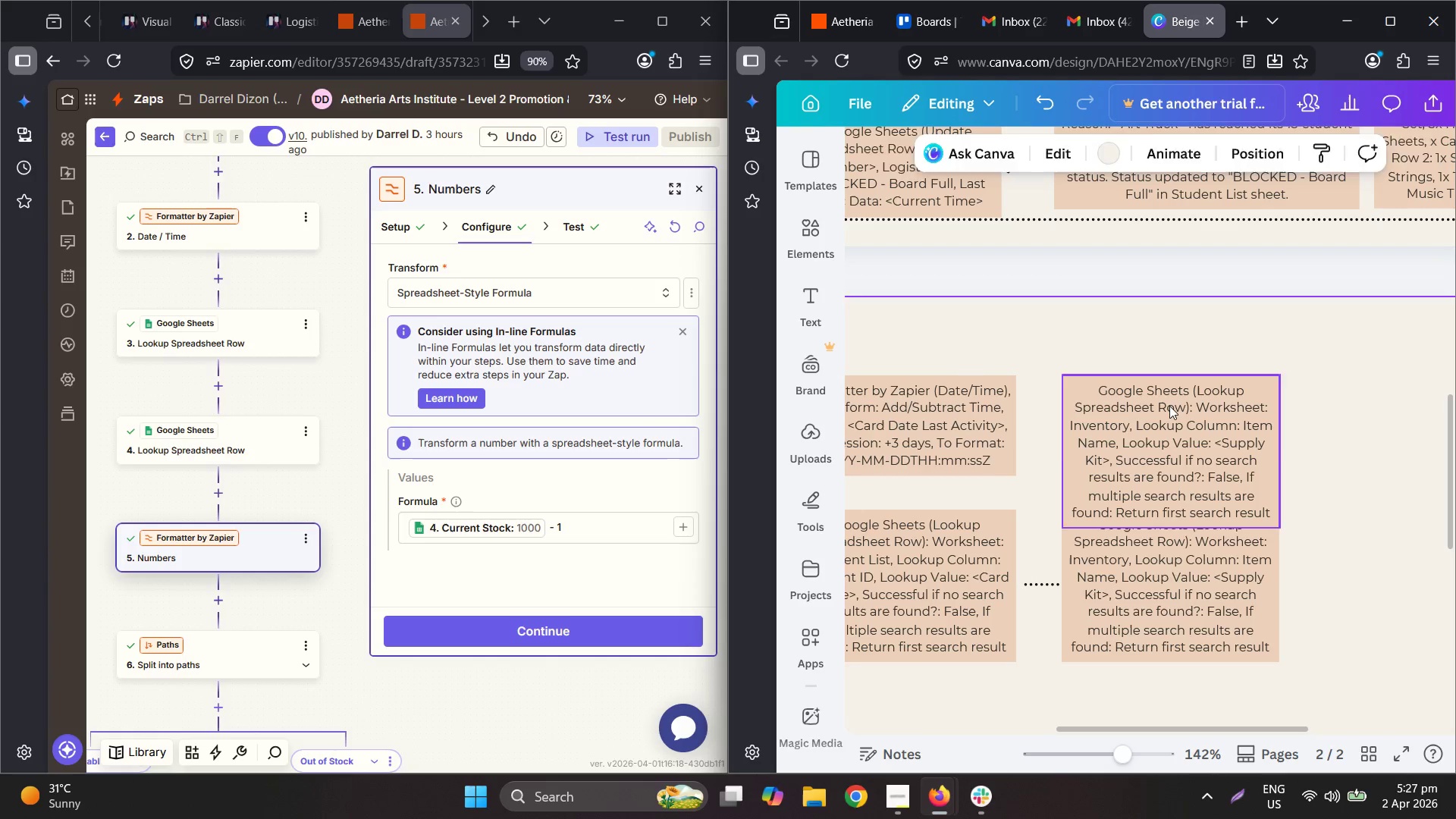 
key(Control+ControlLeft)
 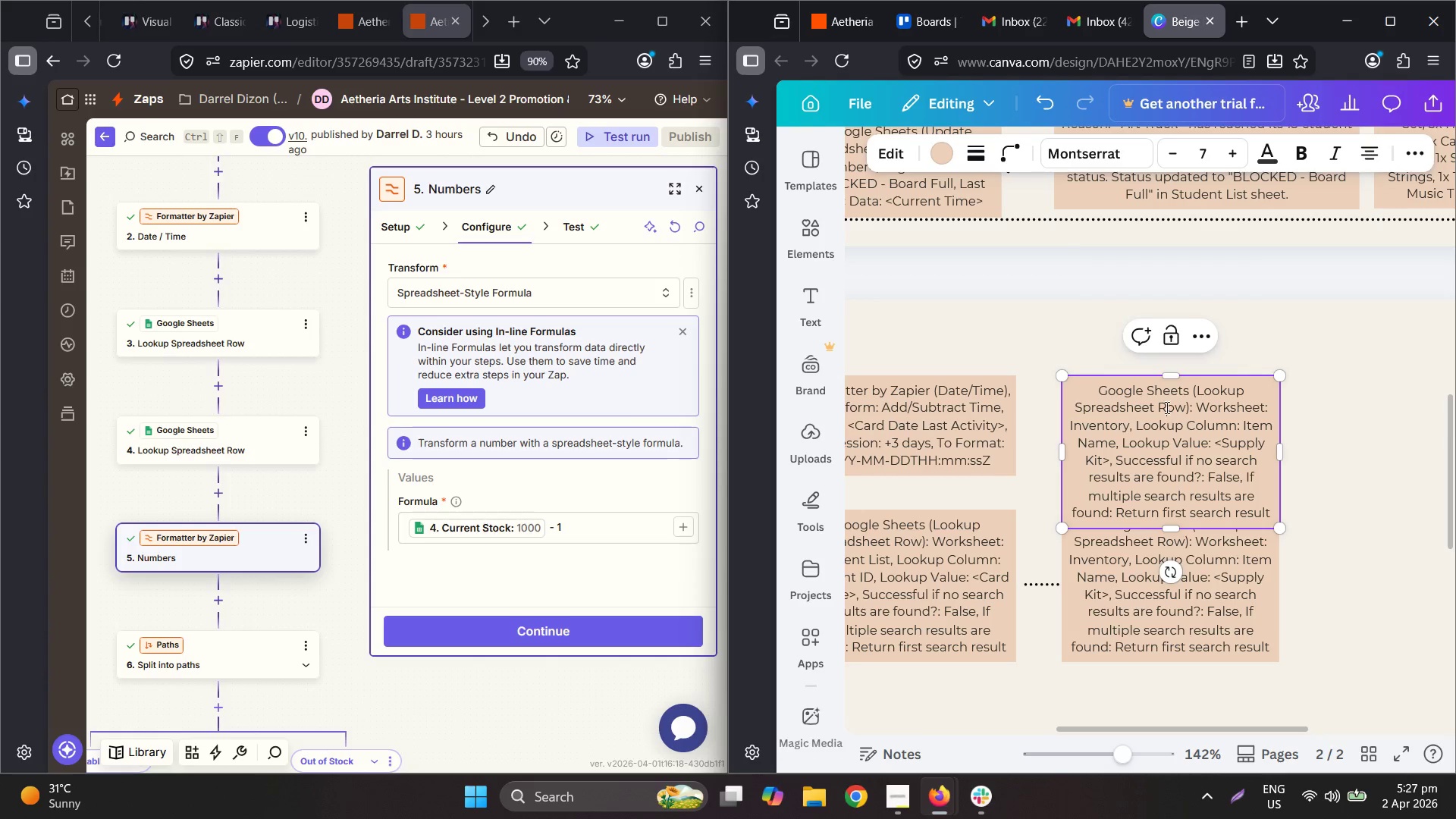 
key(Control+A)
 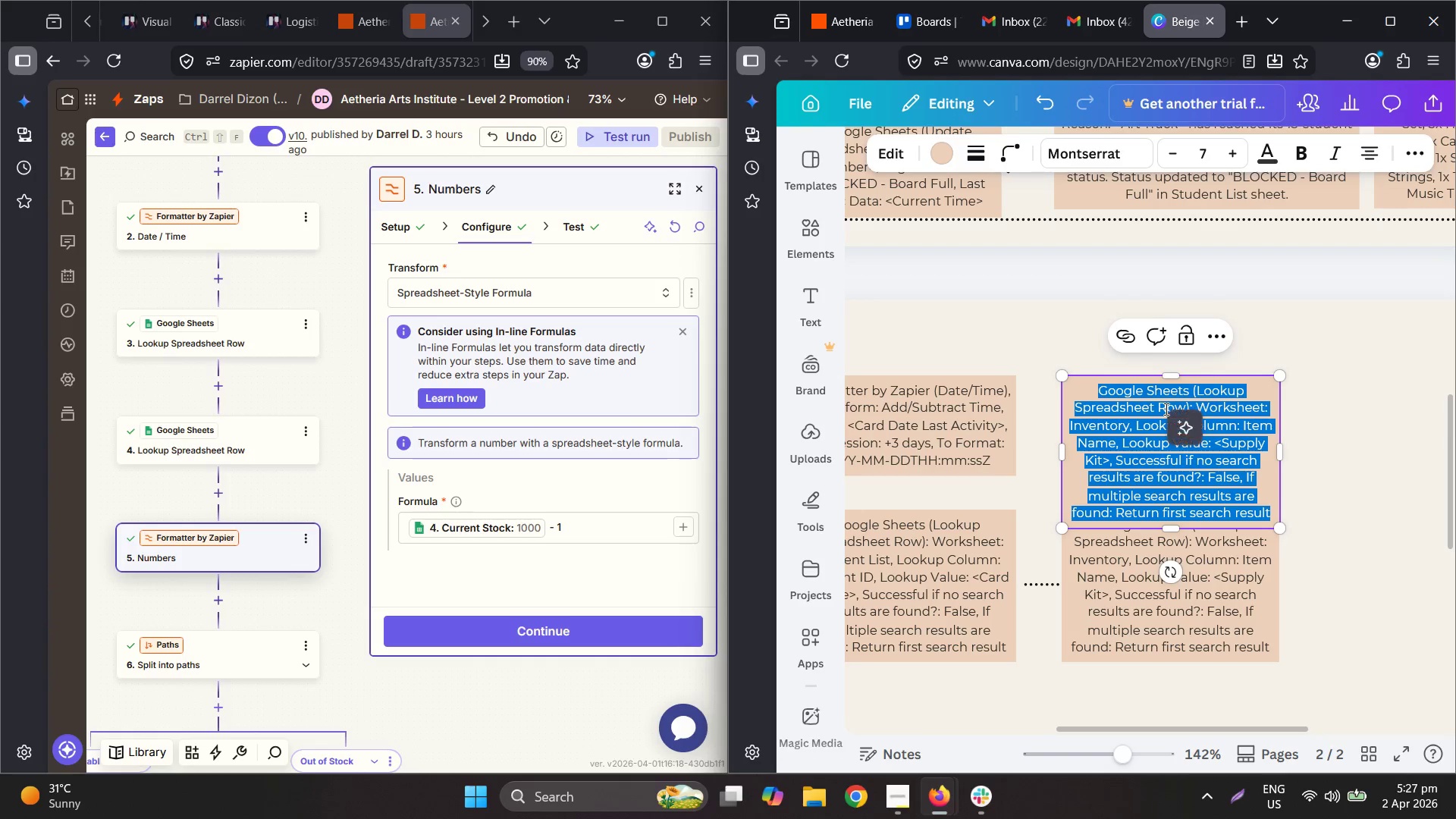 
type(Fomatter)
 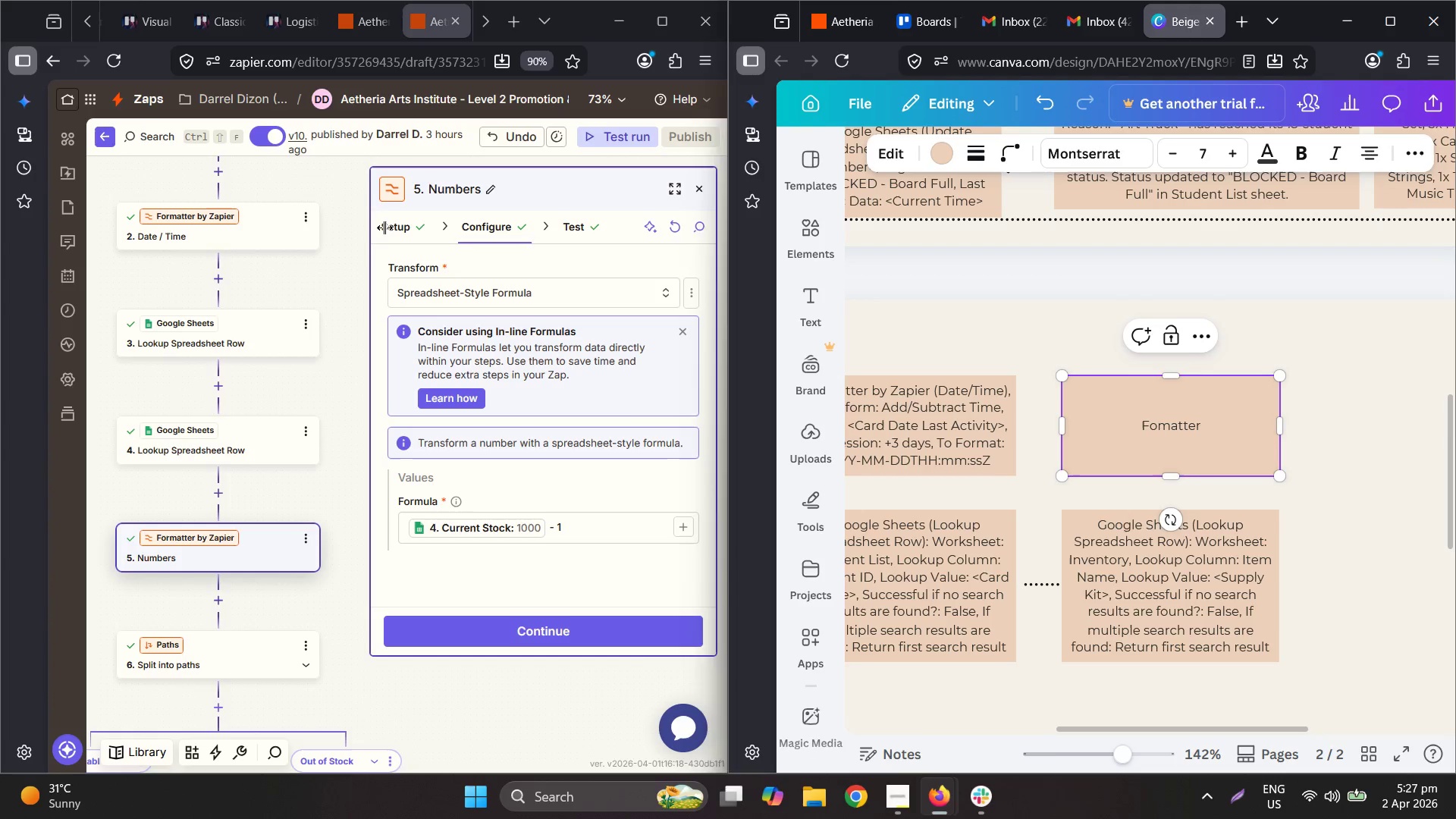 
double_click([402, 225])
 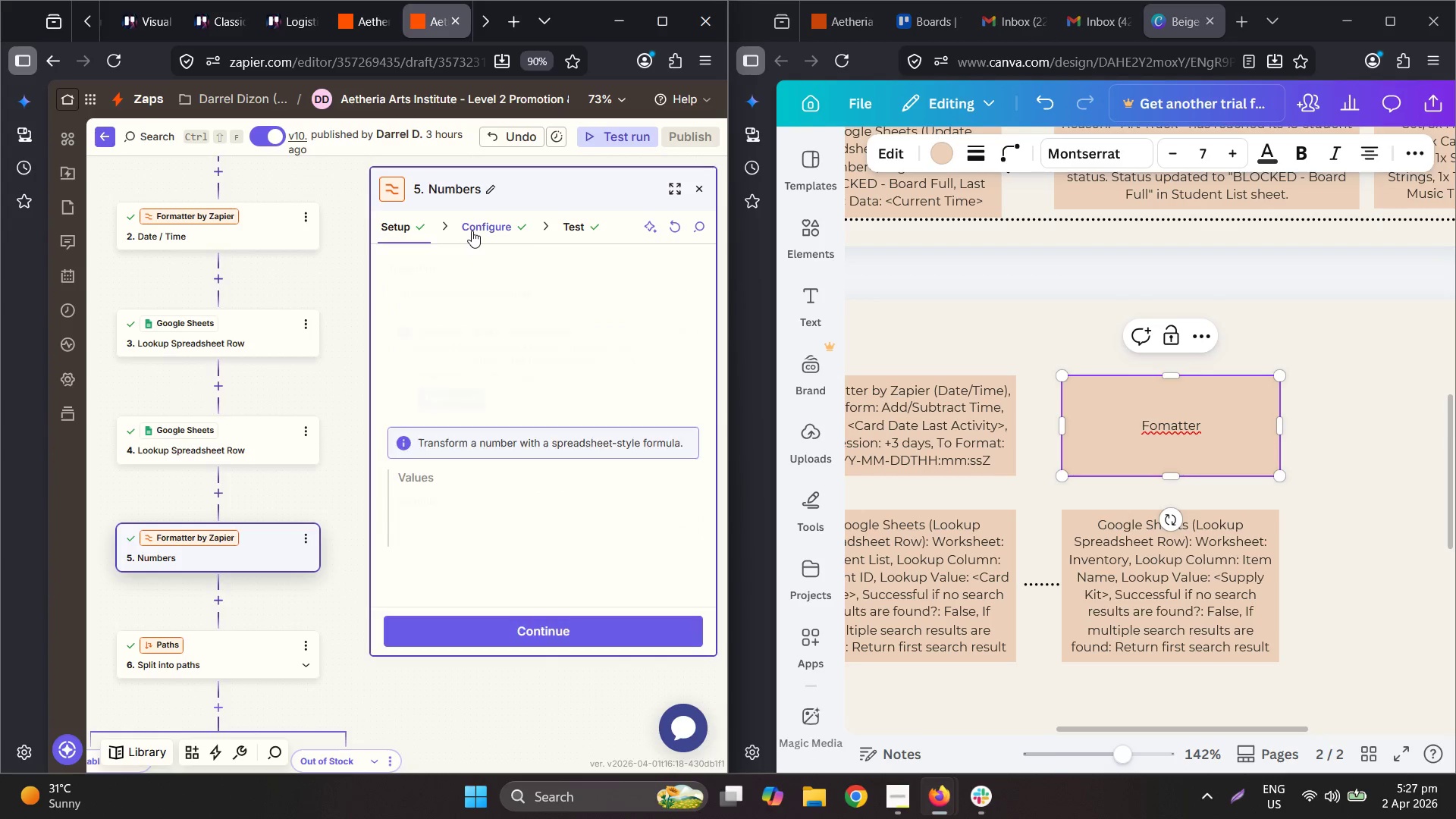 
left_click([1216, 434])
 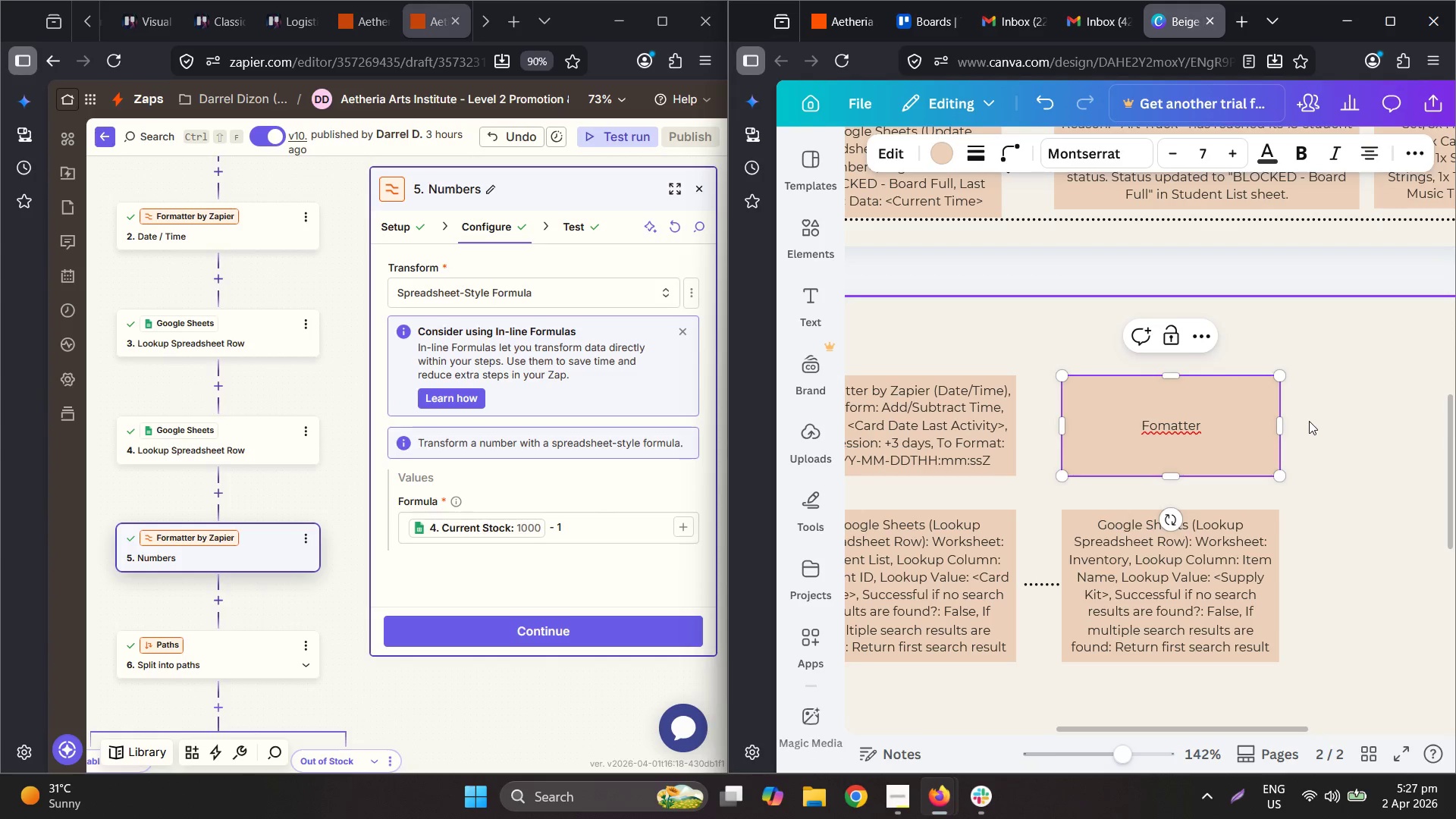 
type( by ZA)
key(Backspace)
type(apier (Numbres)
key(Backspace)
key(Backspace)
key(Backspace)
type(ers): )
 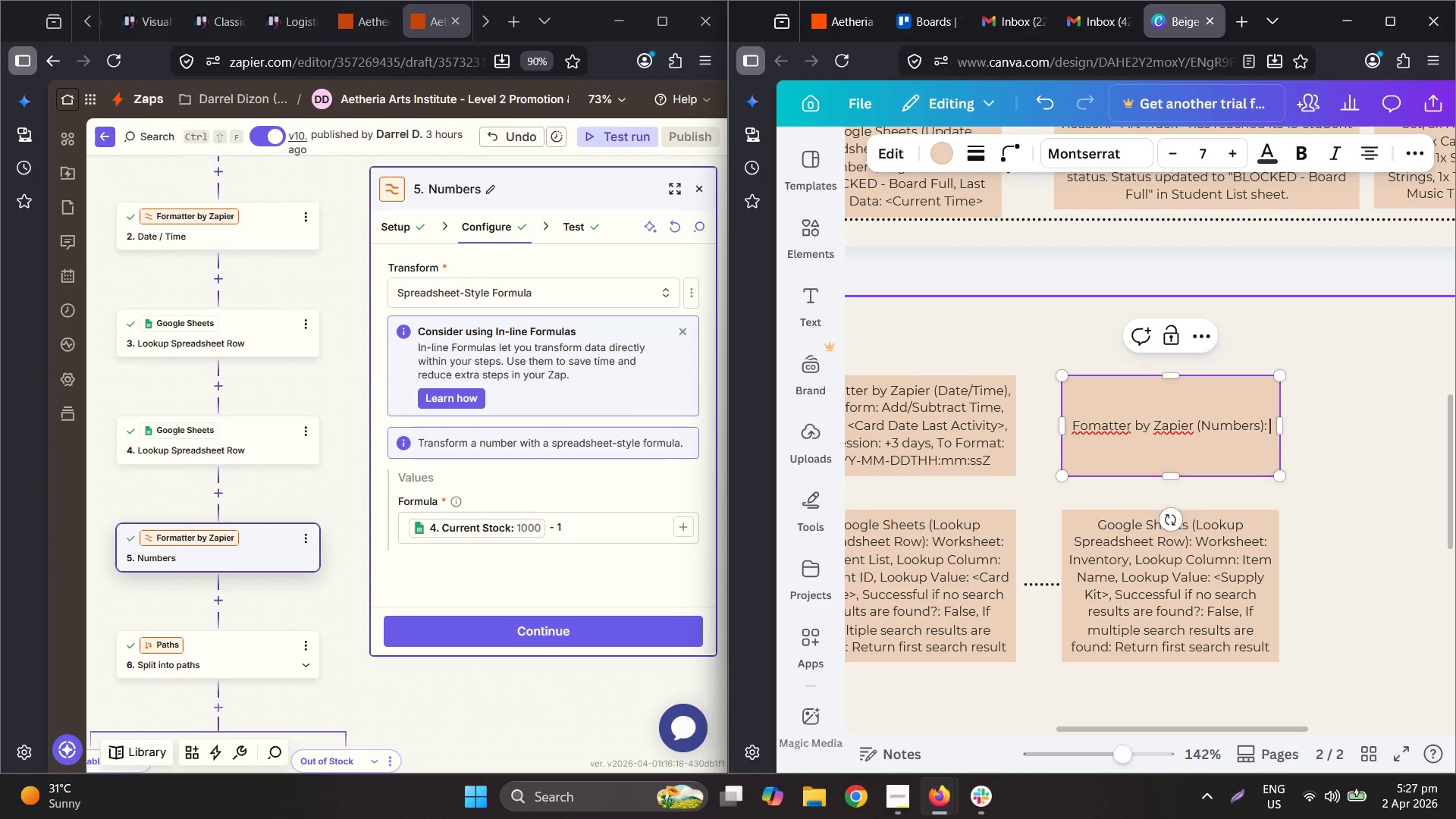 
type(Transform: Sp[re)
key(Backspace)
key(Backspace)
key(Backspace)
type(readsheet-Style Formula, Formula: <Curret)
key(Backspace)
type(nt Stock>-)
key(Backspace)
type( - 1)
 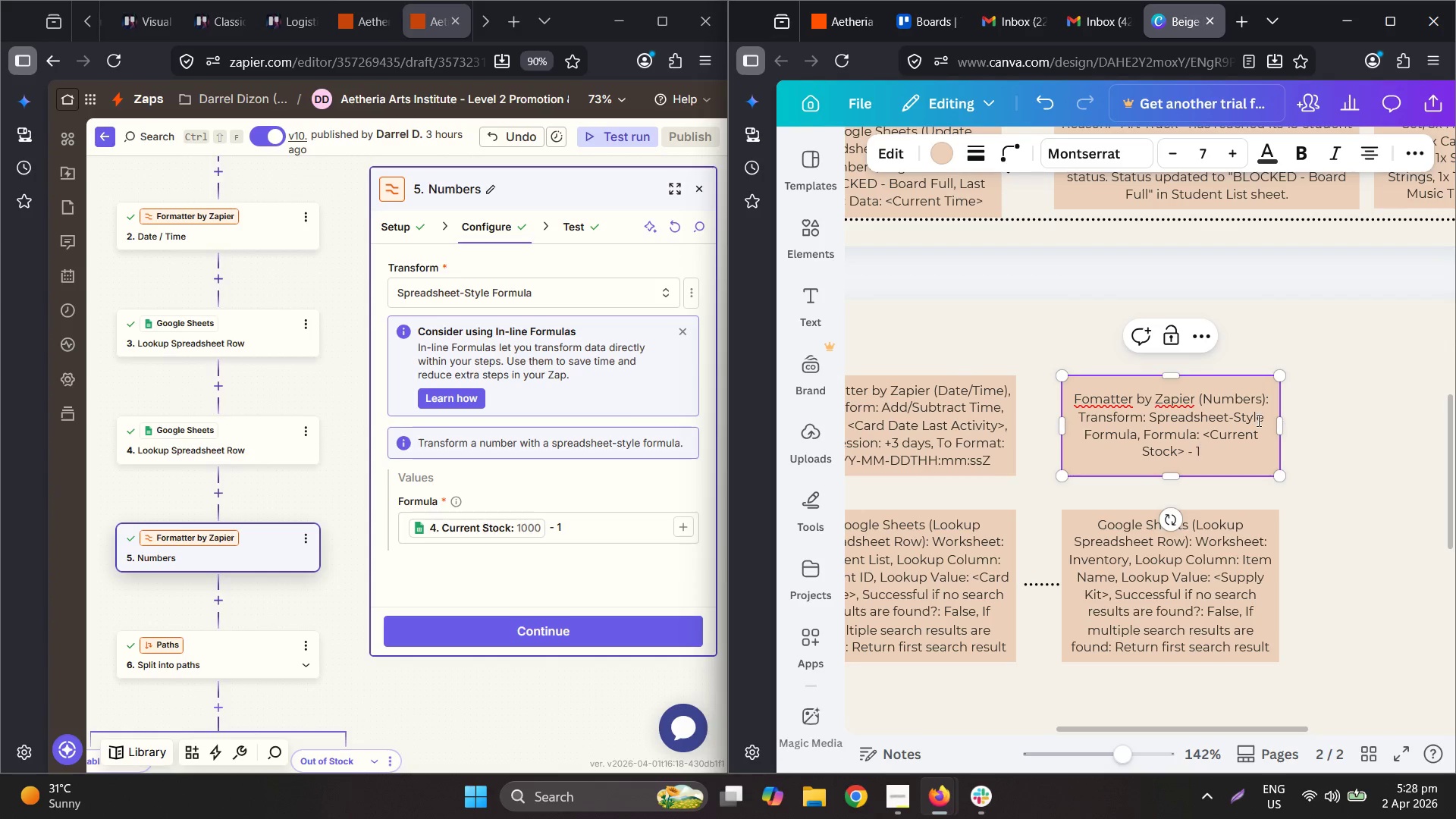 
scroll: coordinate [585, 505], scroll_direction: down, amount: 5.0
 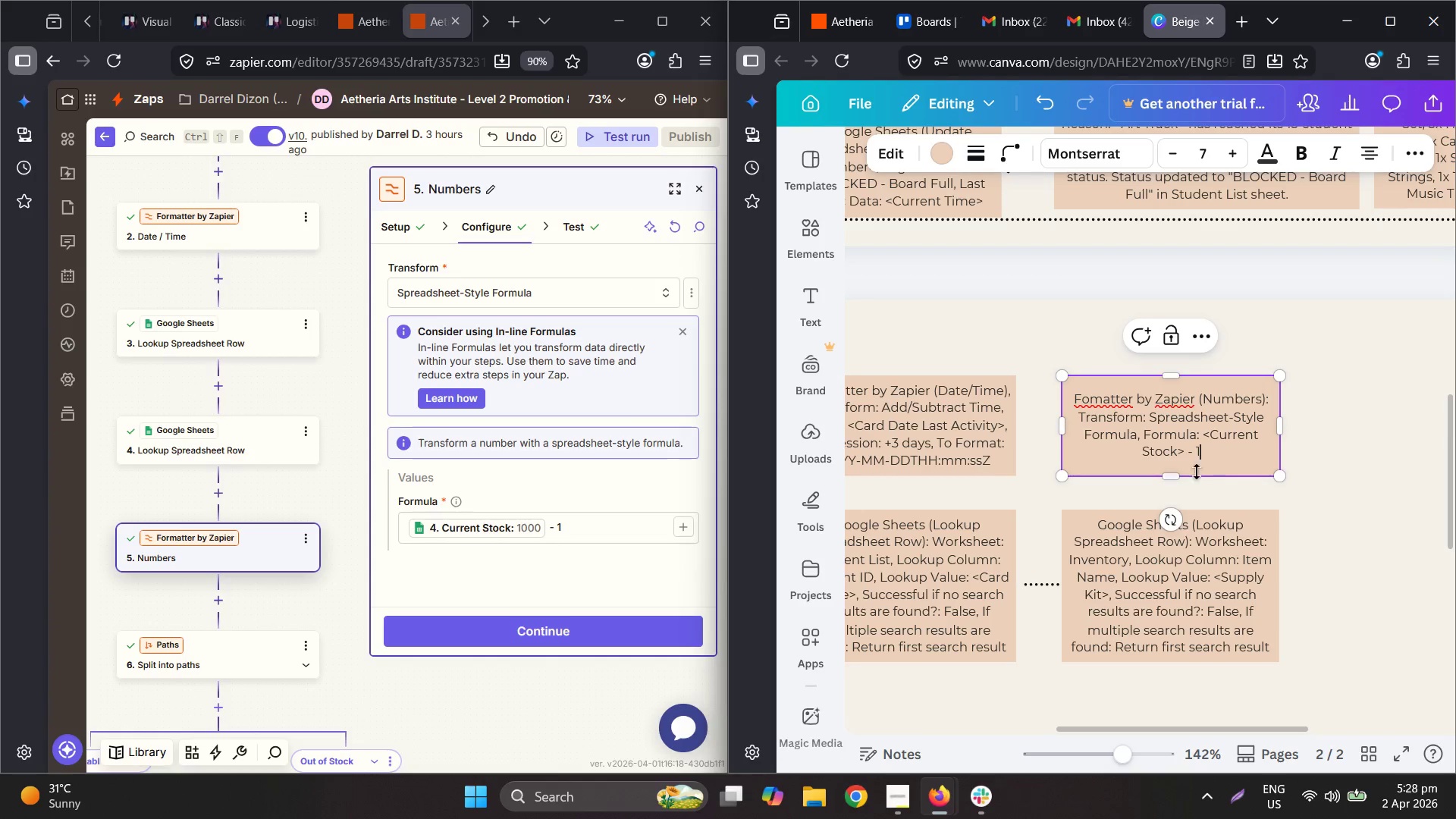 
left_click_drag(start_coordinate=[1169, 479], to_coordinate=[1178, 444])
 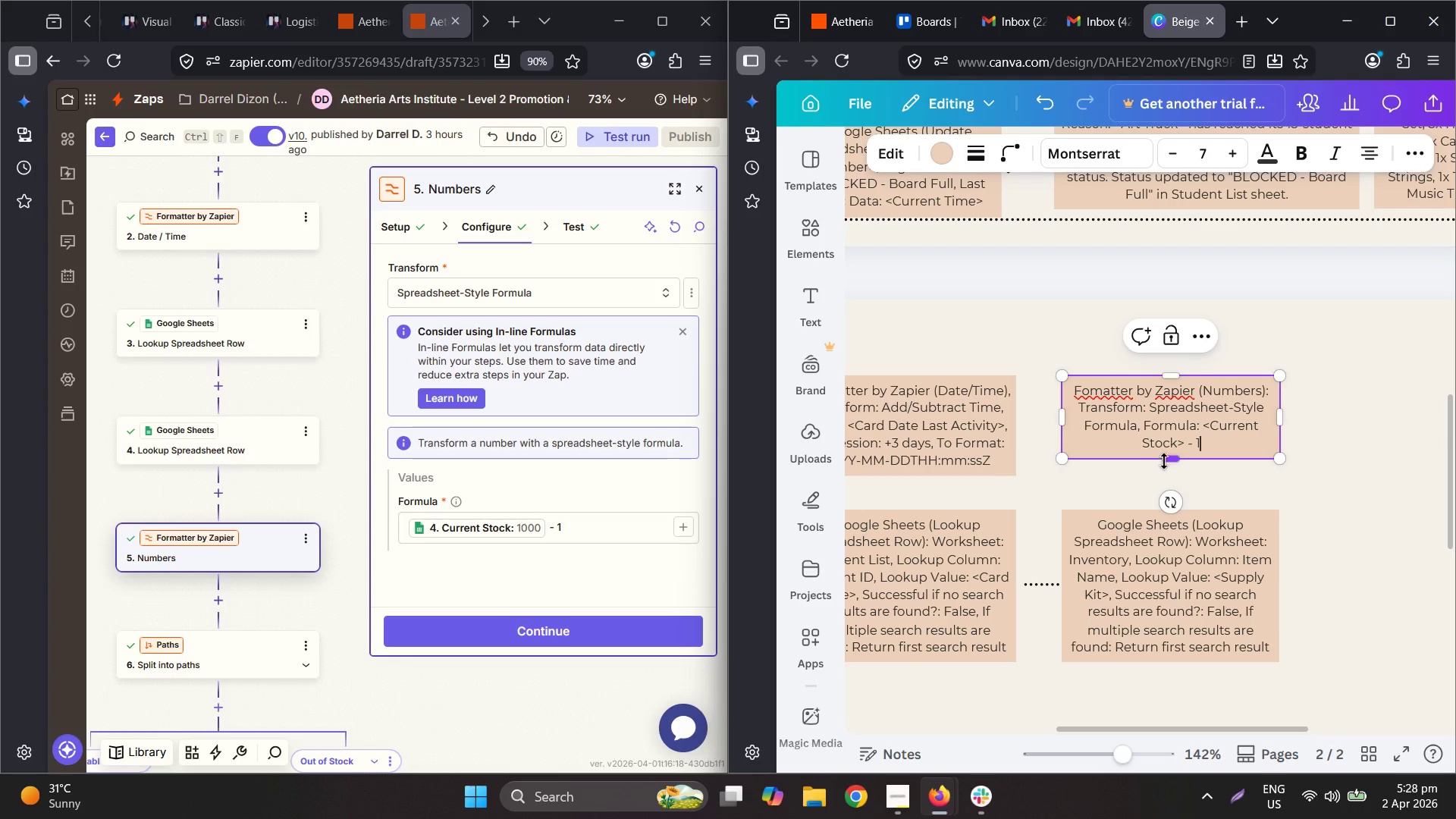 
left_click([1171, 459])
 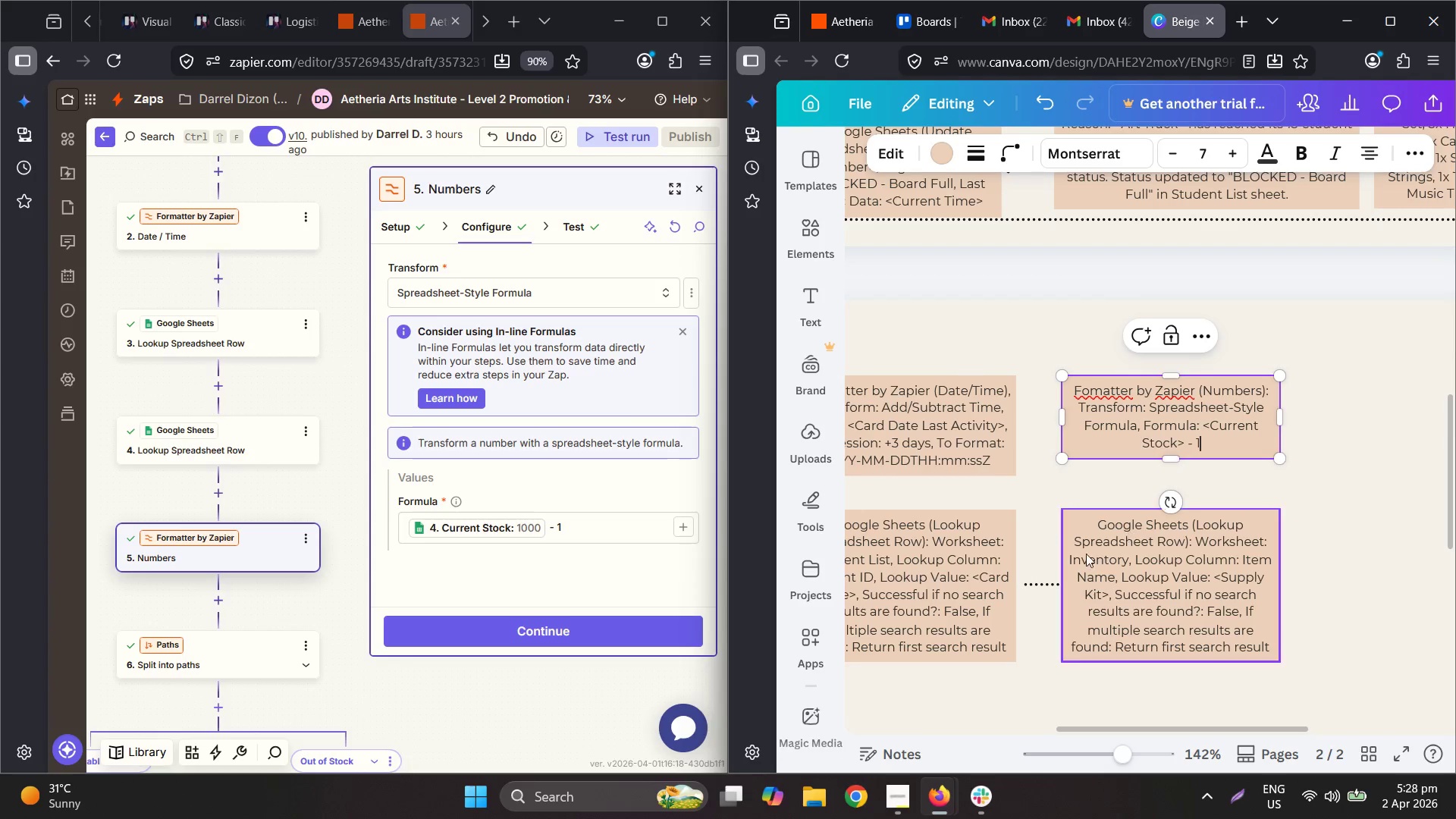 
hold_key(key=ControlLeft, duration=0.45)
scroll: coordinate [1094, 532], scroll_direction: down, amount: 2.0
 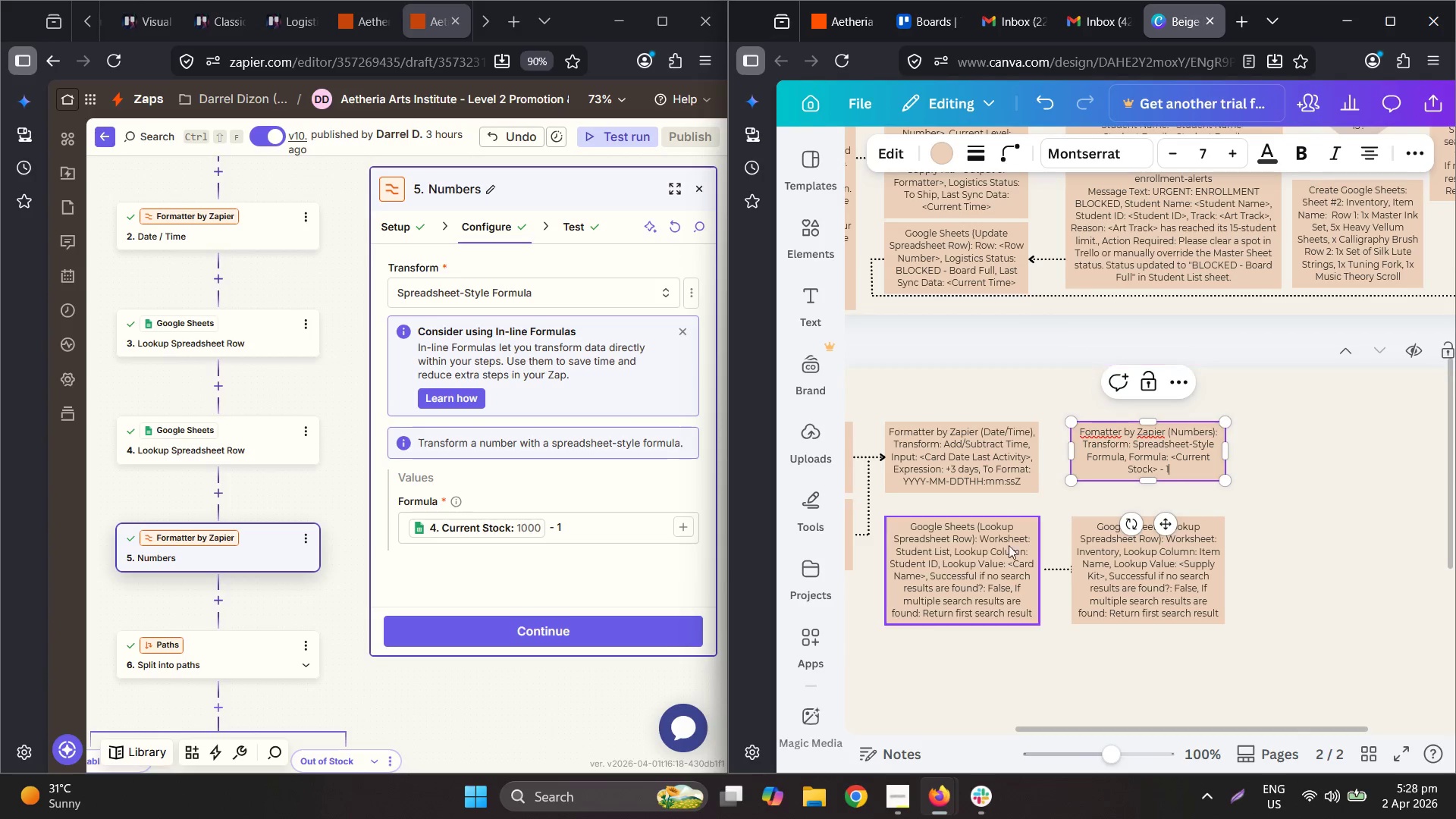 
left_click_drag(start_coordinate=[974, 551], to_coordinate=[974, 537])
 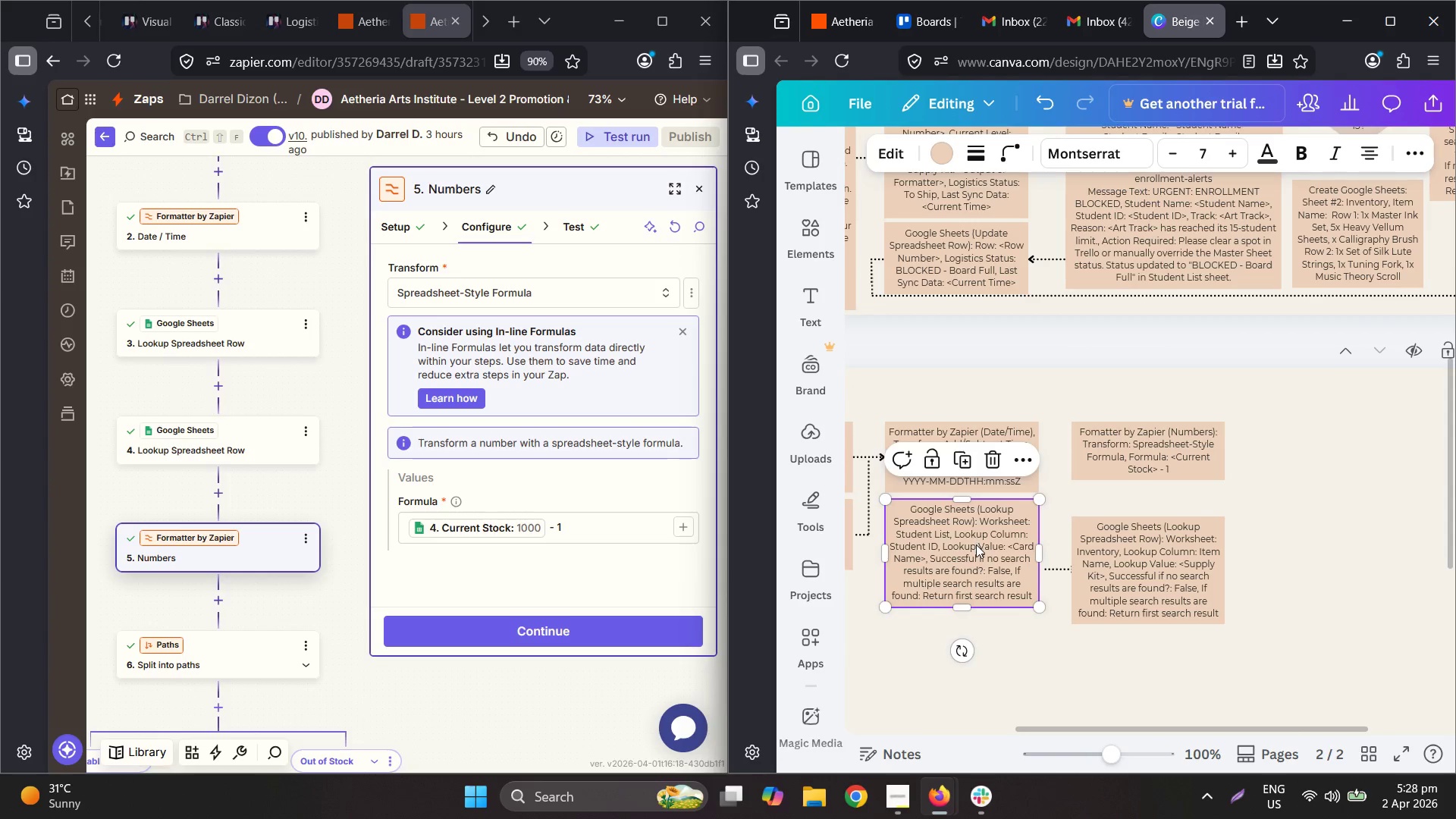 
left_click_drag(start_coordinate=[976, 545], to_coordinate=[974, 551])
 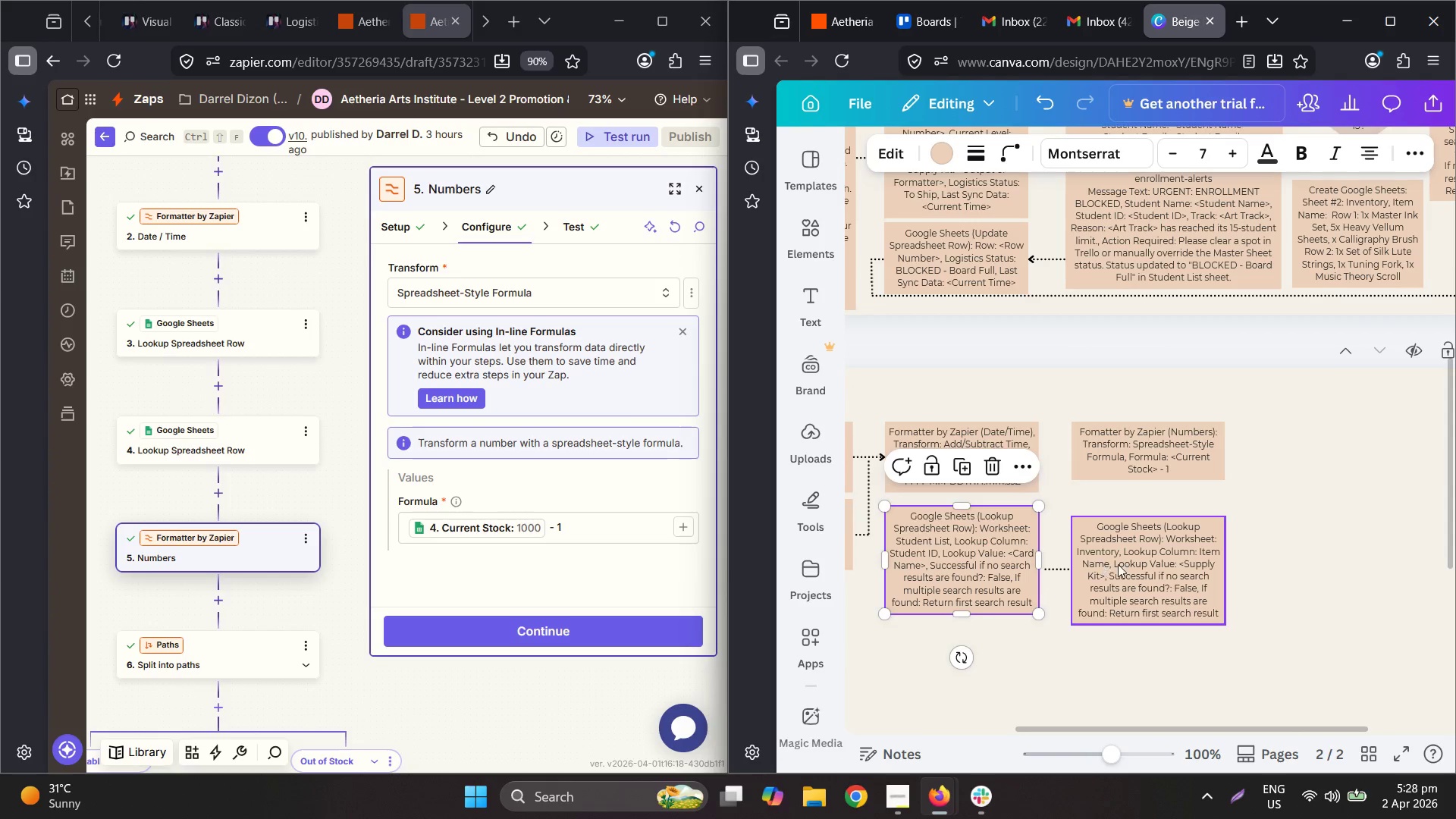 
left_click_drag(start_coordinate=[1122, 564], to_coordinate=[1125, 555])
 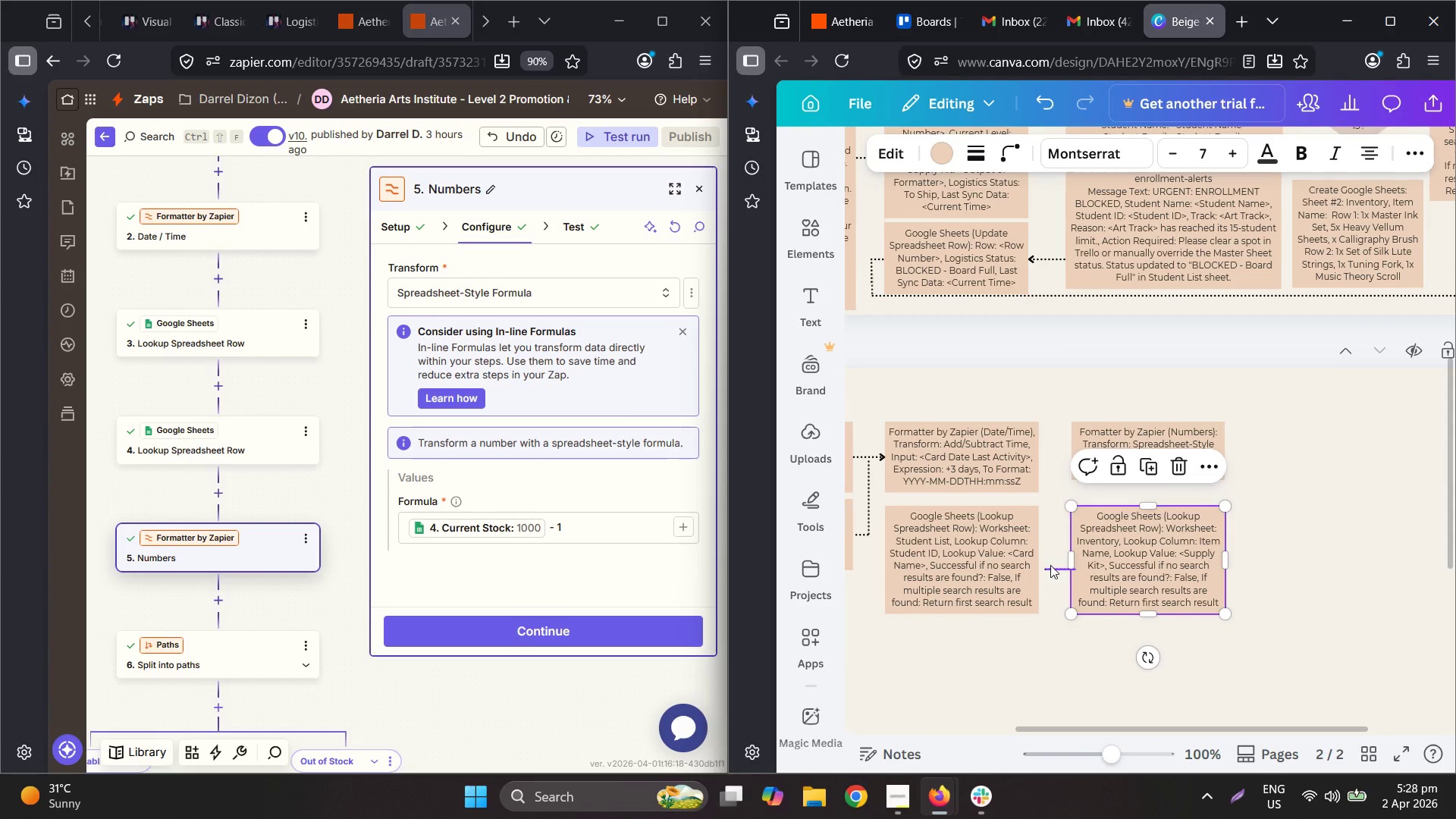 
left_click_drag(start_coordinate=[1053, 568], to_coordinate=[1049, 562])
 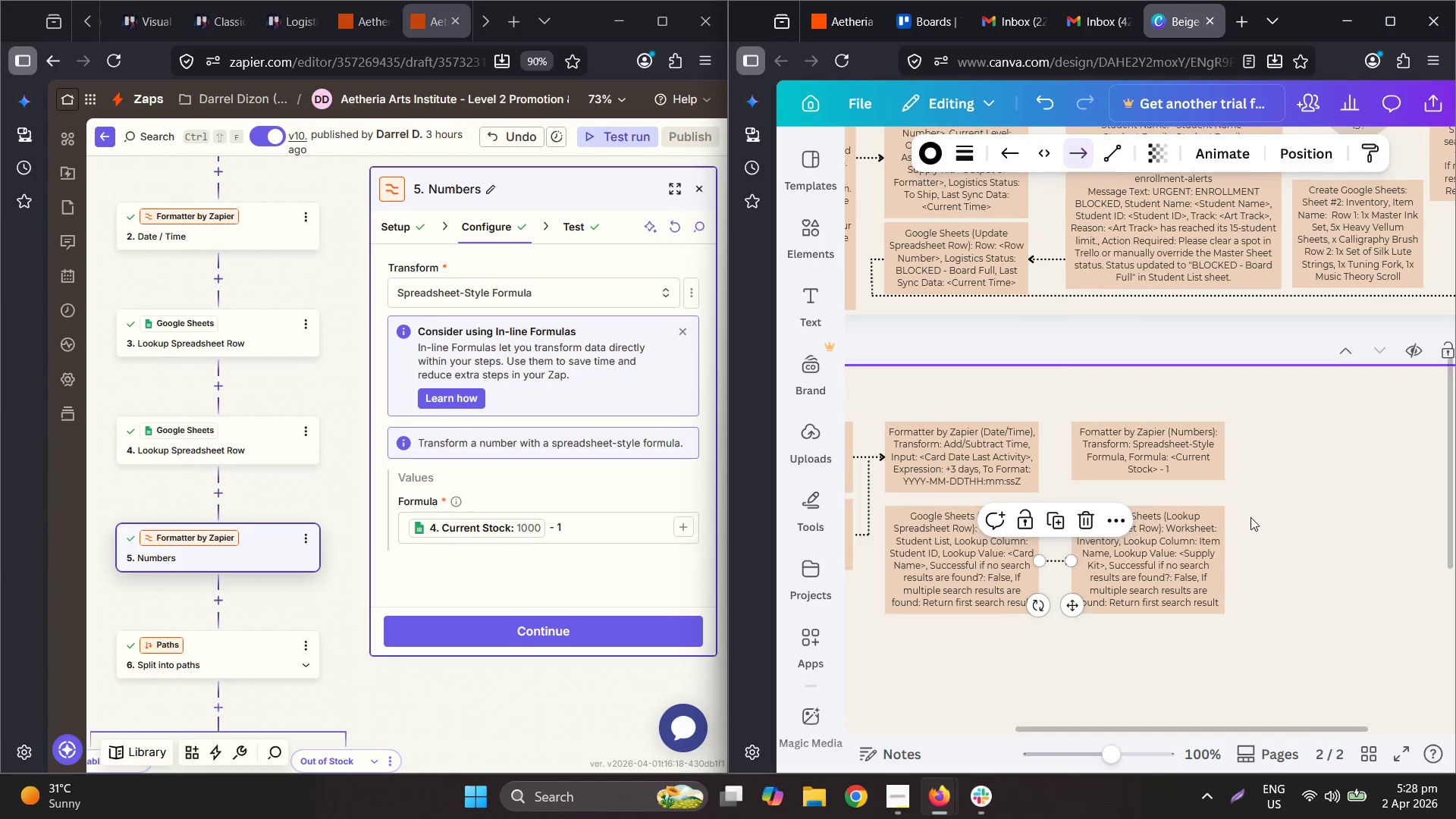 
left_click([1273, 522])
 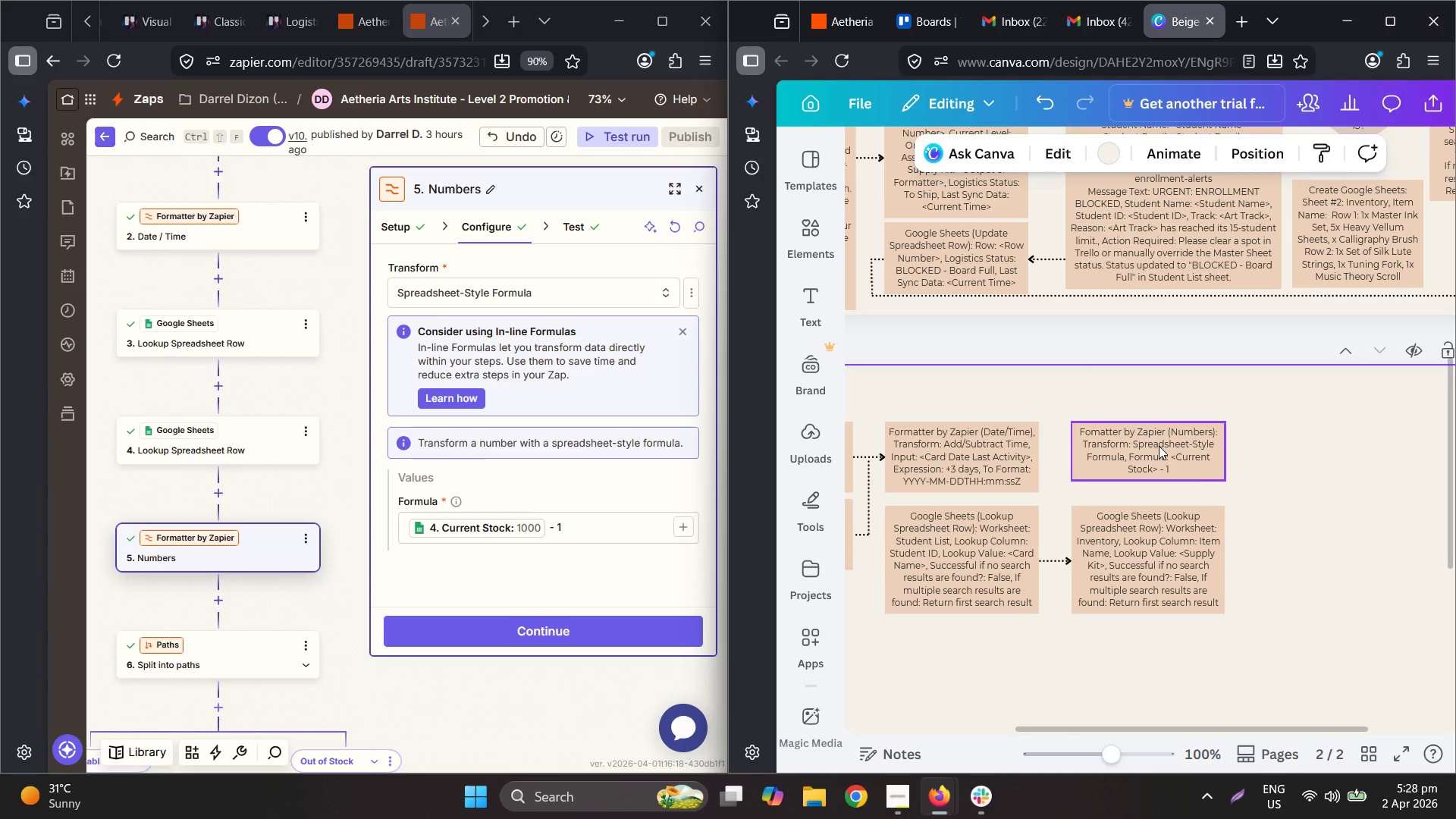 
left_click([1159, 446])
 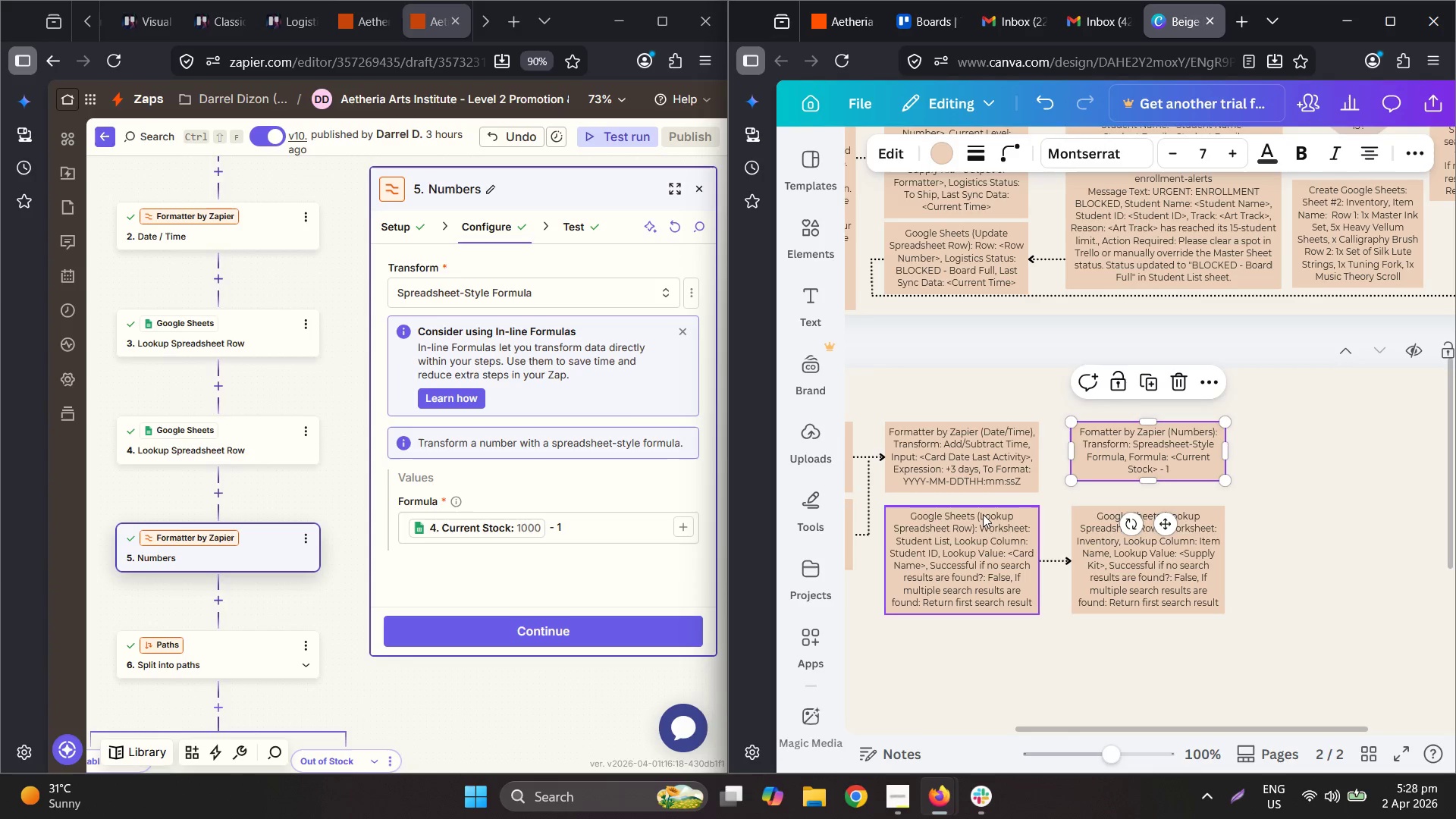 
left_click([1047, 557])
 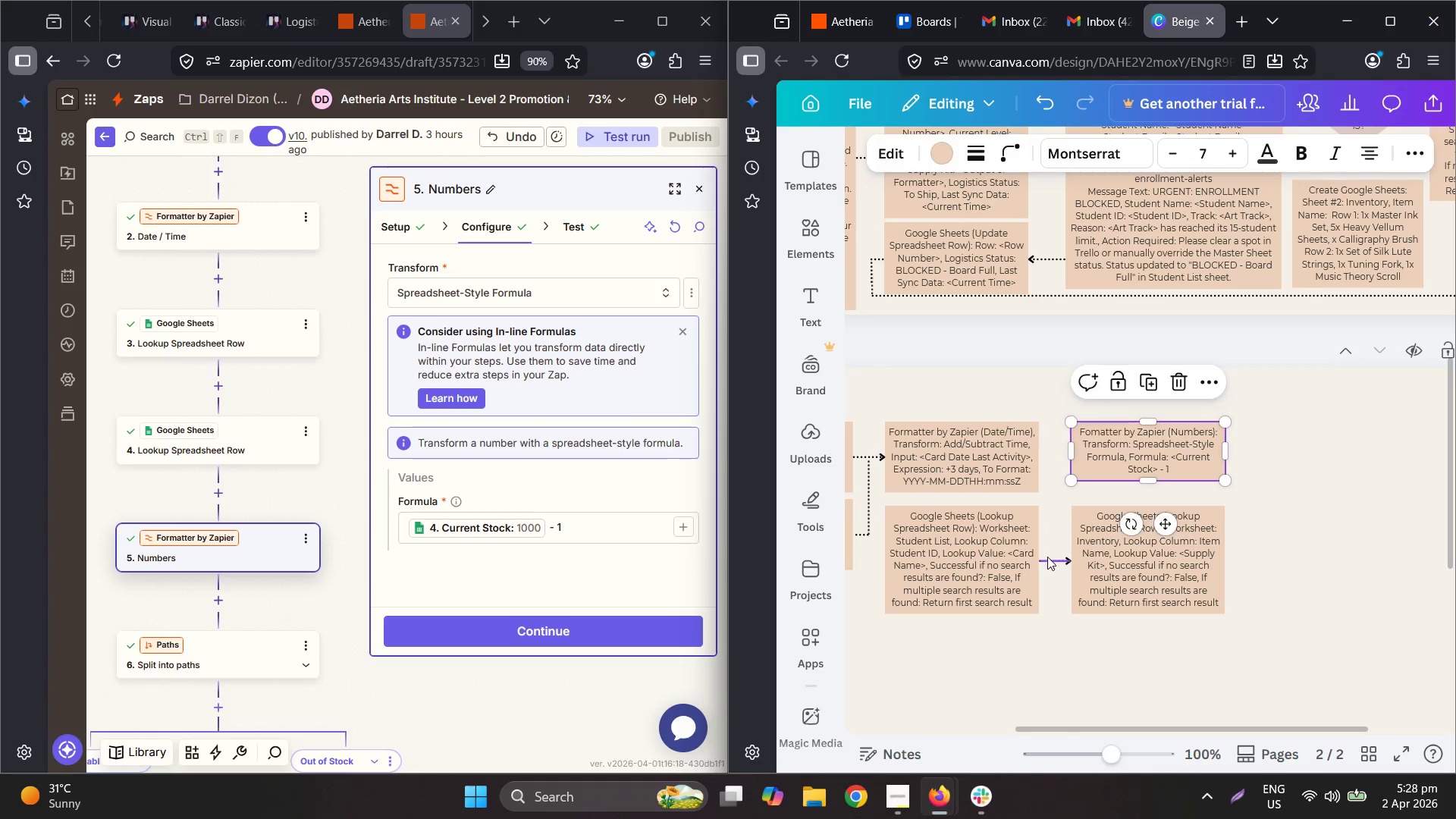 
key(Control+C)
 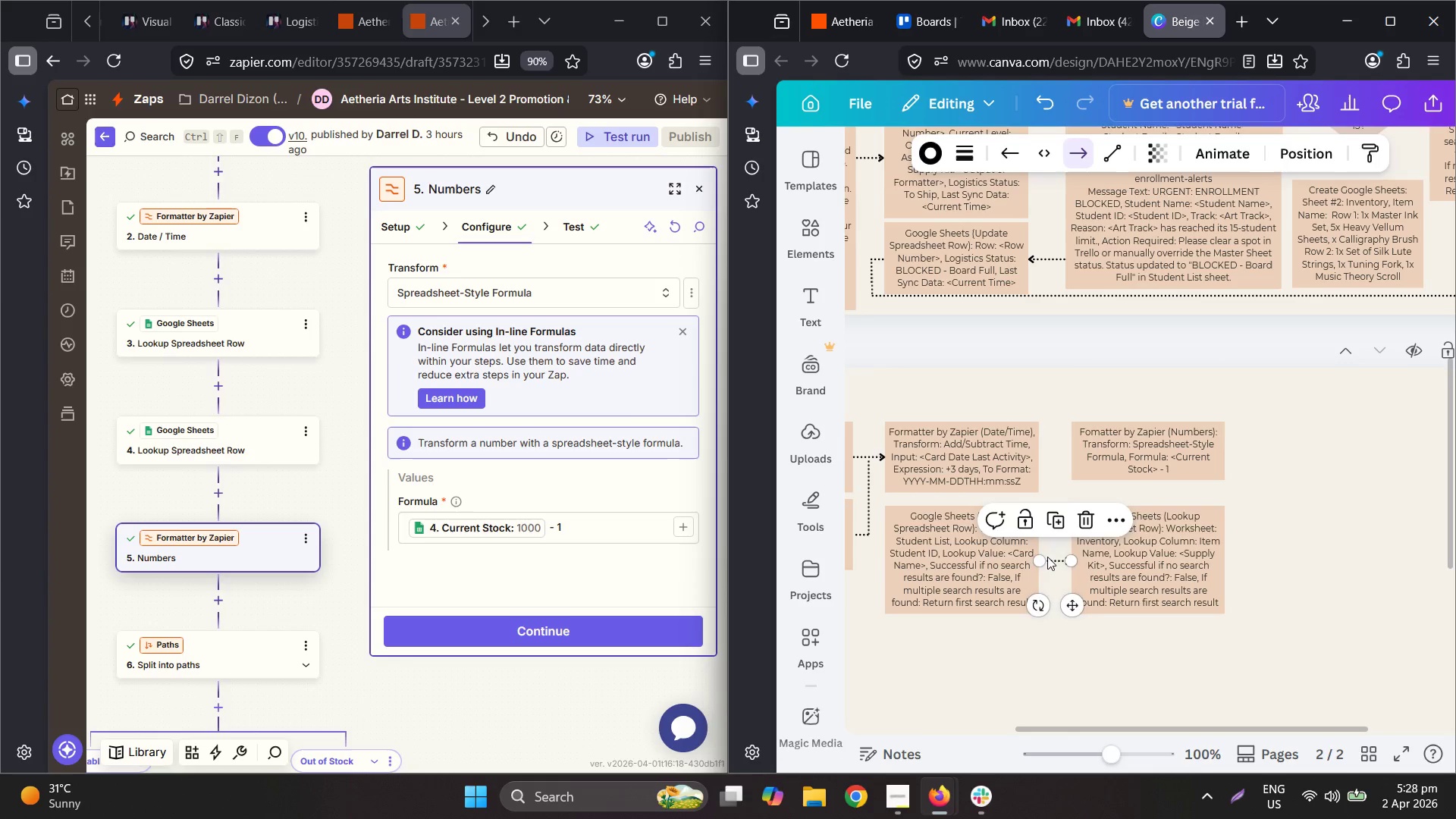 
key(Control+V)
 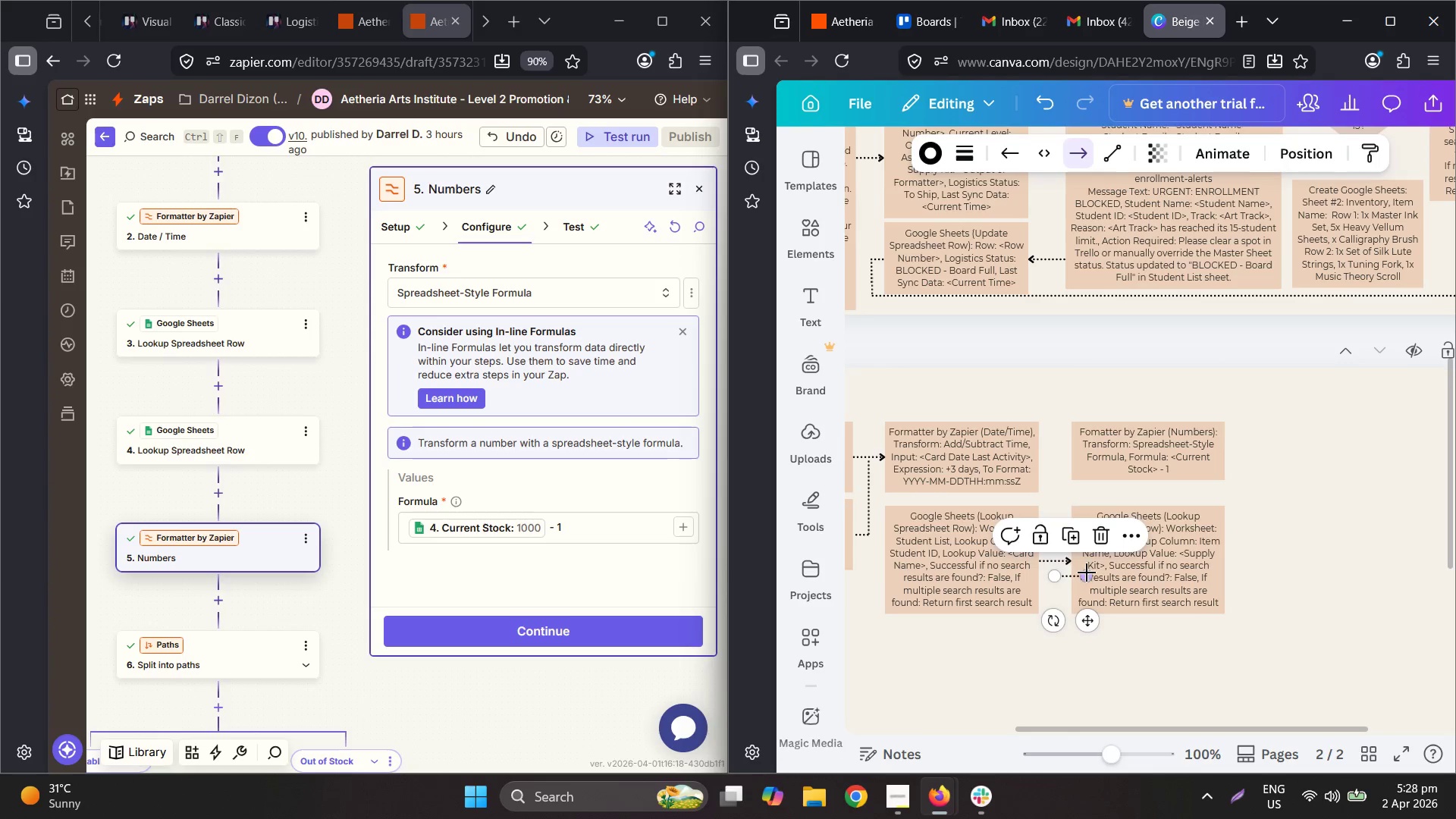 
left_click_drag(start_coordinate=[1088, 573], to_coordinate=[1153, 479])
 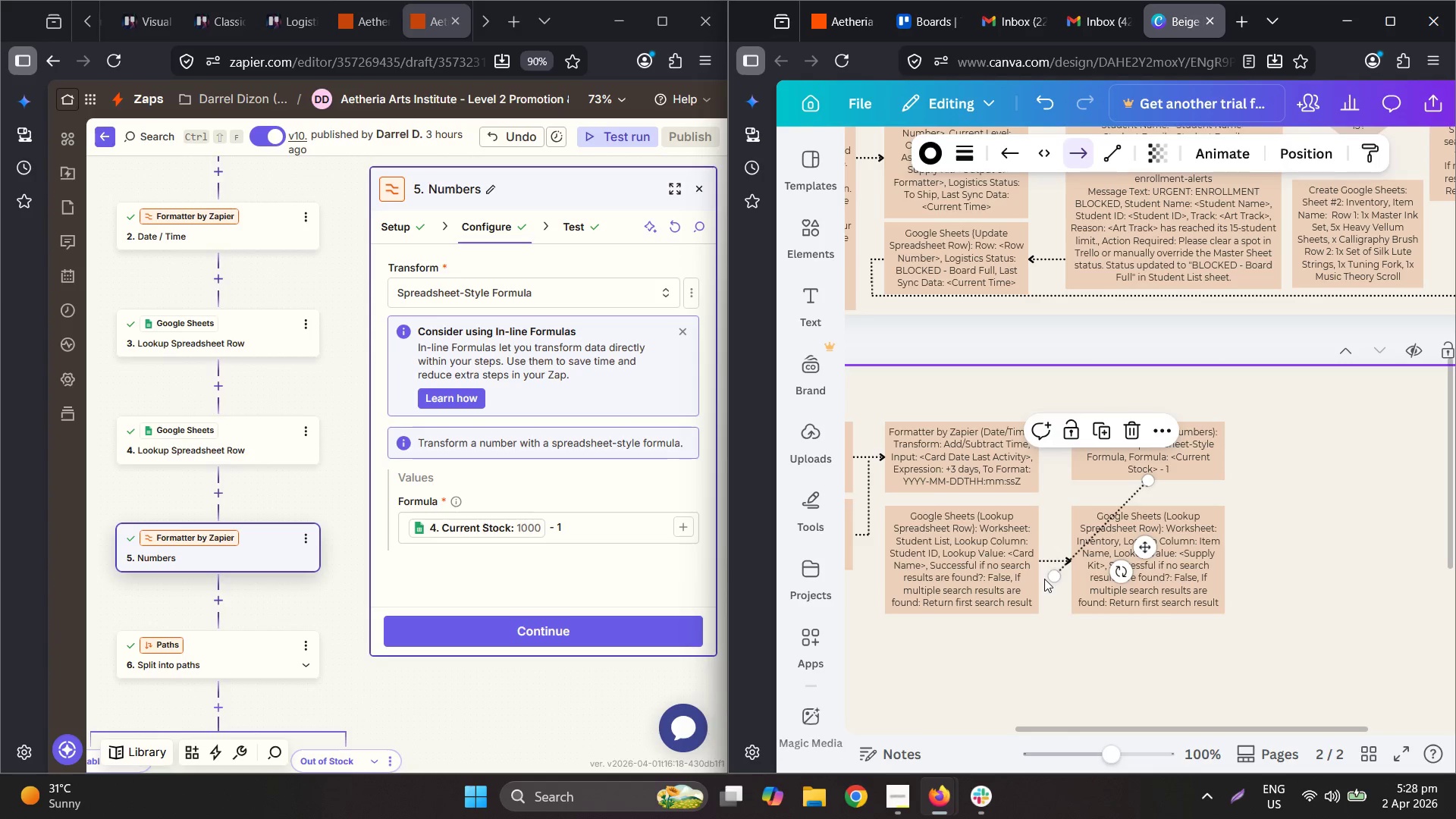 
left_click_drag(start_coordinate=[1057, 576], to_coordinate=[1150, 504])
 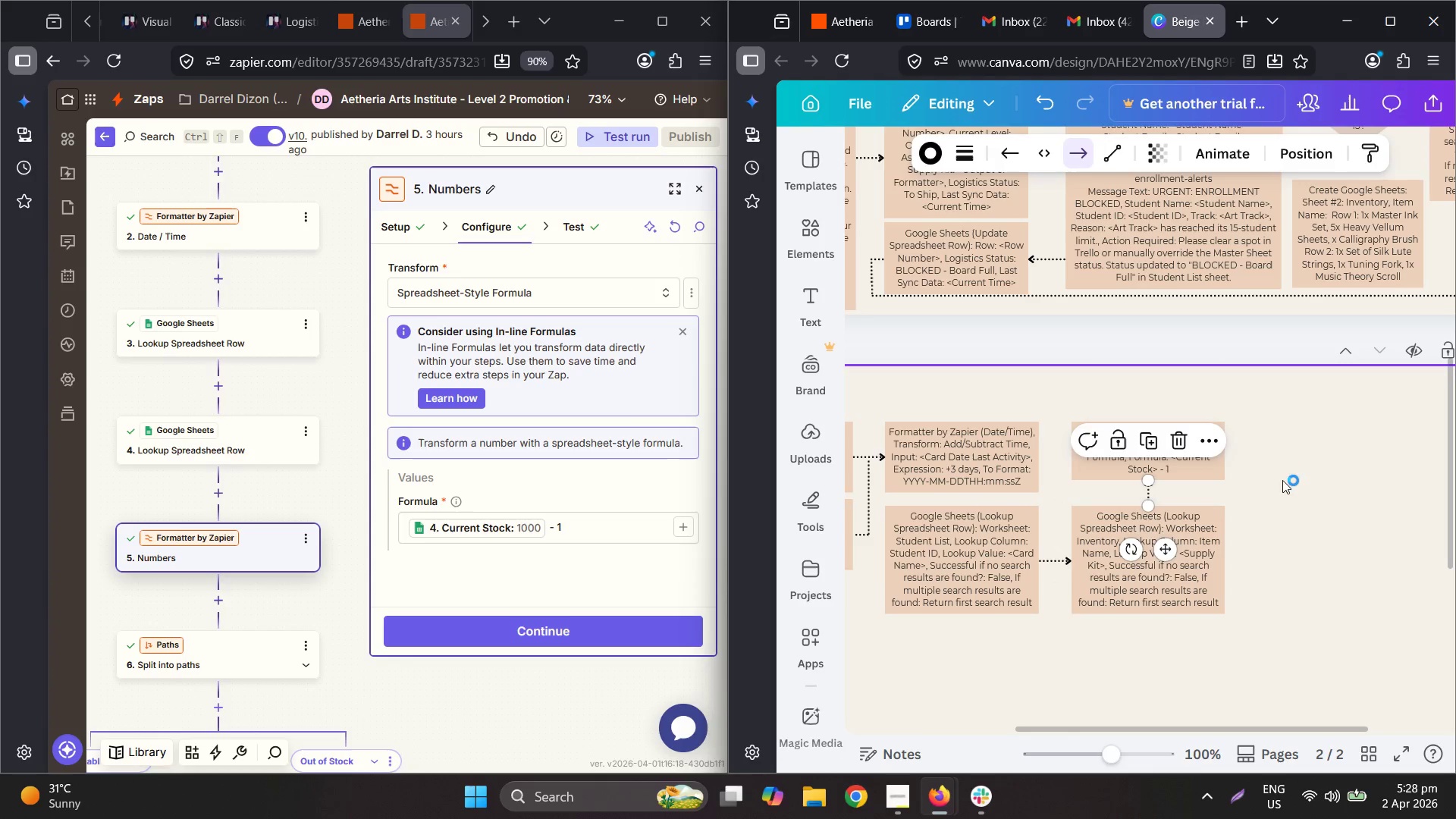 
left_click([1312, 475])
 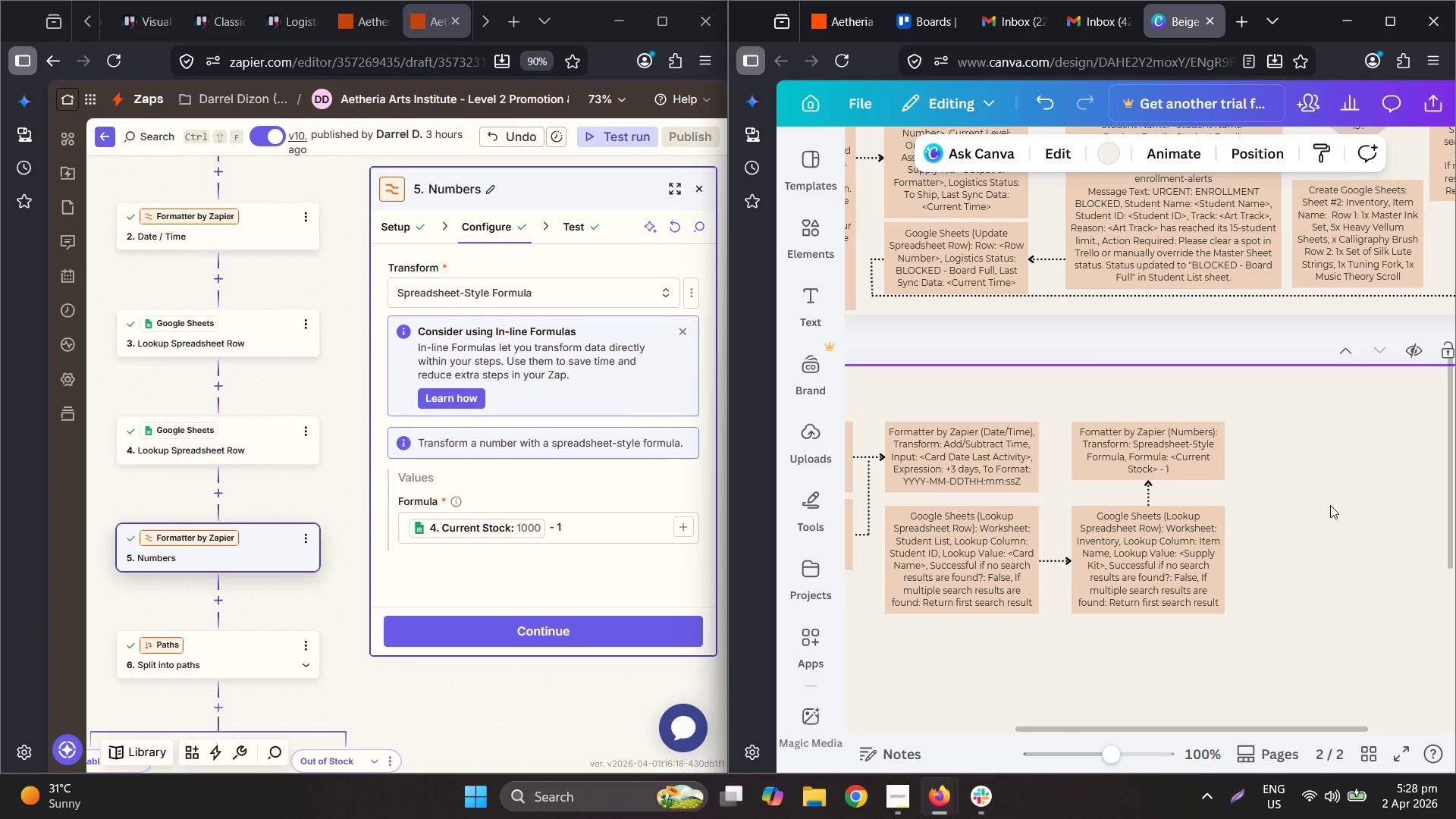 
hold_key(key=ControlLeft, duration=0.53)
scroll: coordinate [526, 655], scroll_direction: down, amount: 10.0
 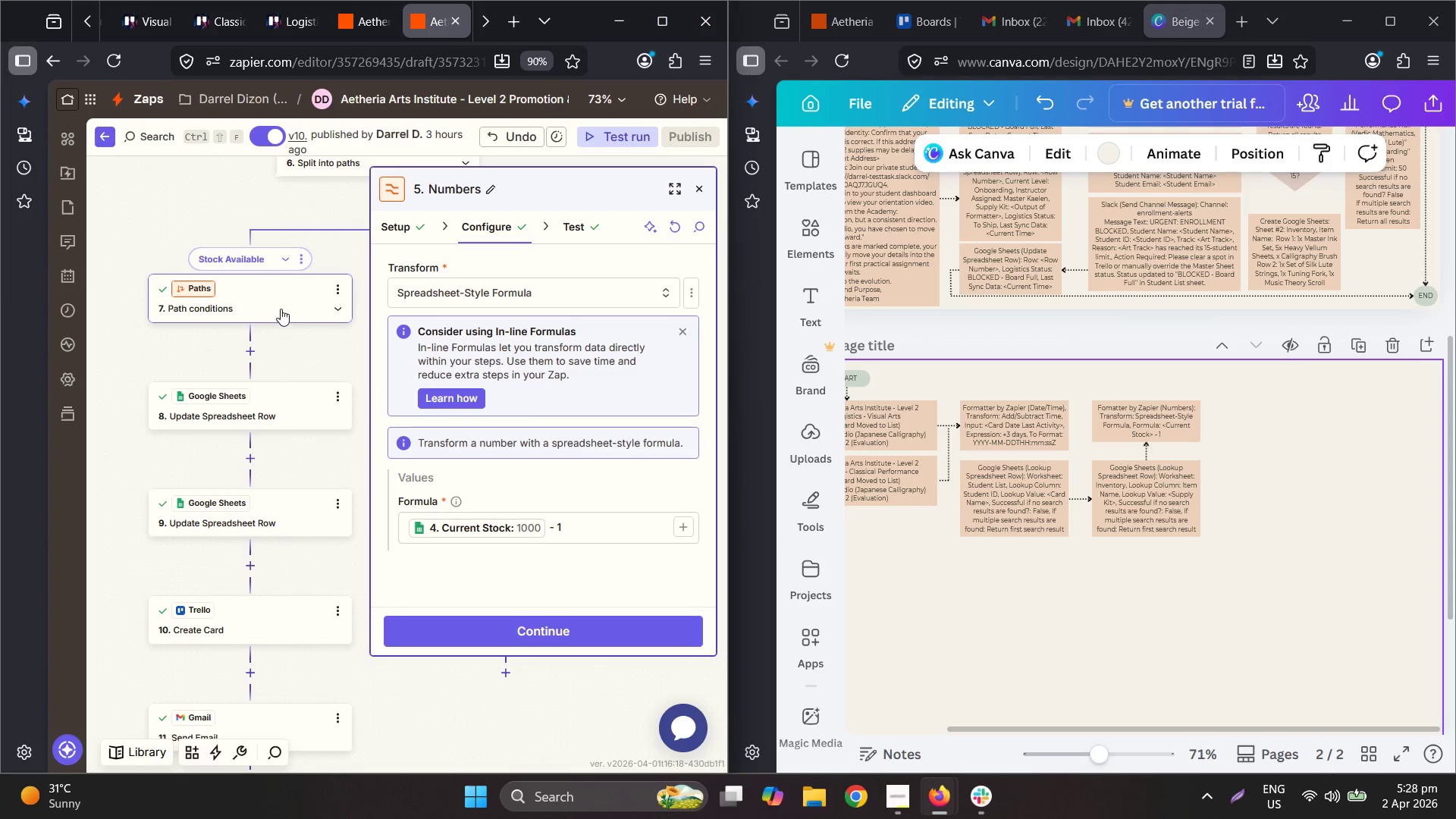 
scroll: coordinate [271, 380], scroll_direction: up, amount: 2.0
 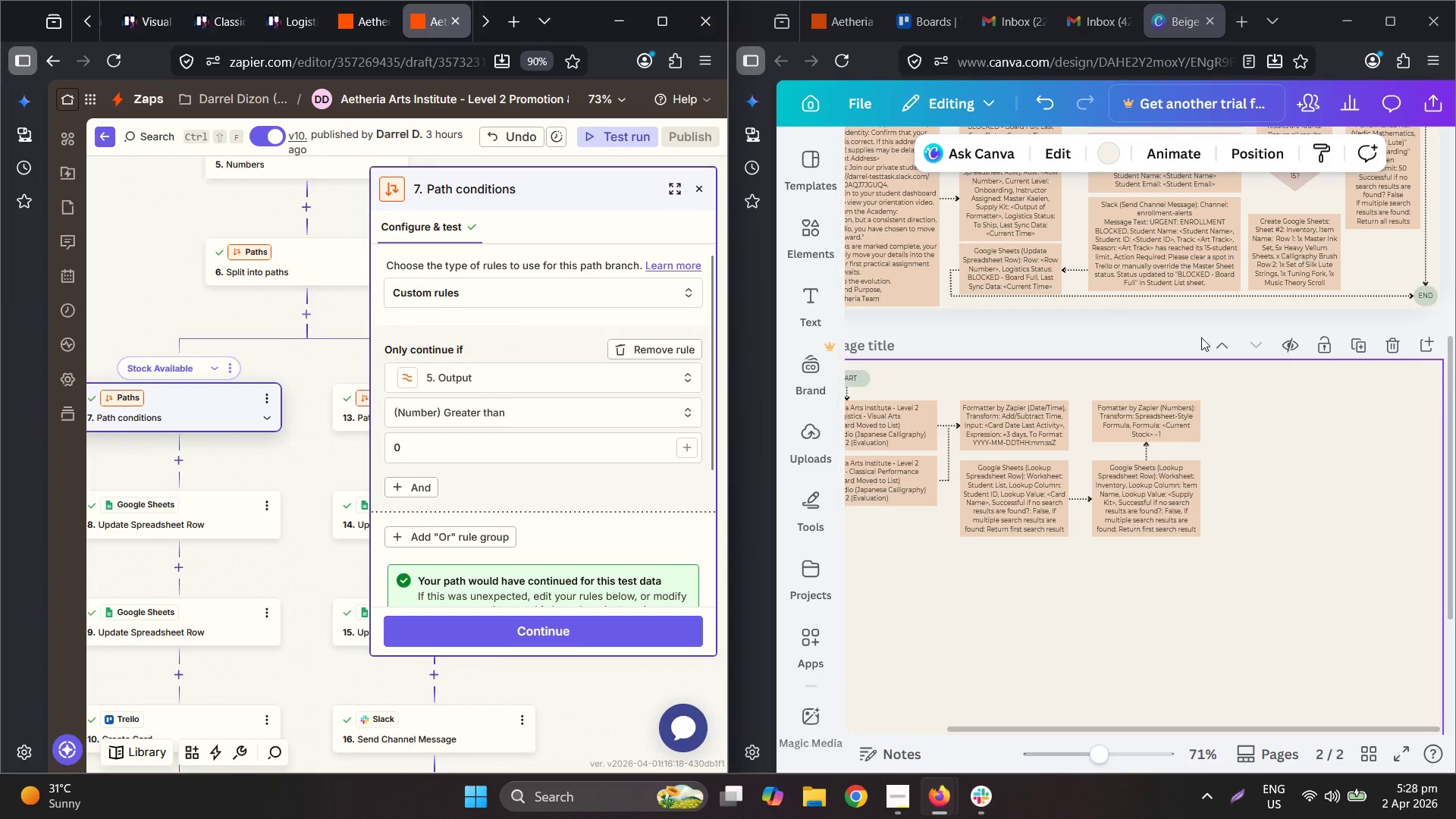 
left_click([1298, 446])
 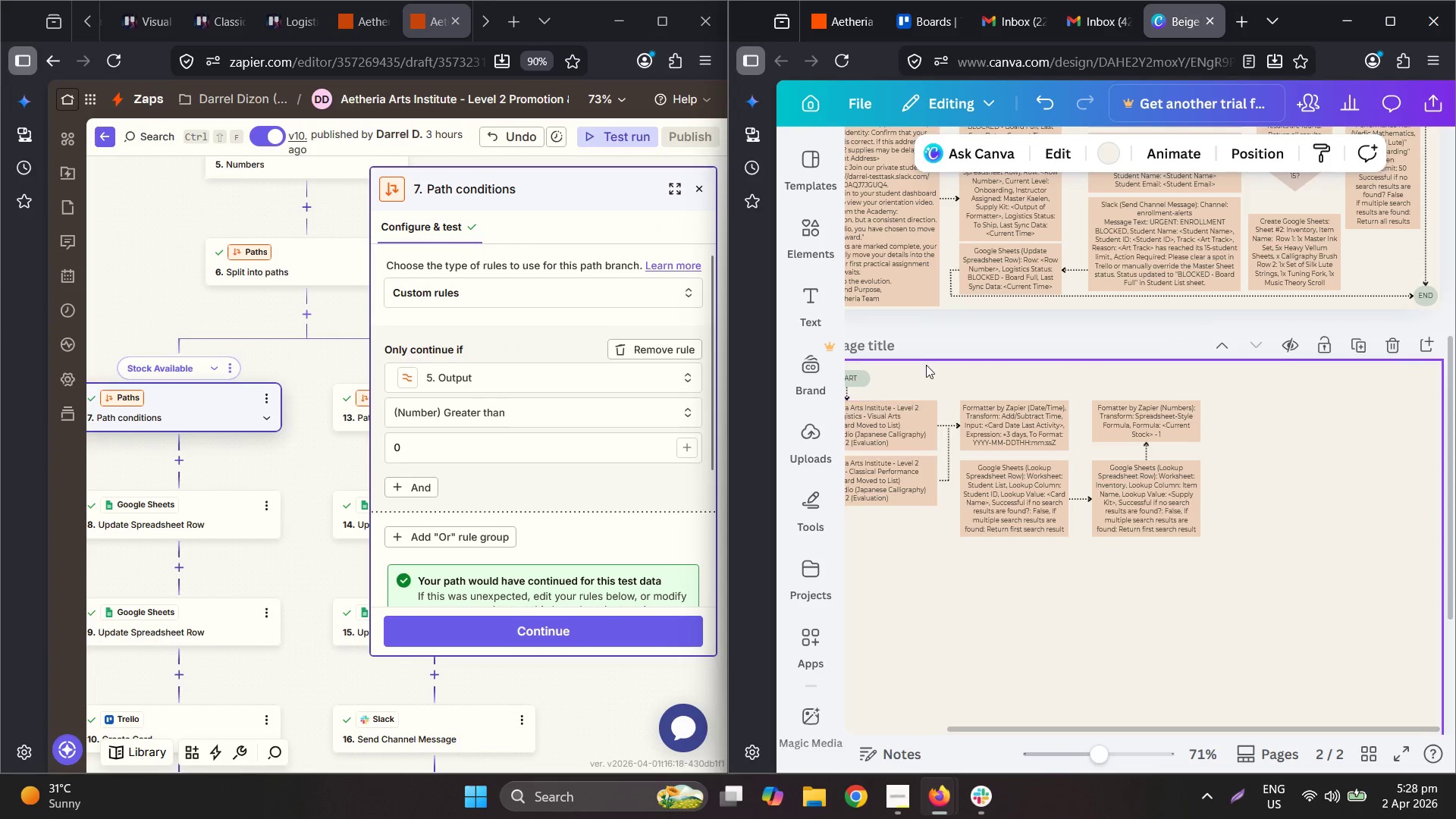 
scroll: coordinate [1072, 409], scroll_direction: up, amount: 3.0
 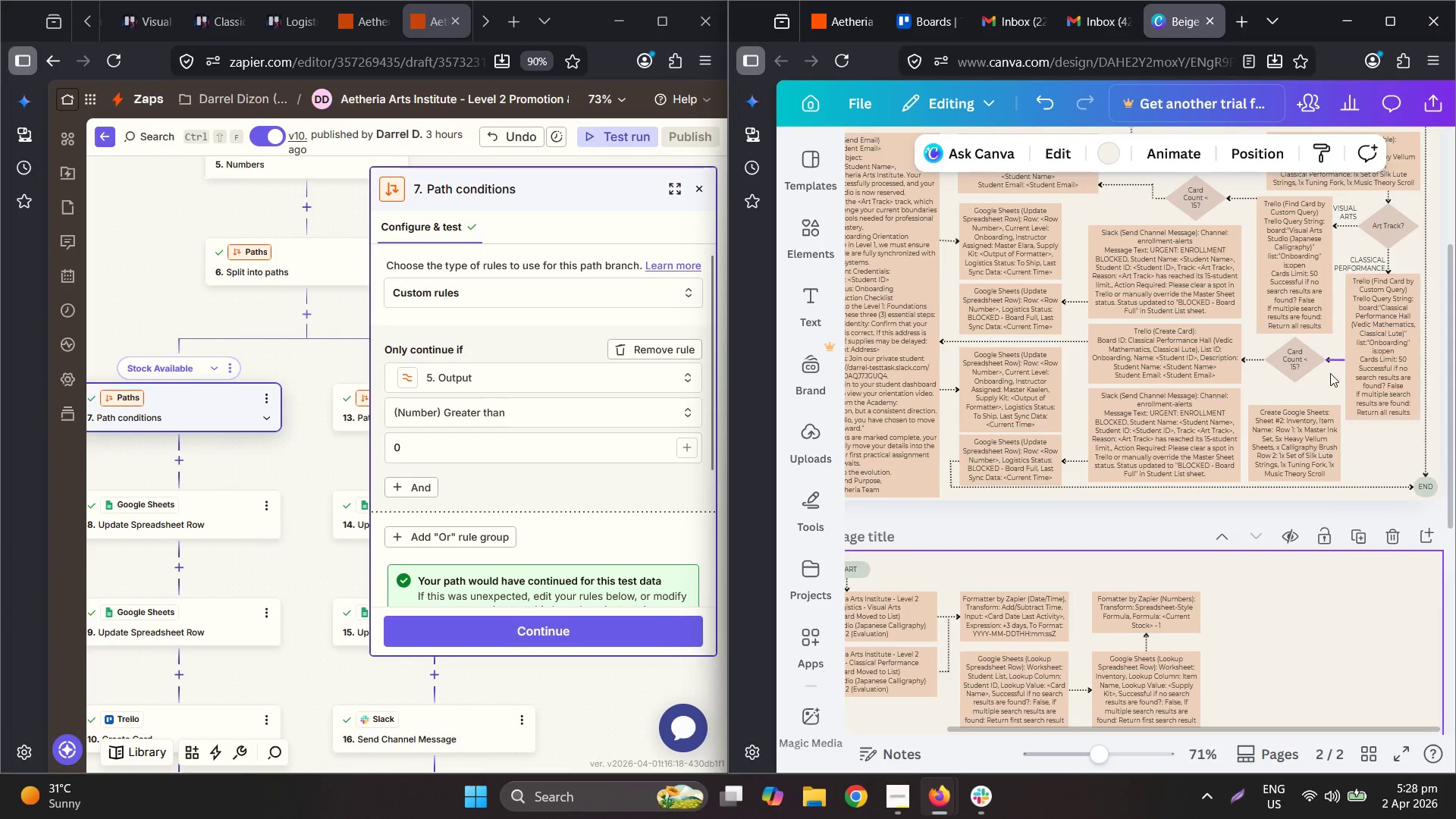 
left_click([1287, 366])
 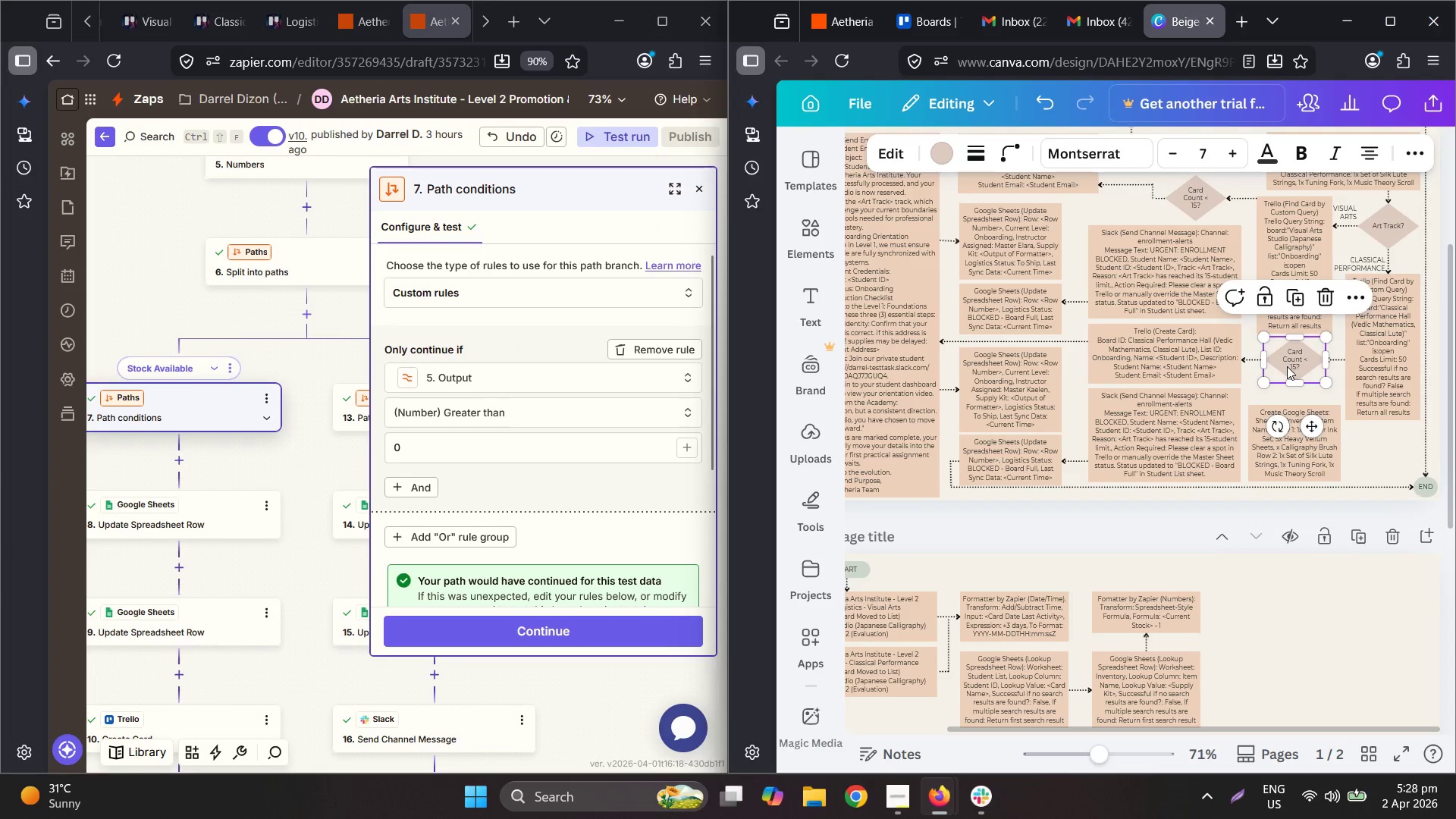 
key(Control+C)
 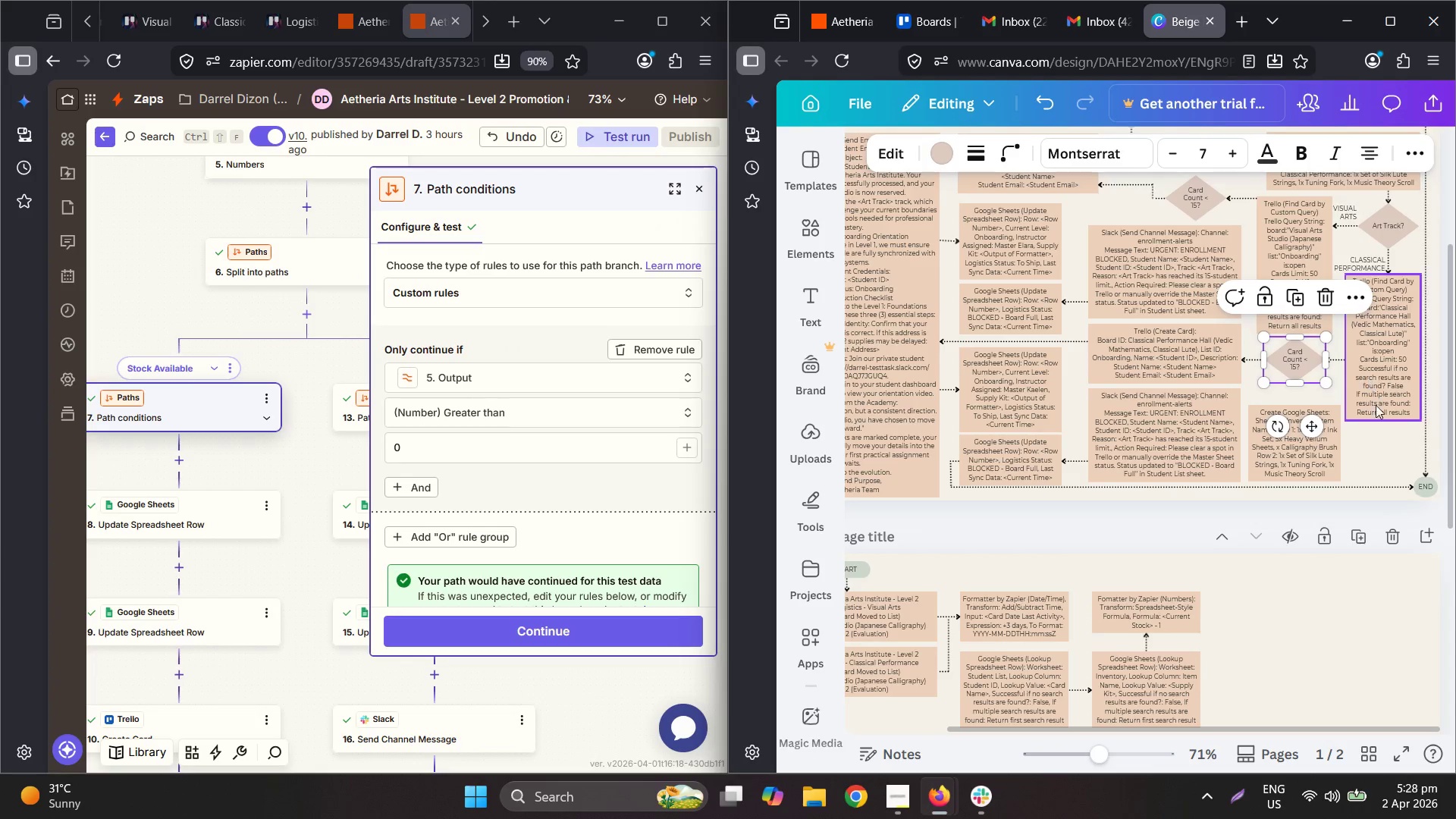 
key(Control+V)
 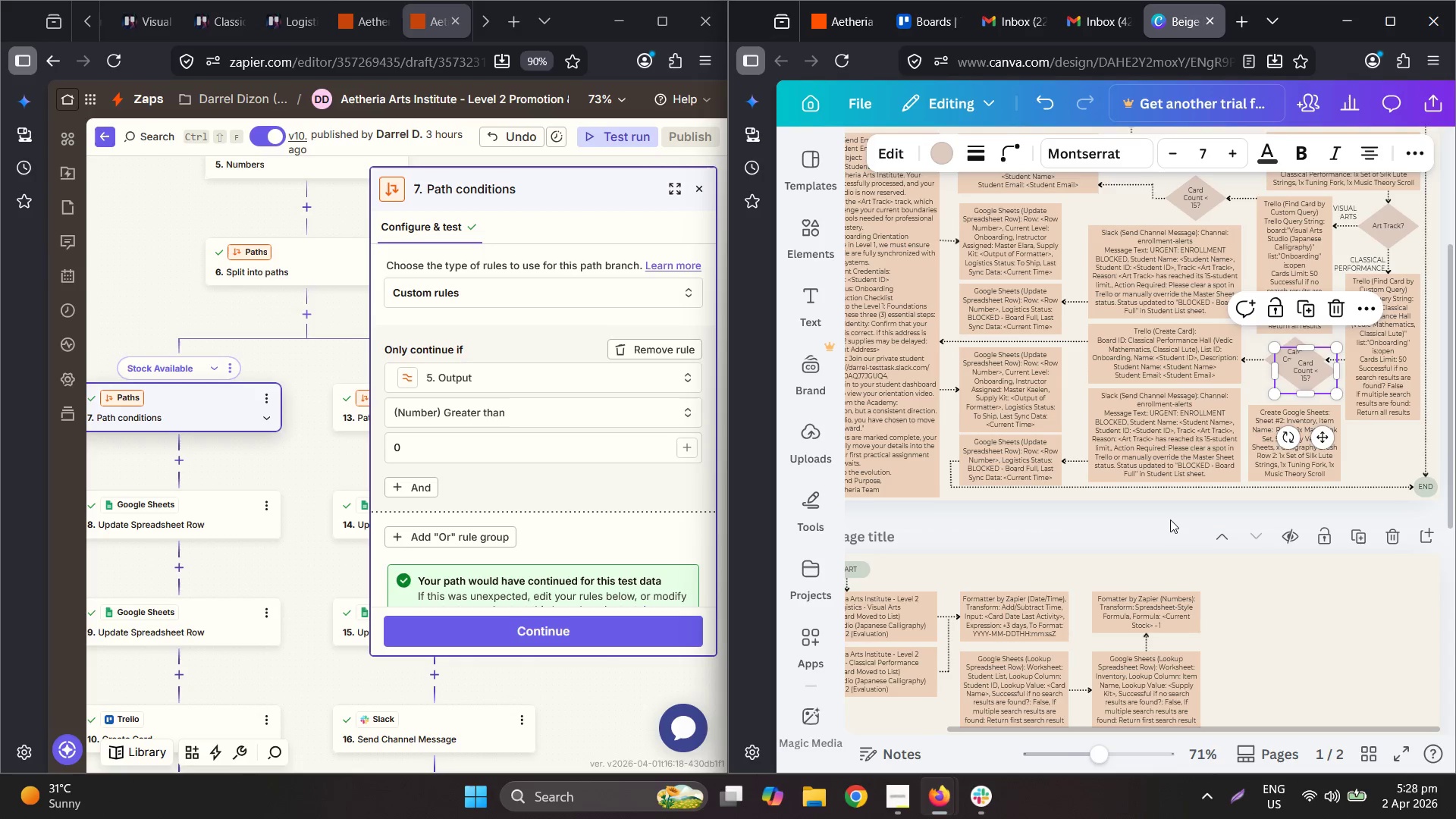 
scroll: coordinate [1169, 516], scroll_direction: down, amount: 3.0
 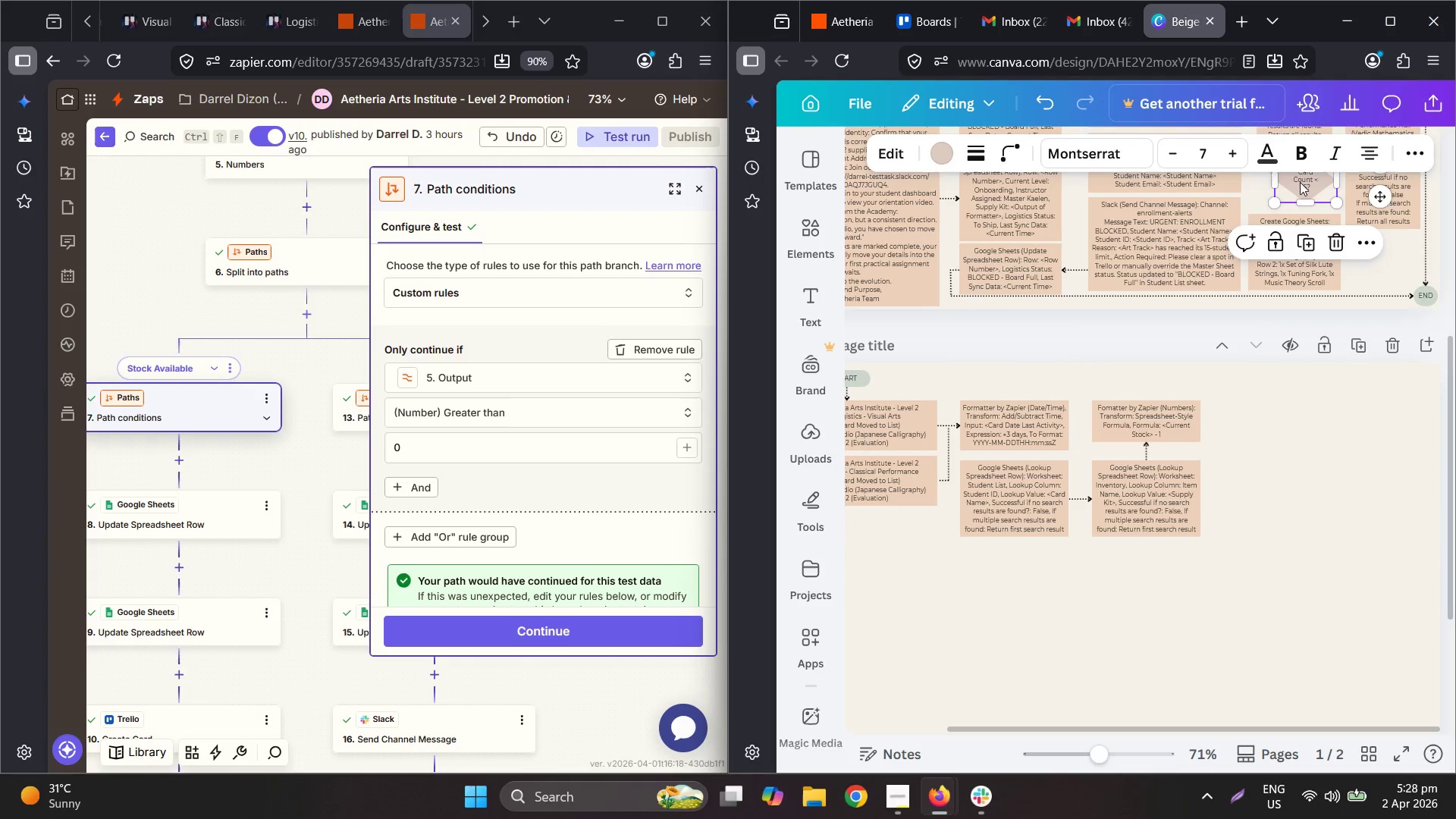 
left_click_drag(start_coordinate=[1309, 181], to_coordinate=[1260, 419])
 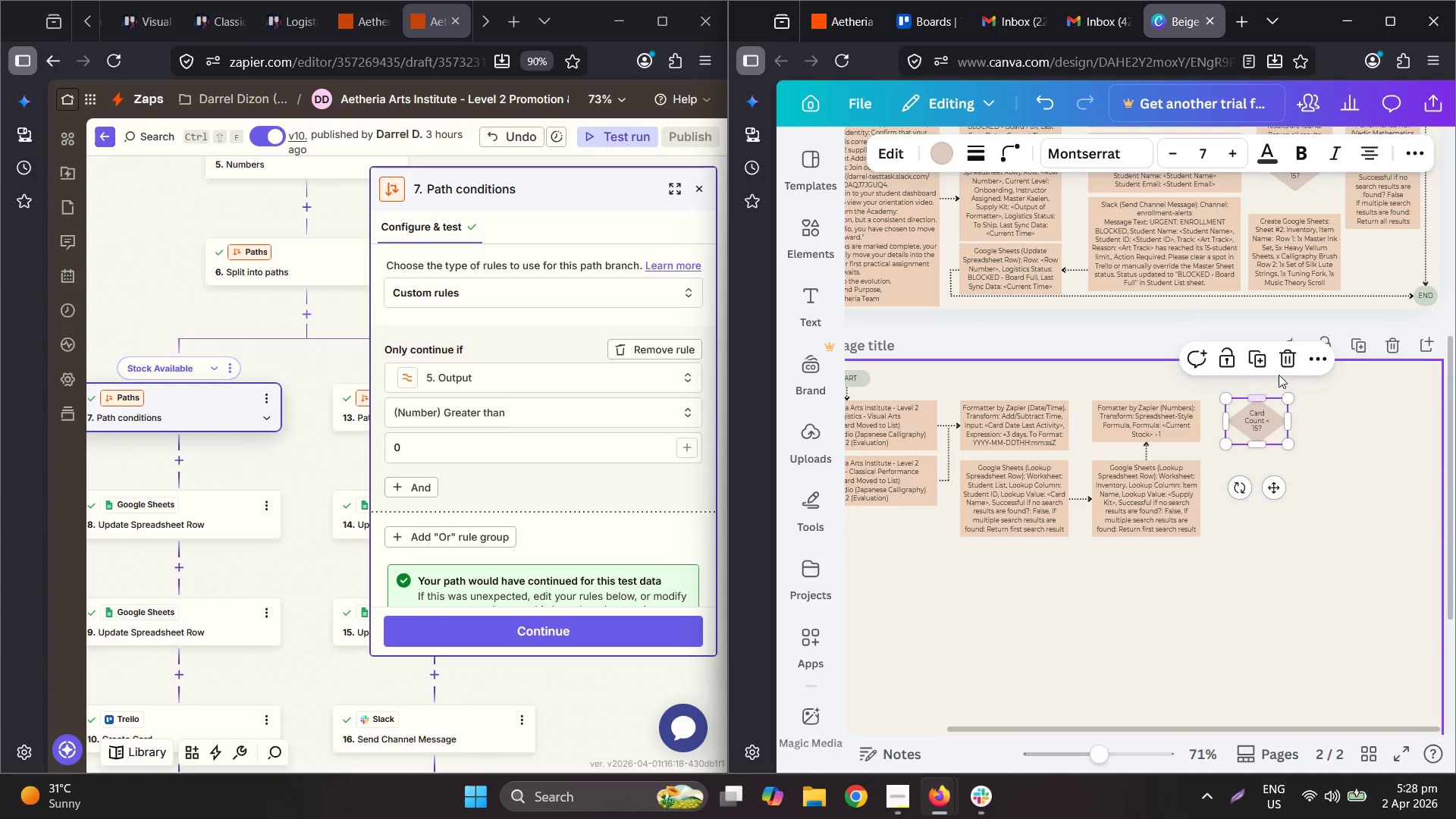 
hold_key(key=ControlLeft, duration=0.31)
hold_key(key=ControlLeft, duration=0.44)
scroll: coordinate [1175, 314], scroll_direction: up, amount: 14.0
 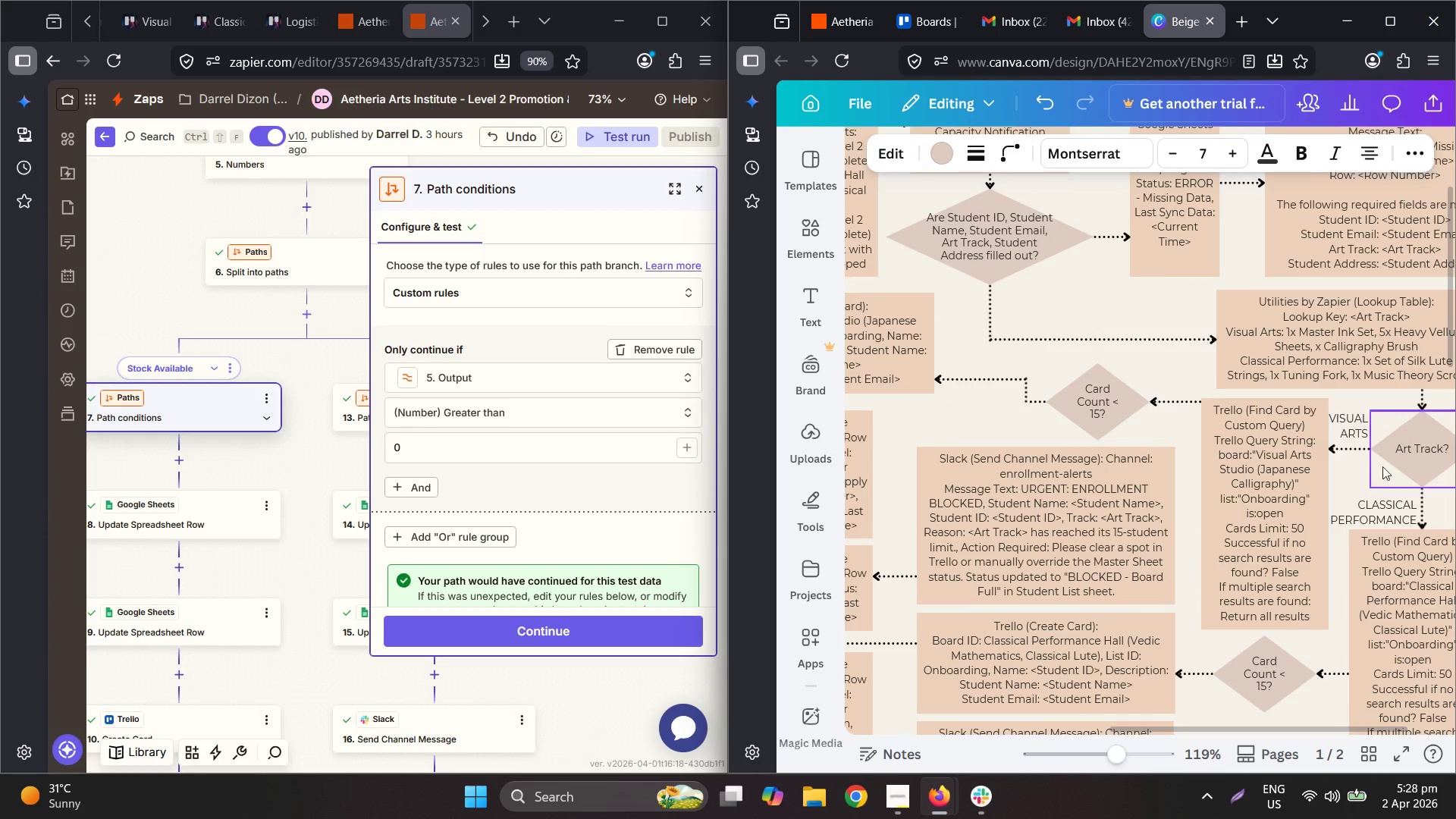 
left_click([1341, 434])
 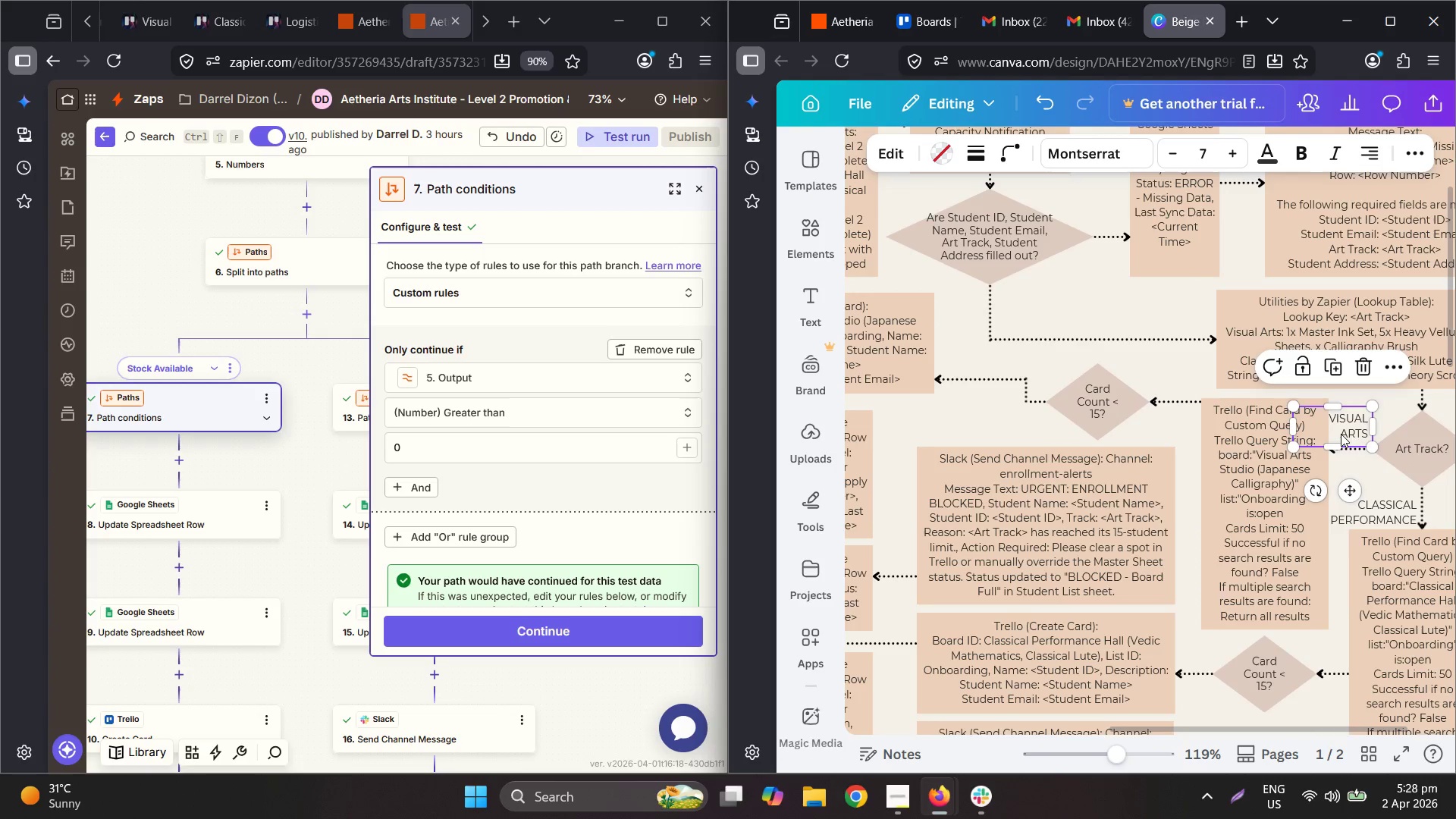 
key(Control+C)
 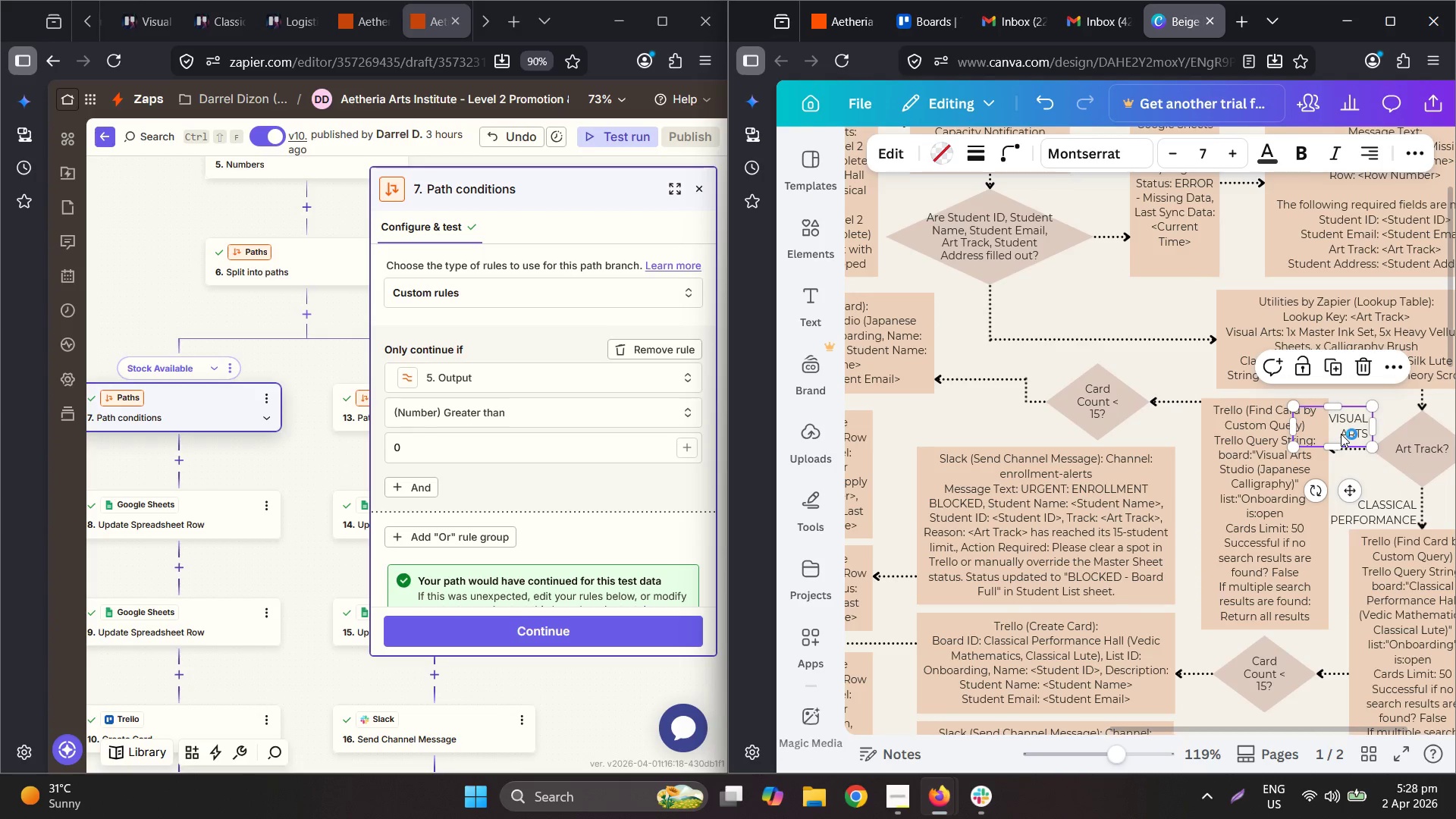 
key(Control+V)
 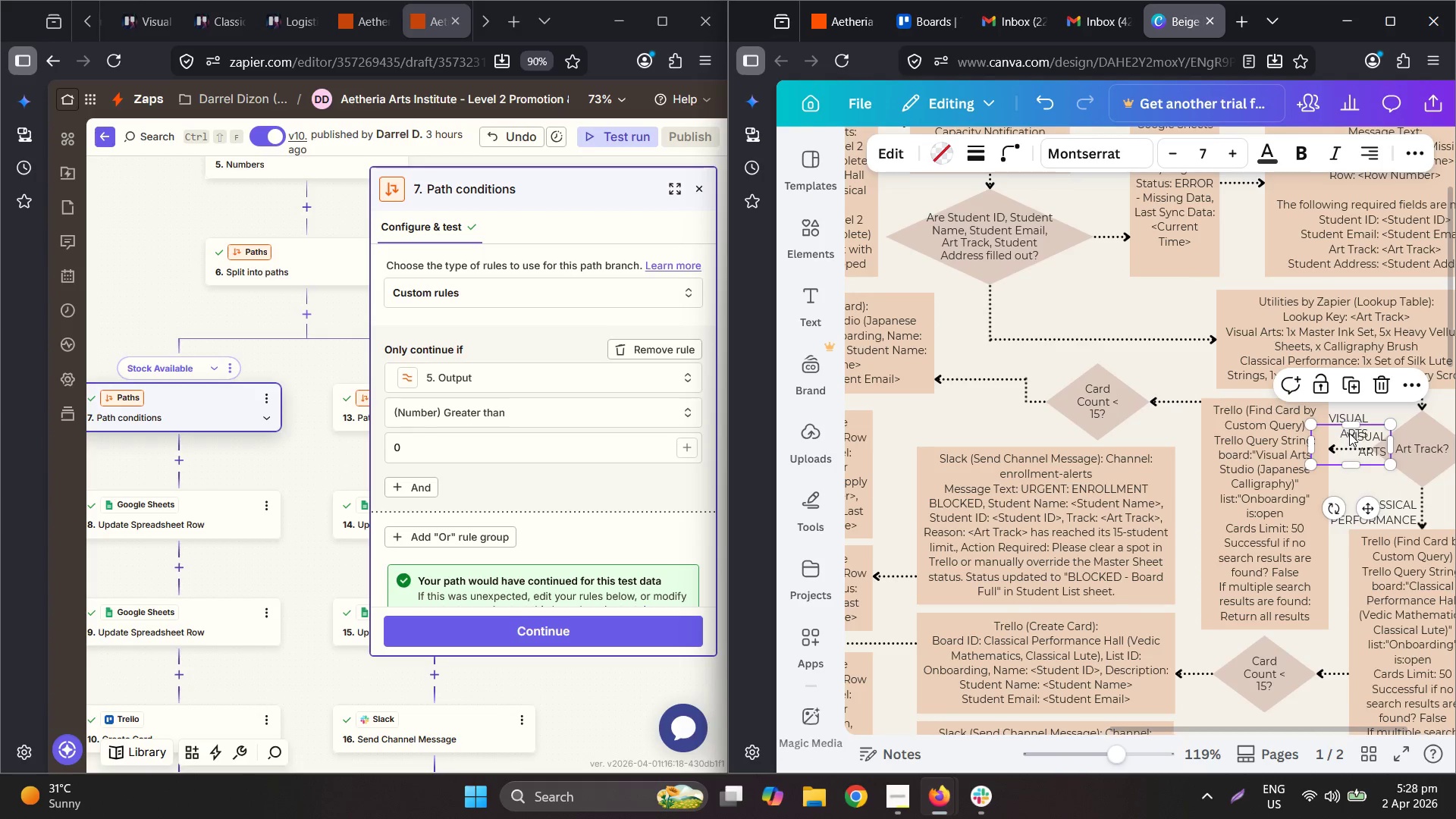 
left_click_drag(start_coordinate=[1348, 444], to_coordinate=[985, 362])
 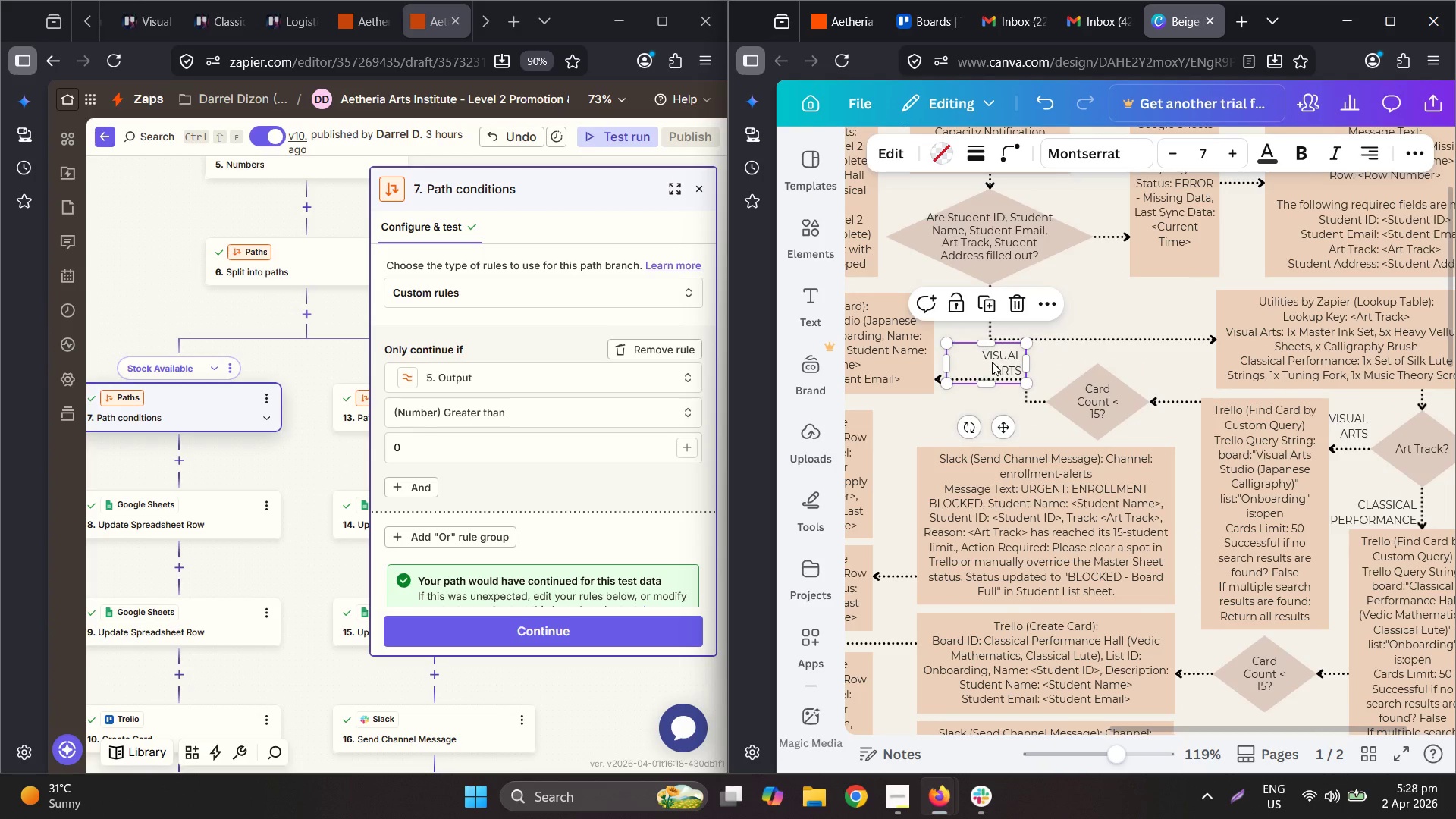 
double_click([990, 361])
 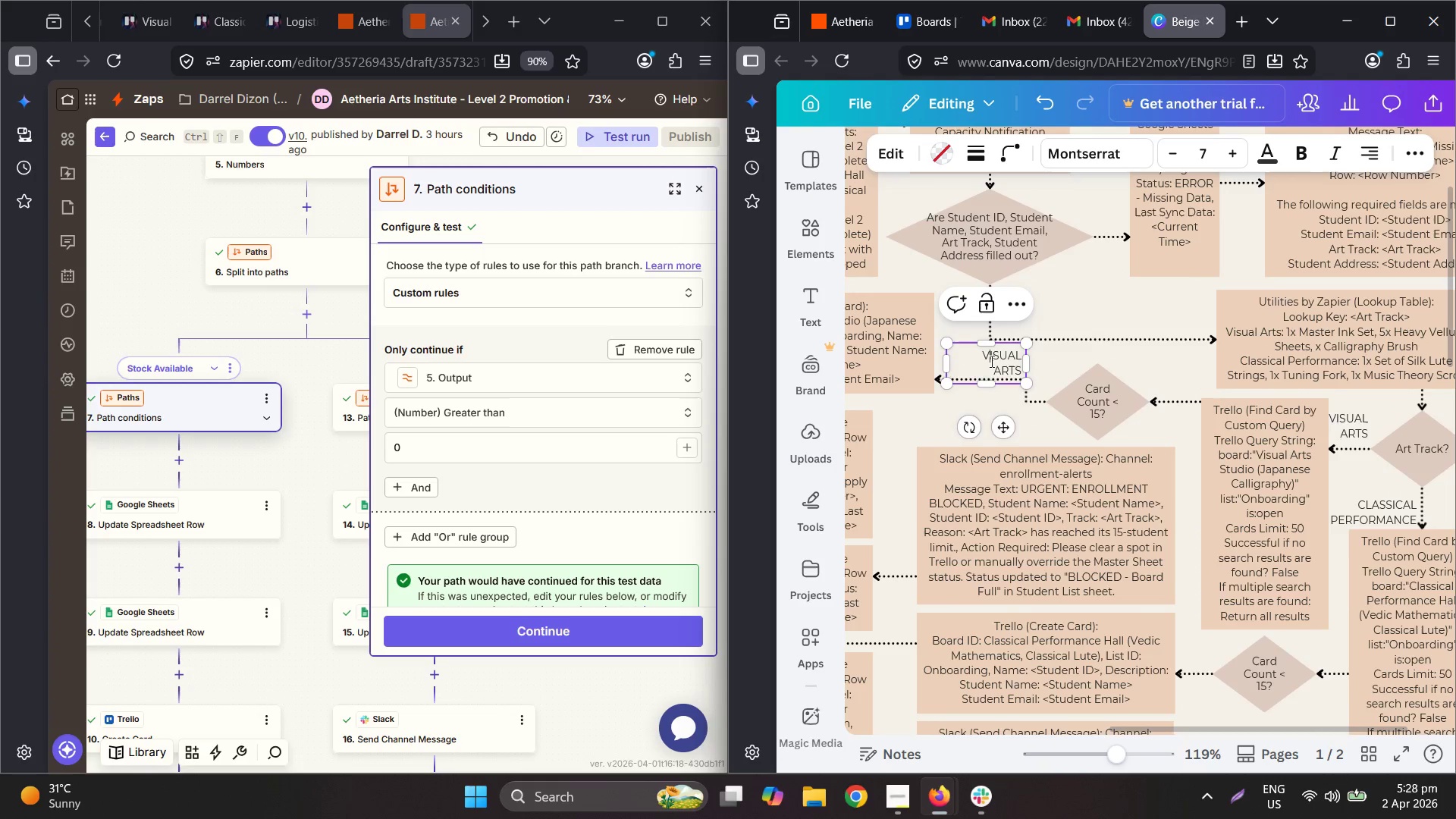 
key(Control+ControlLeft)
 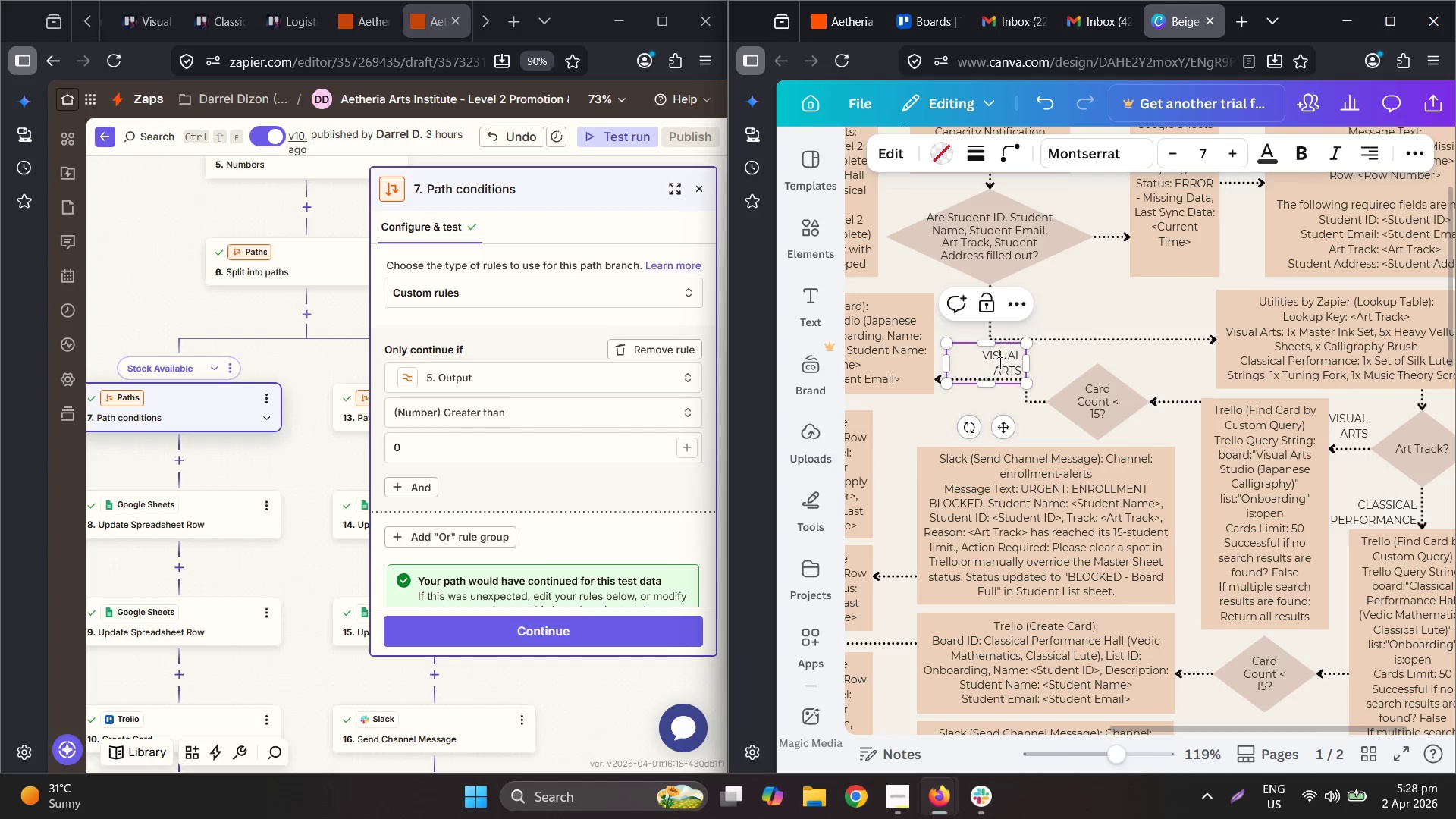 
double_click([999, 362])
 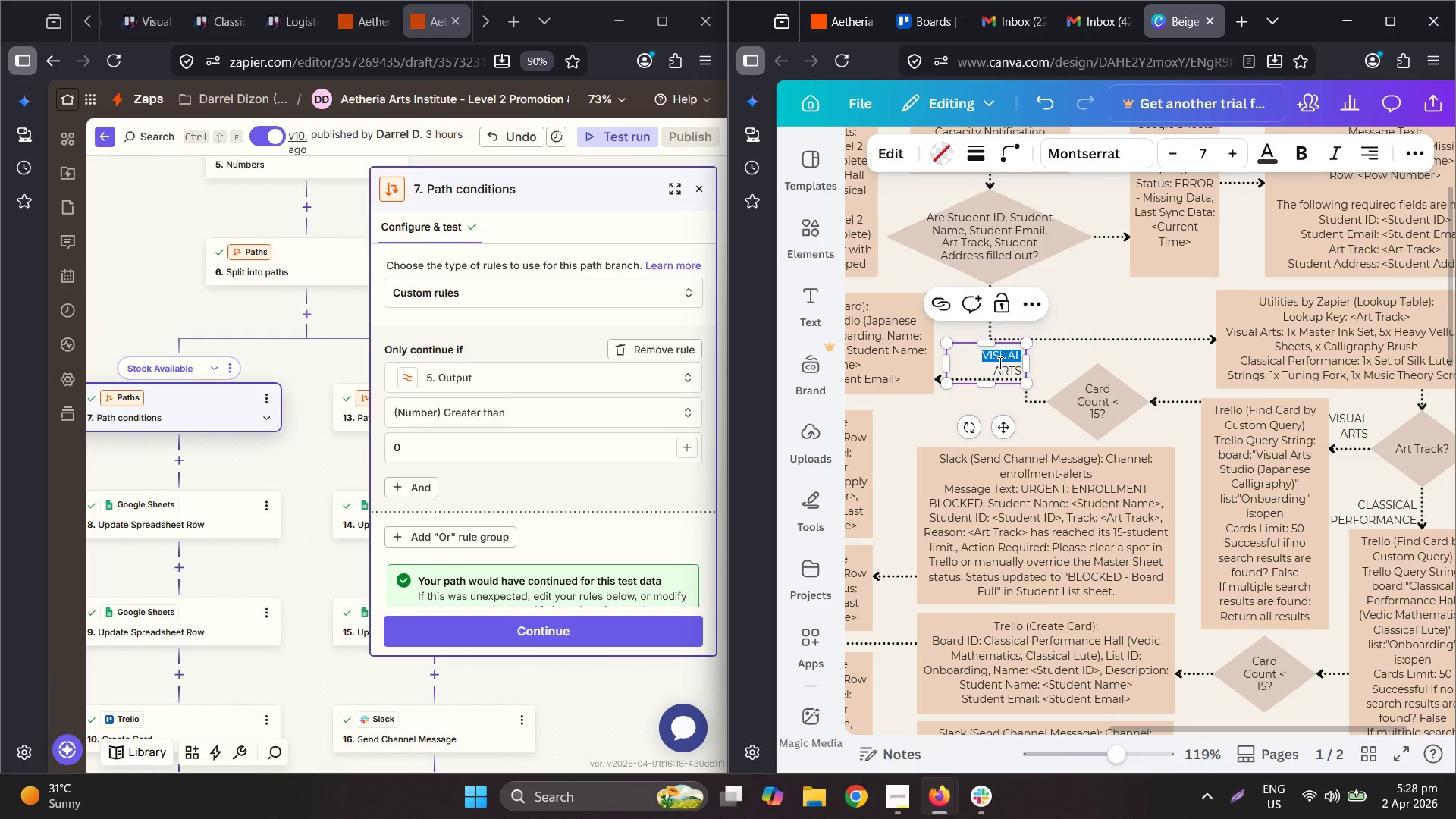 
triple_click([999, 362])
 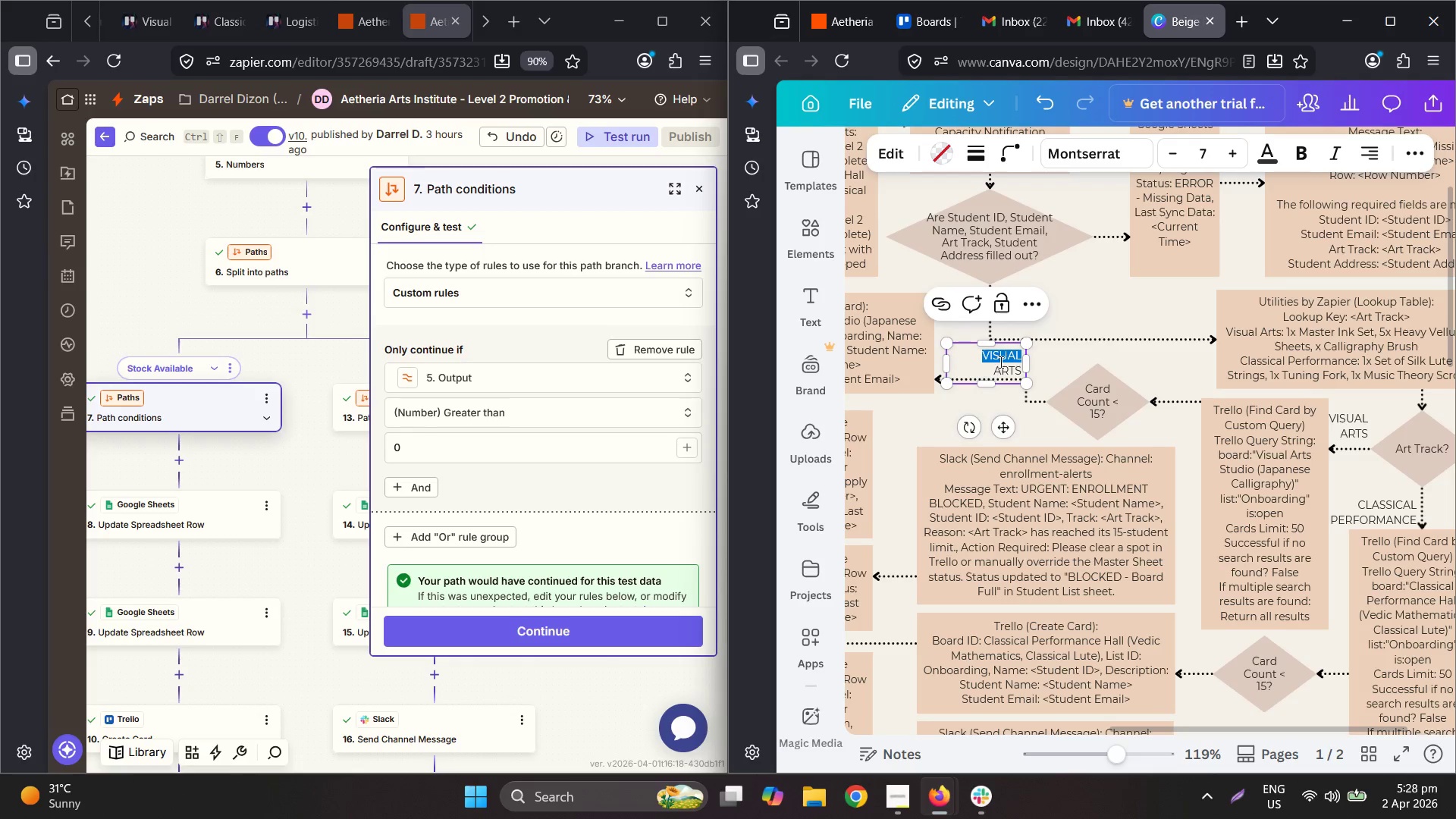 
key(Control+ControlLeft)
 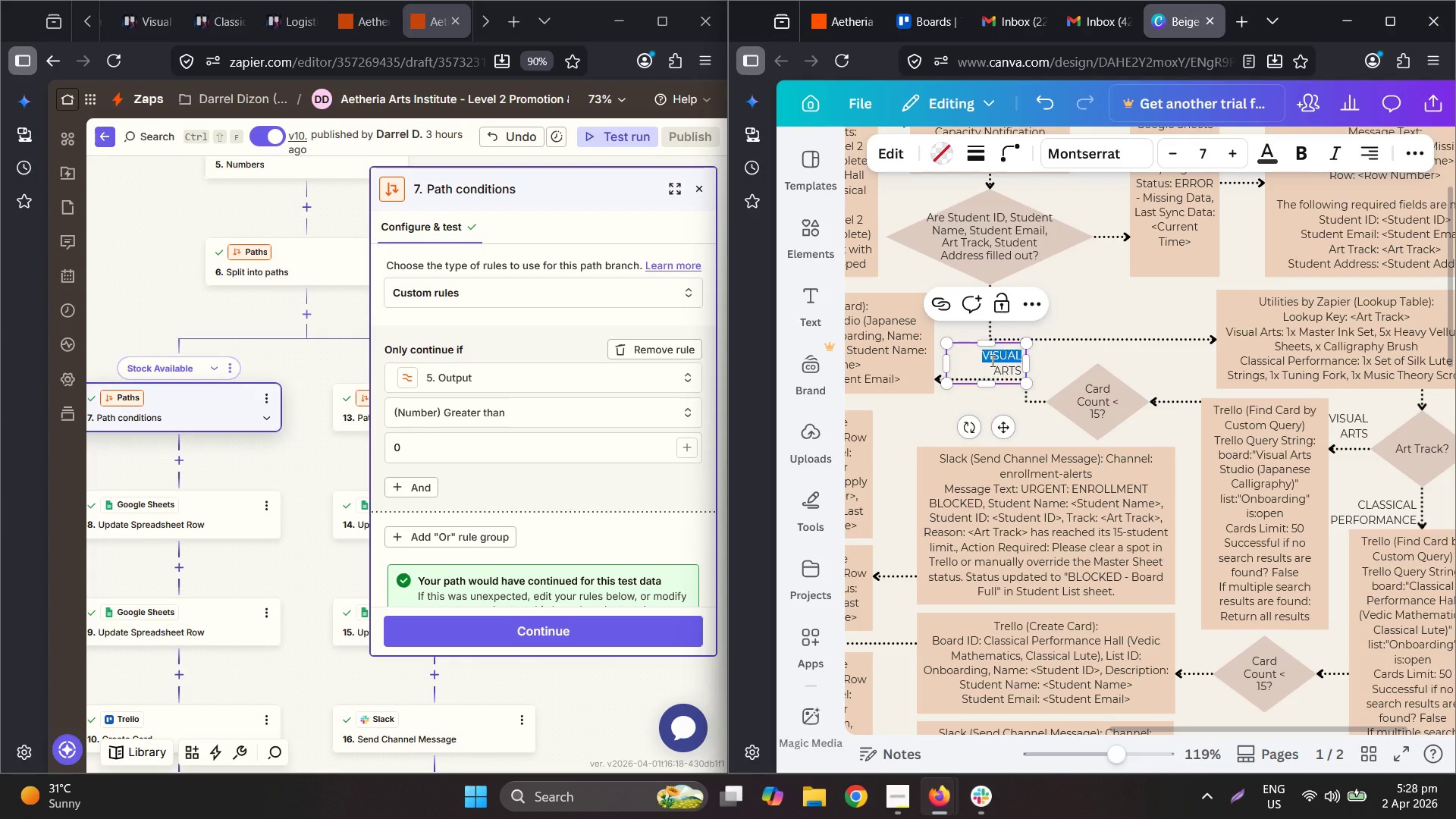 
key(Control+A)
 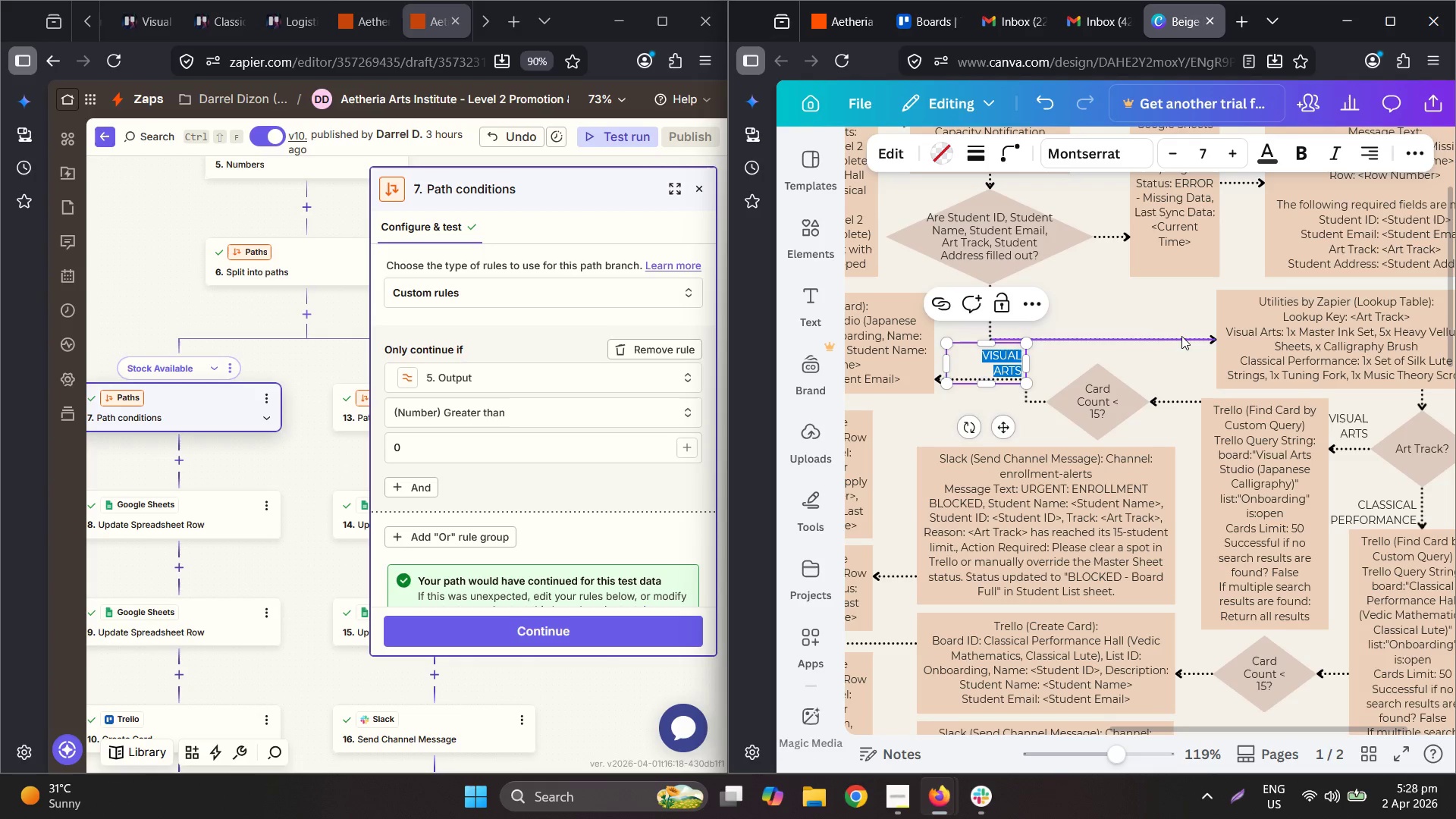 
type(Yes)
 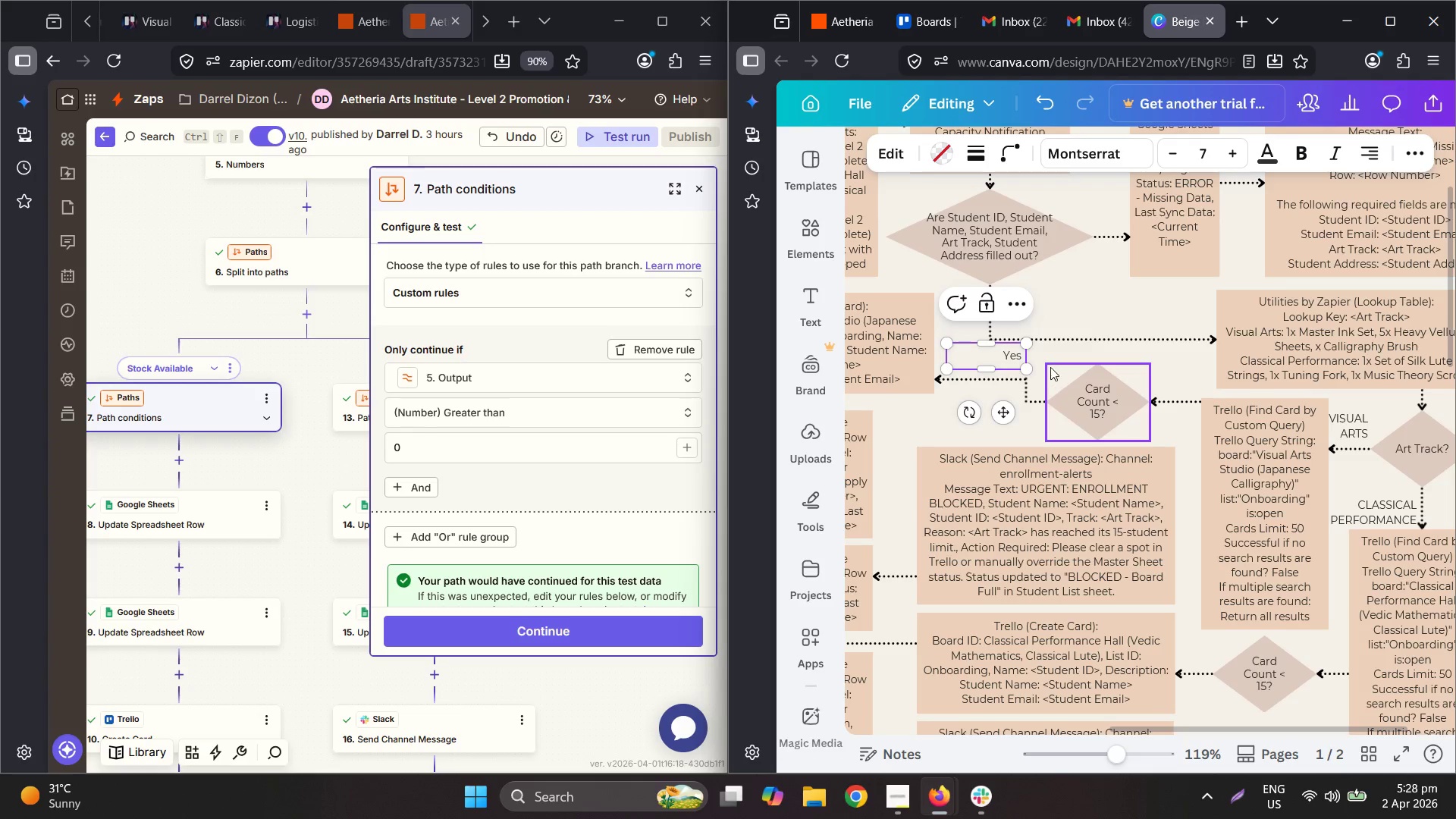 
key(Backspace)
type(+)
key(Backspace)
key(Backspace)
type(ES)
 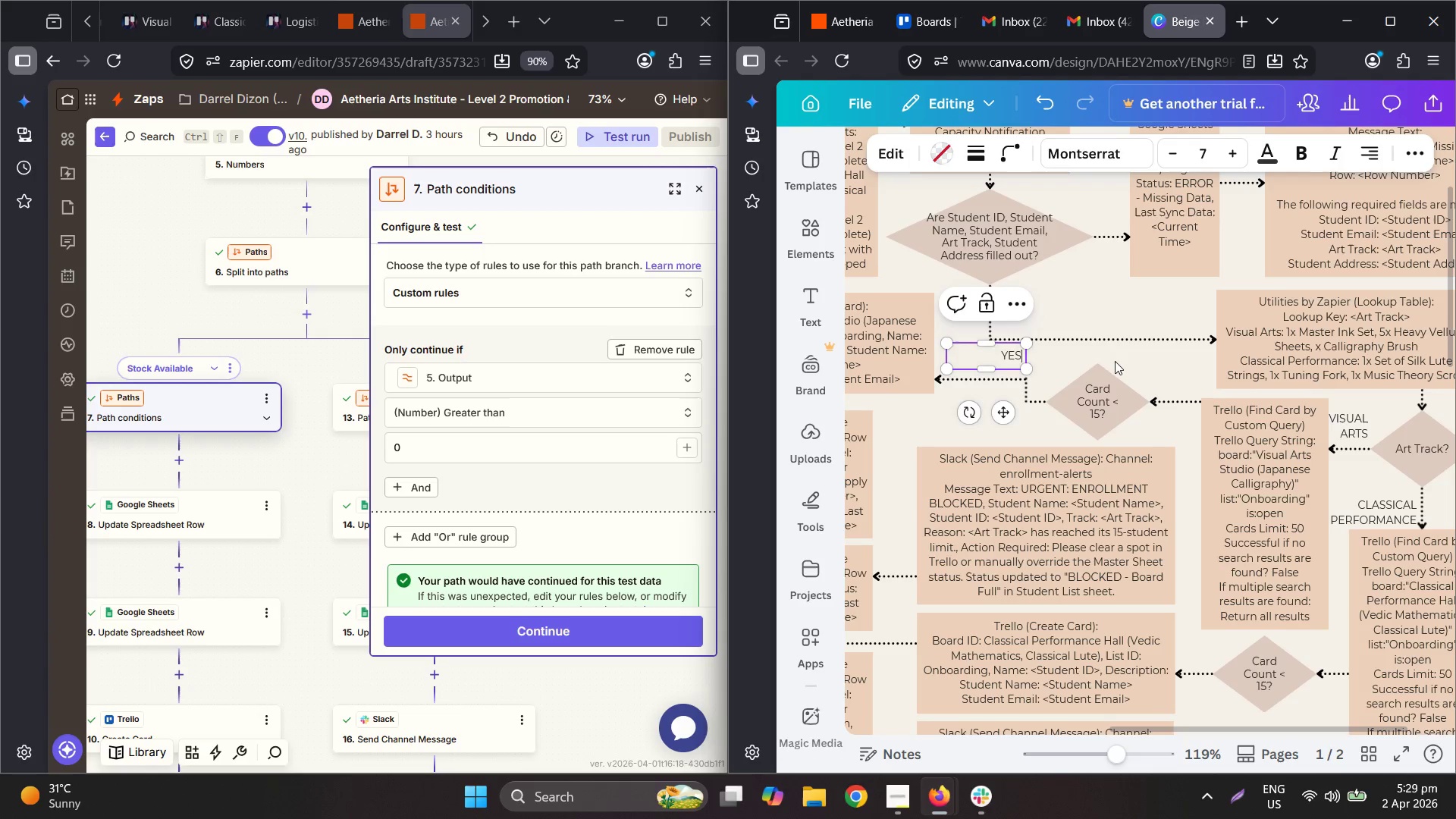 
left_click_drag(start_coordinate=[1009, 357], to_coordinate=[1039, 383])
 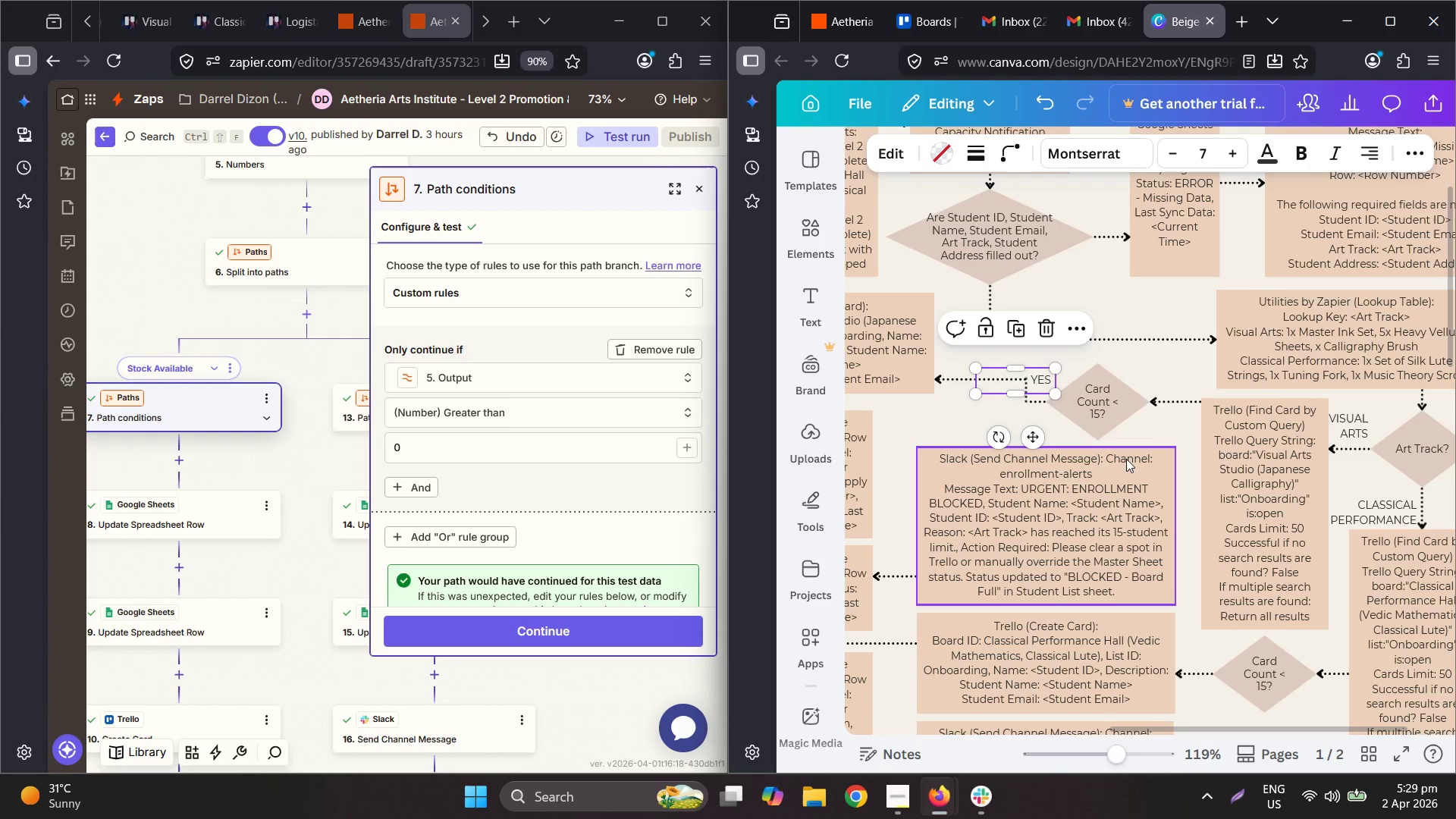 
key(Control+C)
 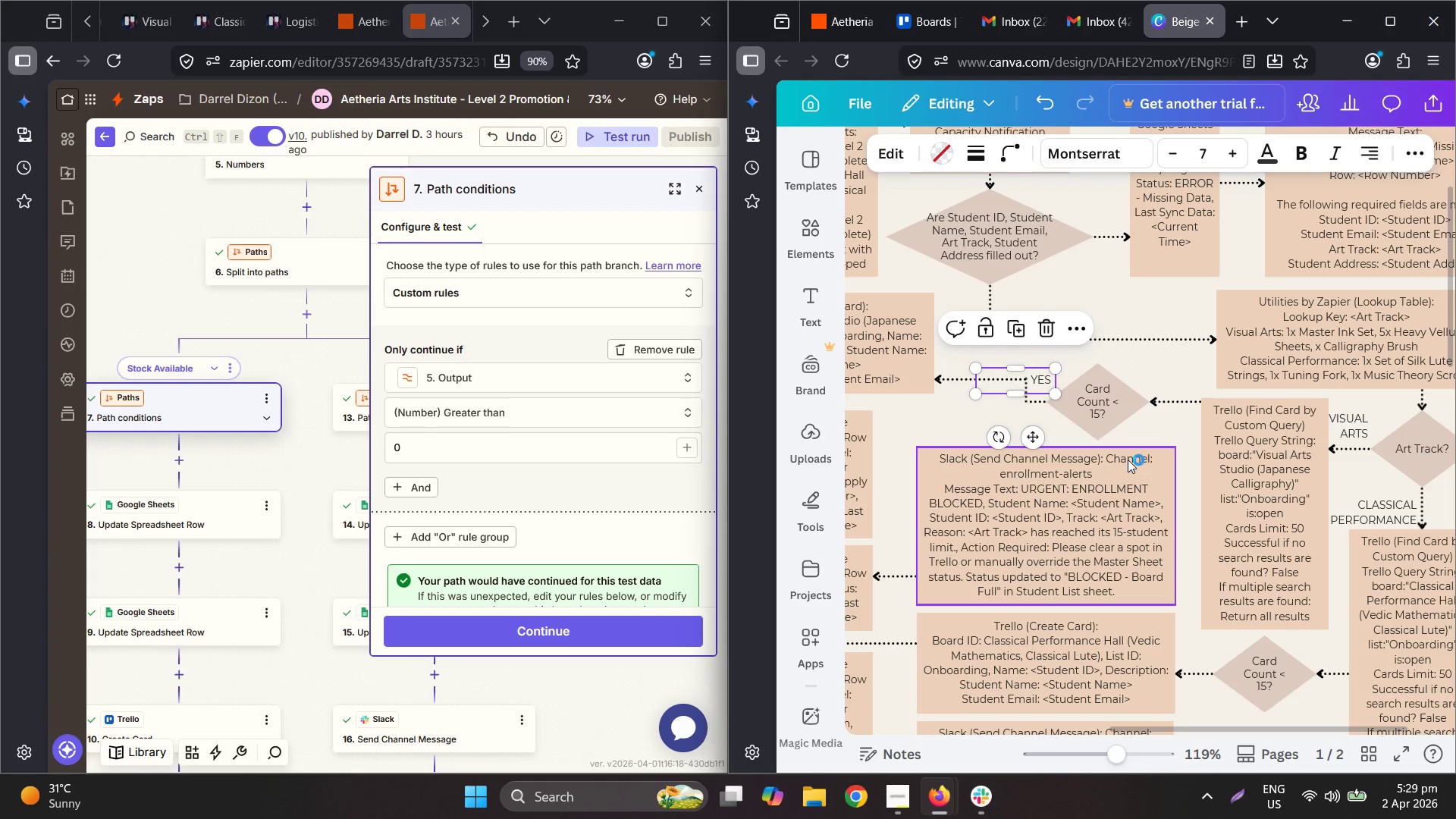 
key(Control+V)
 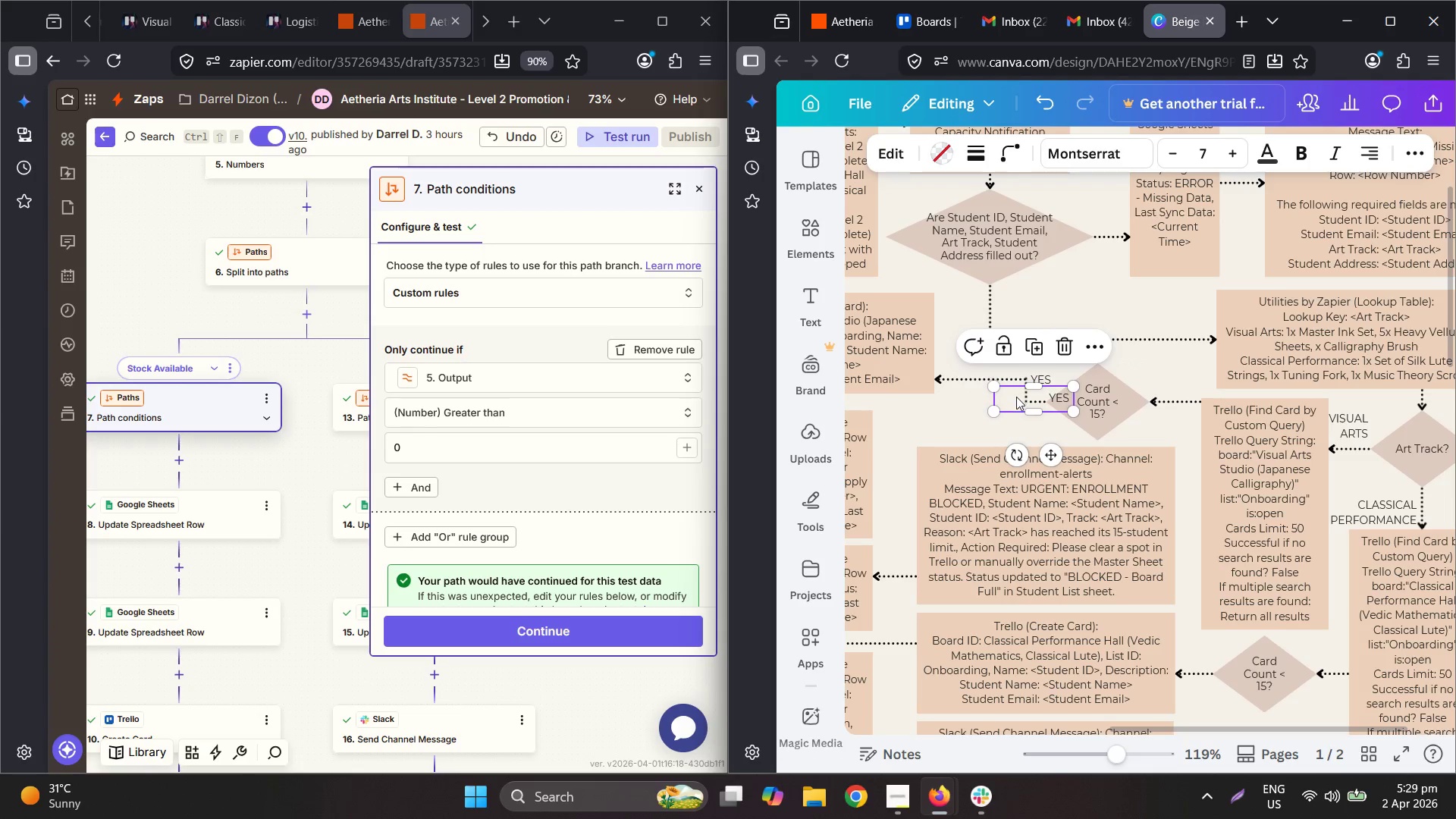 
left_click_drag(start_coordinate=[1006, 399], to_coordinate=[1148, 661])
 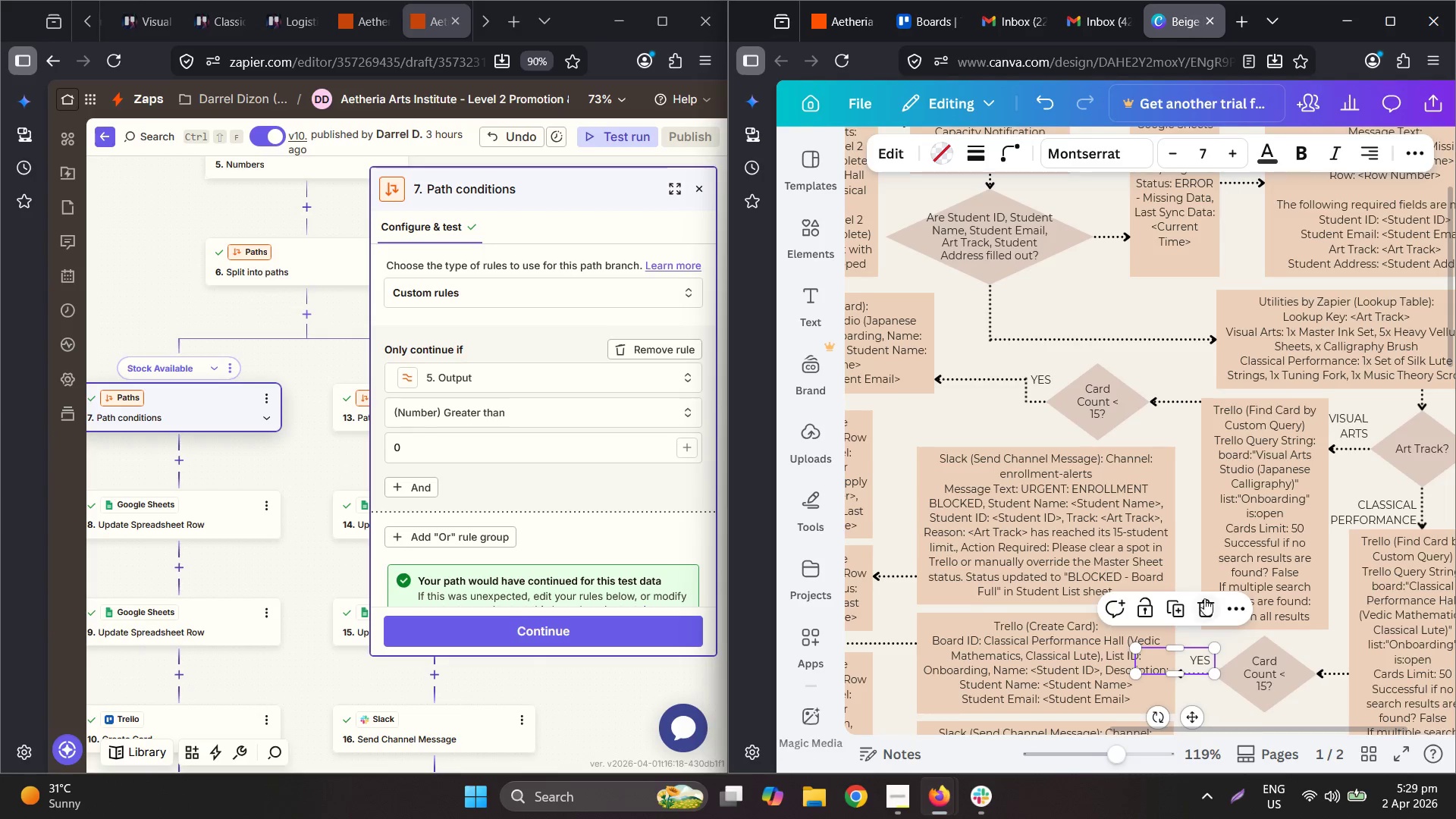 
scroll: coordinate [1205, 598], scroll_direction: down, amount: 3.0
 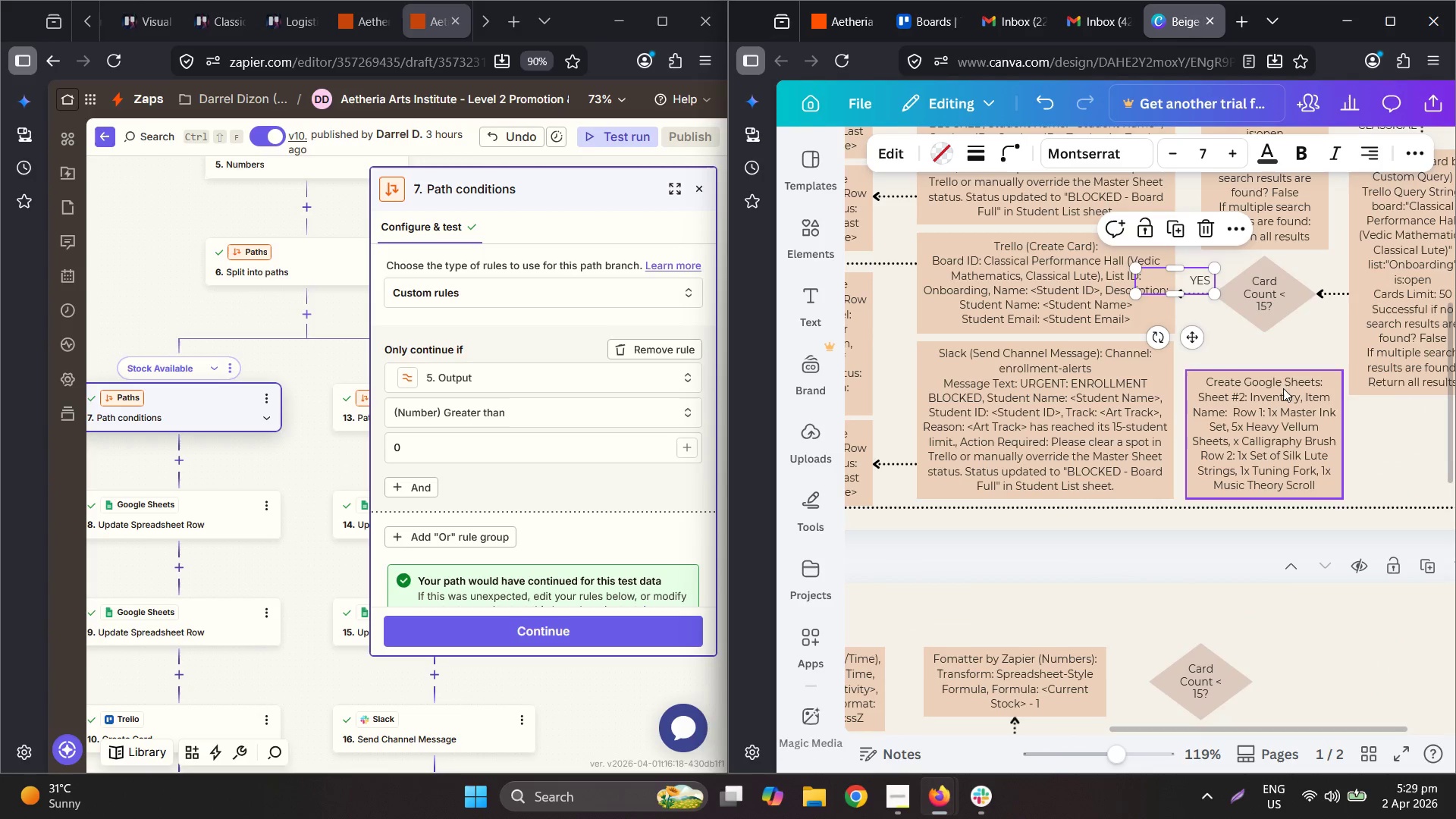 
left_click([1302, 347])
 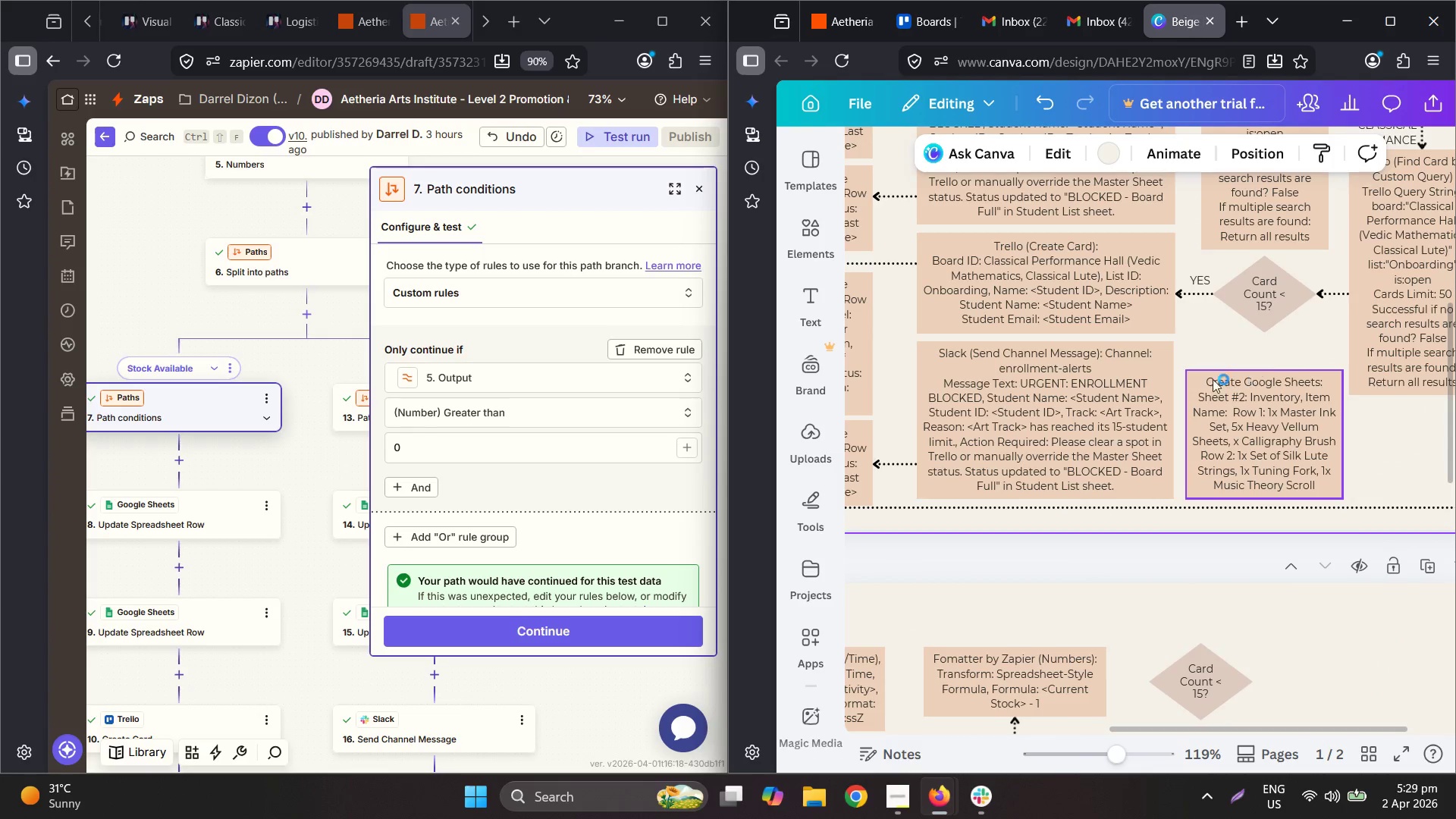 
left_click([1206, 298])
 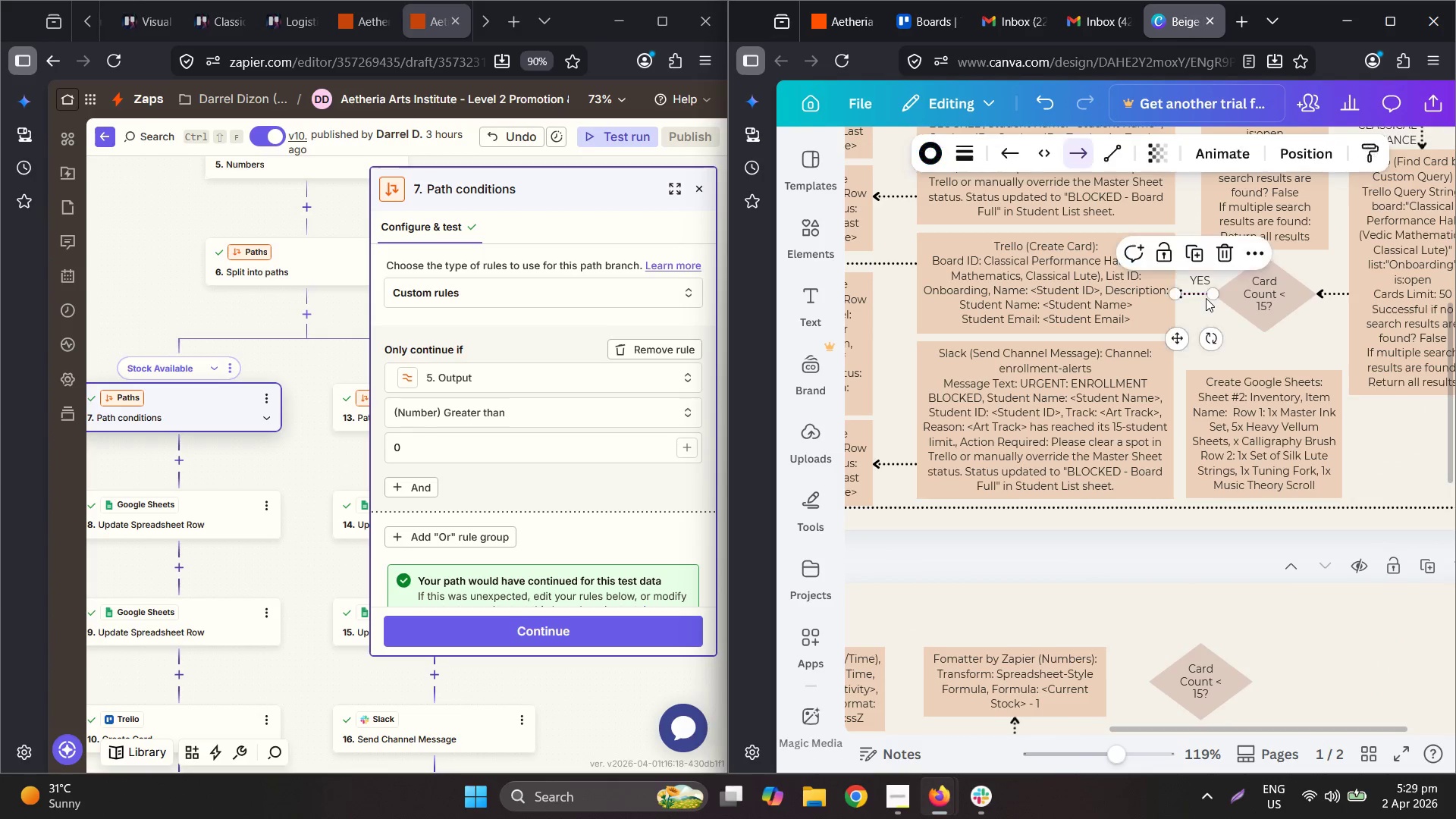 
key(Control+C)
 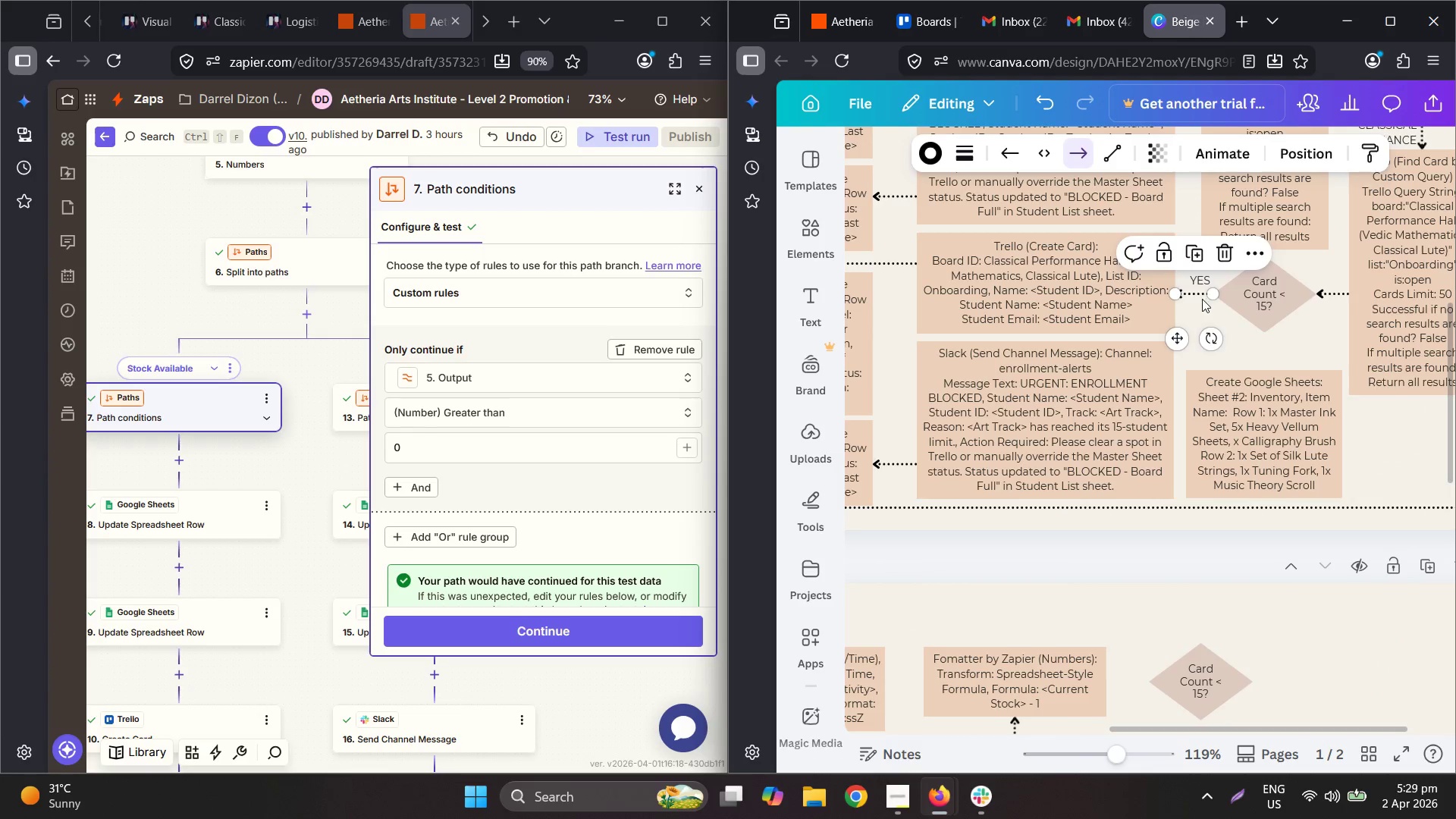 
key(Control+V)
 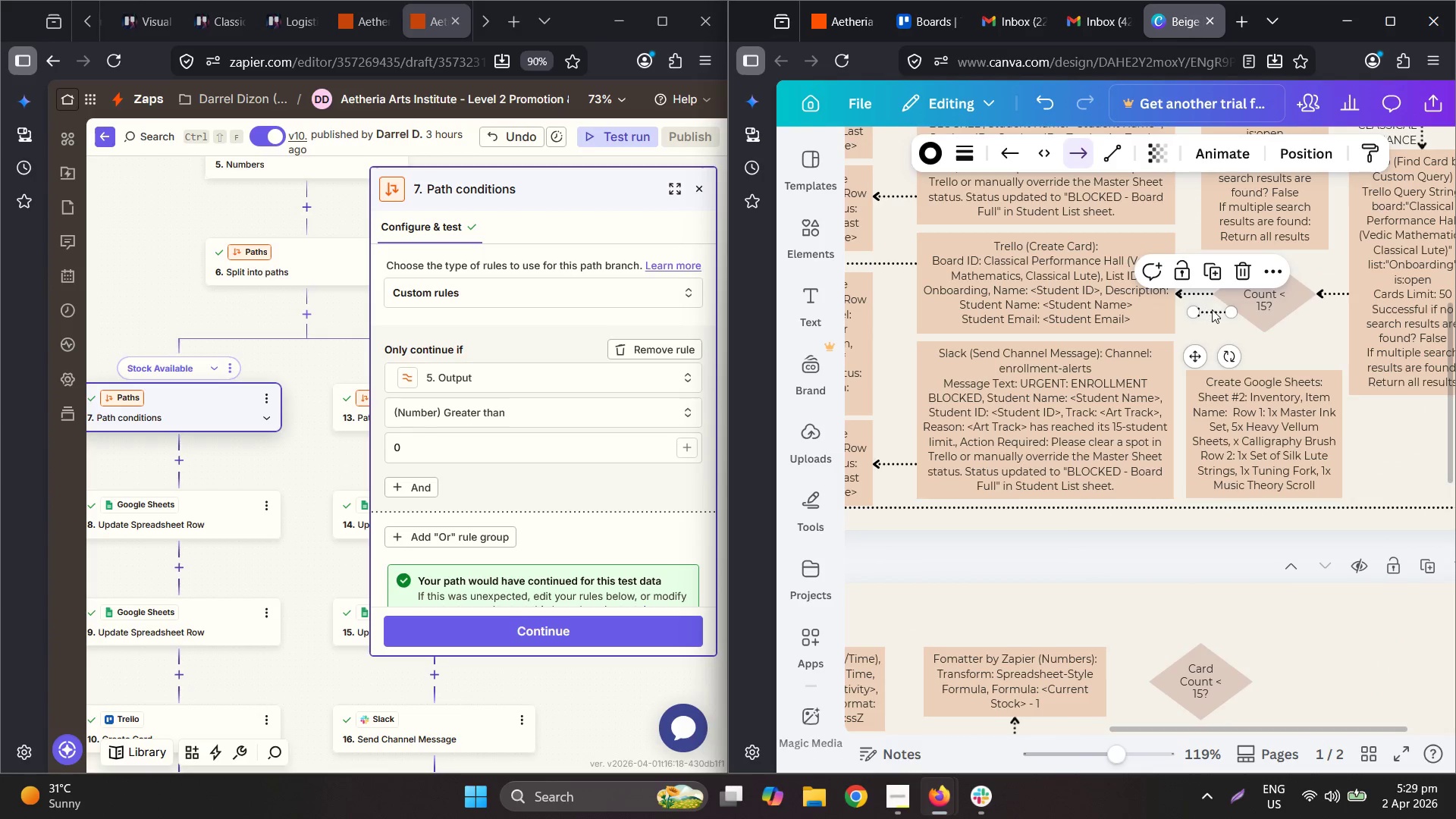 
left_click_drag(start_coordinate=[1213, 314], to_coordinate=[1193, 356])
 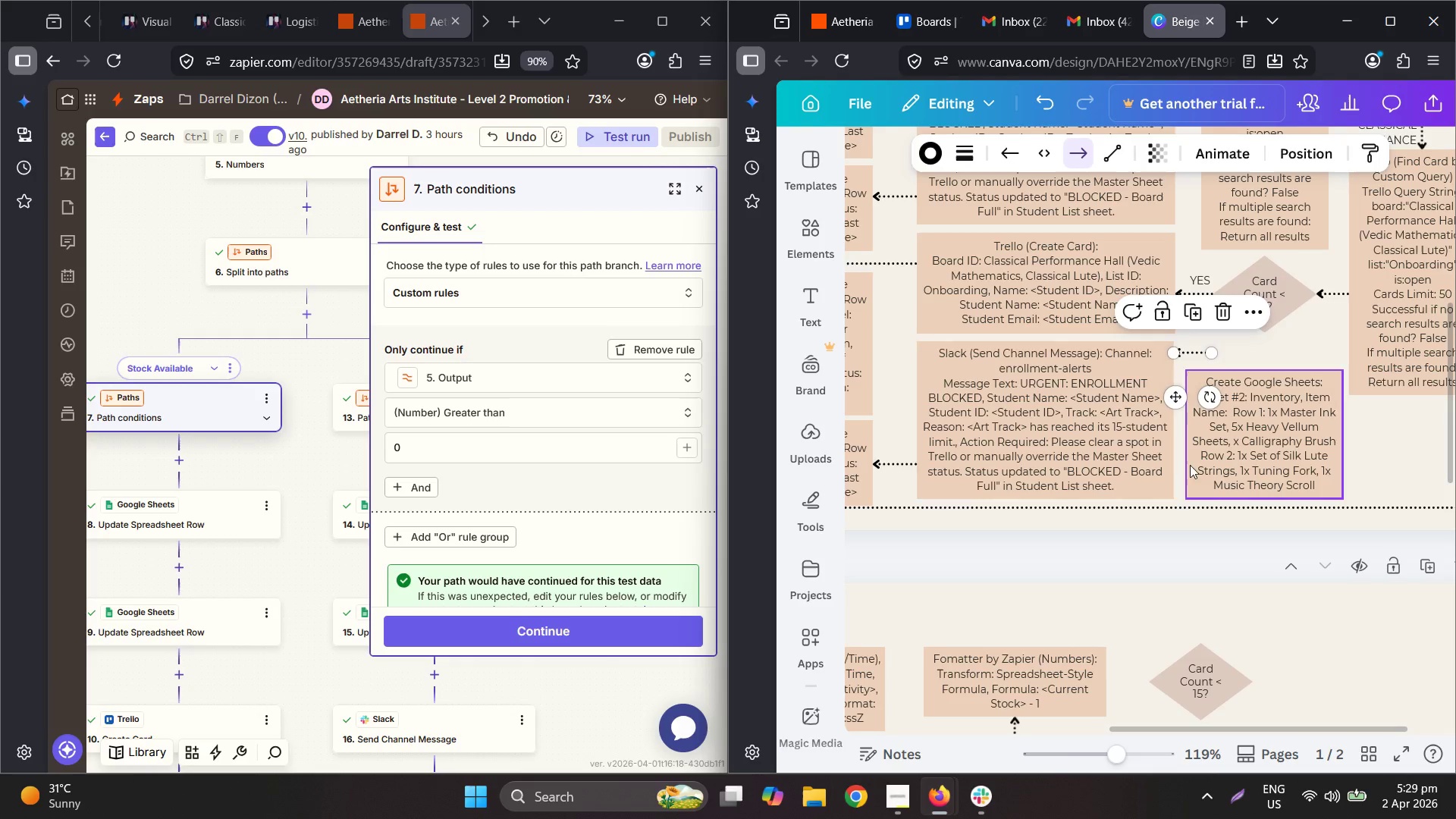 
hold_key(key=ControlLeft, duration=0.36)
scroll: coordinate [1262, 428], scroll_direction: down, amount: 1.0
 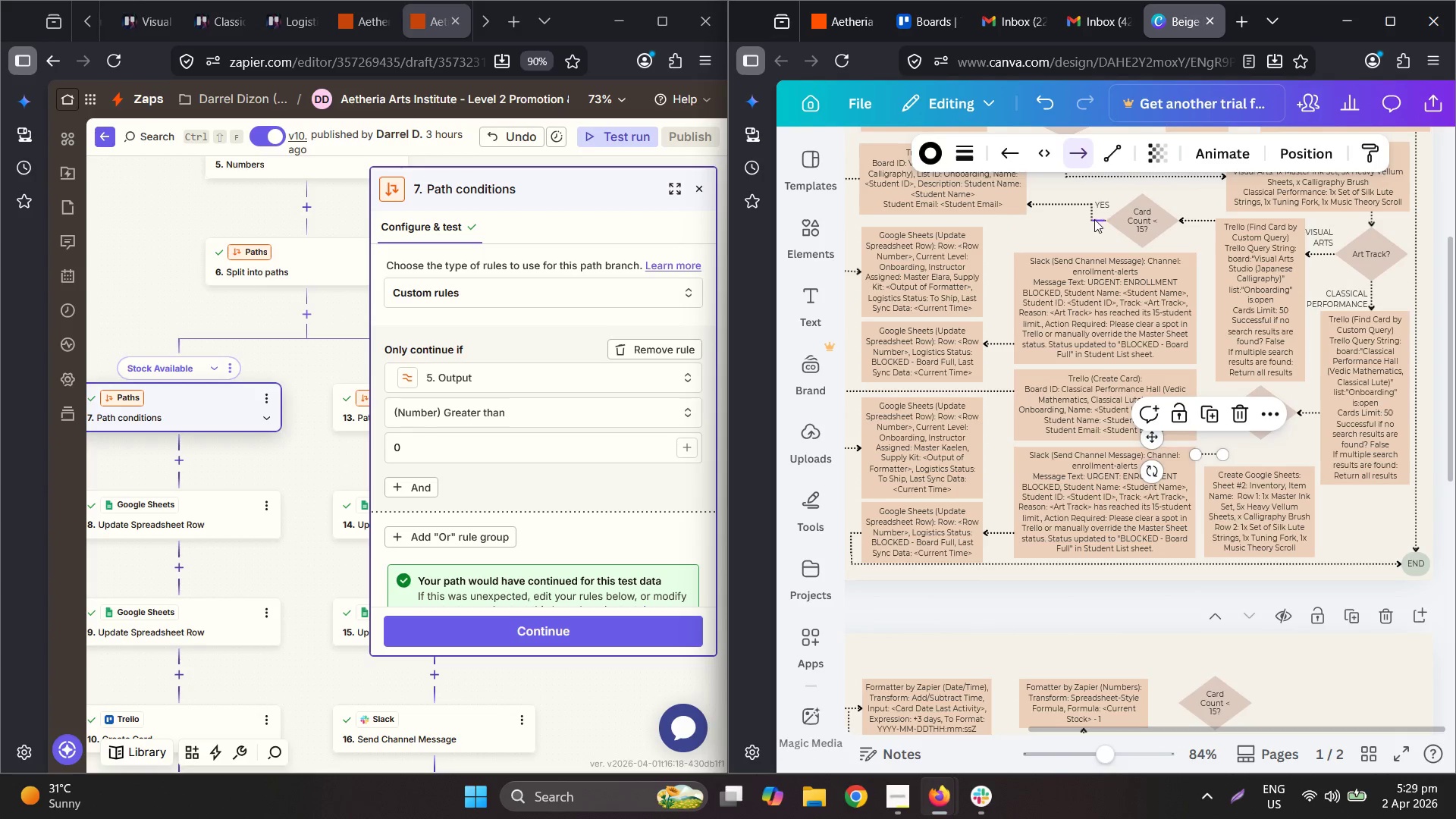 
key(Control+C)
 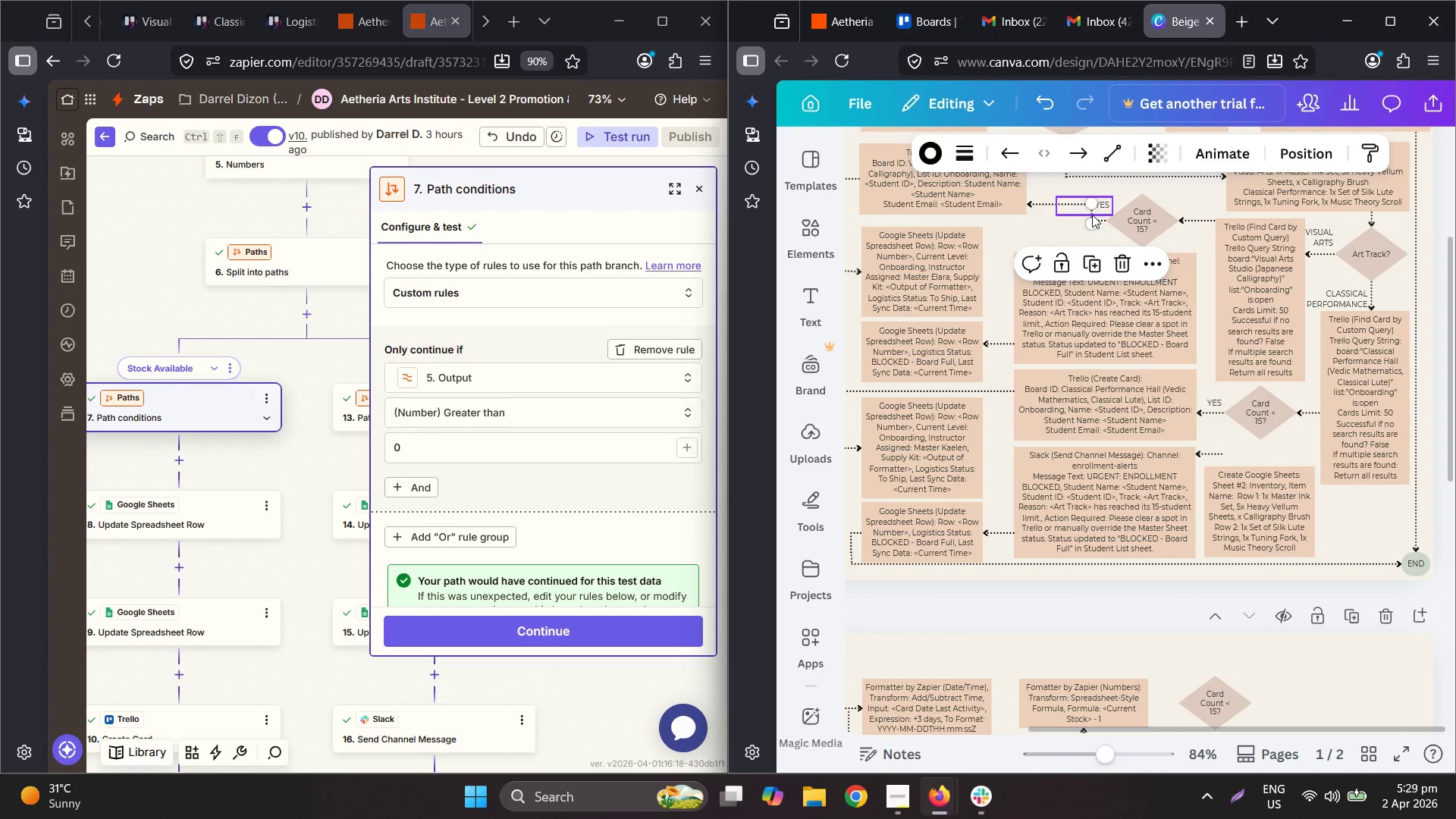 
key(Control+V)
 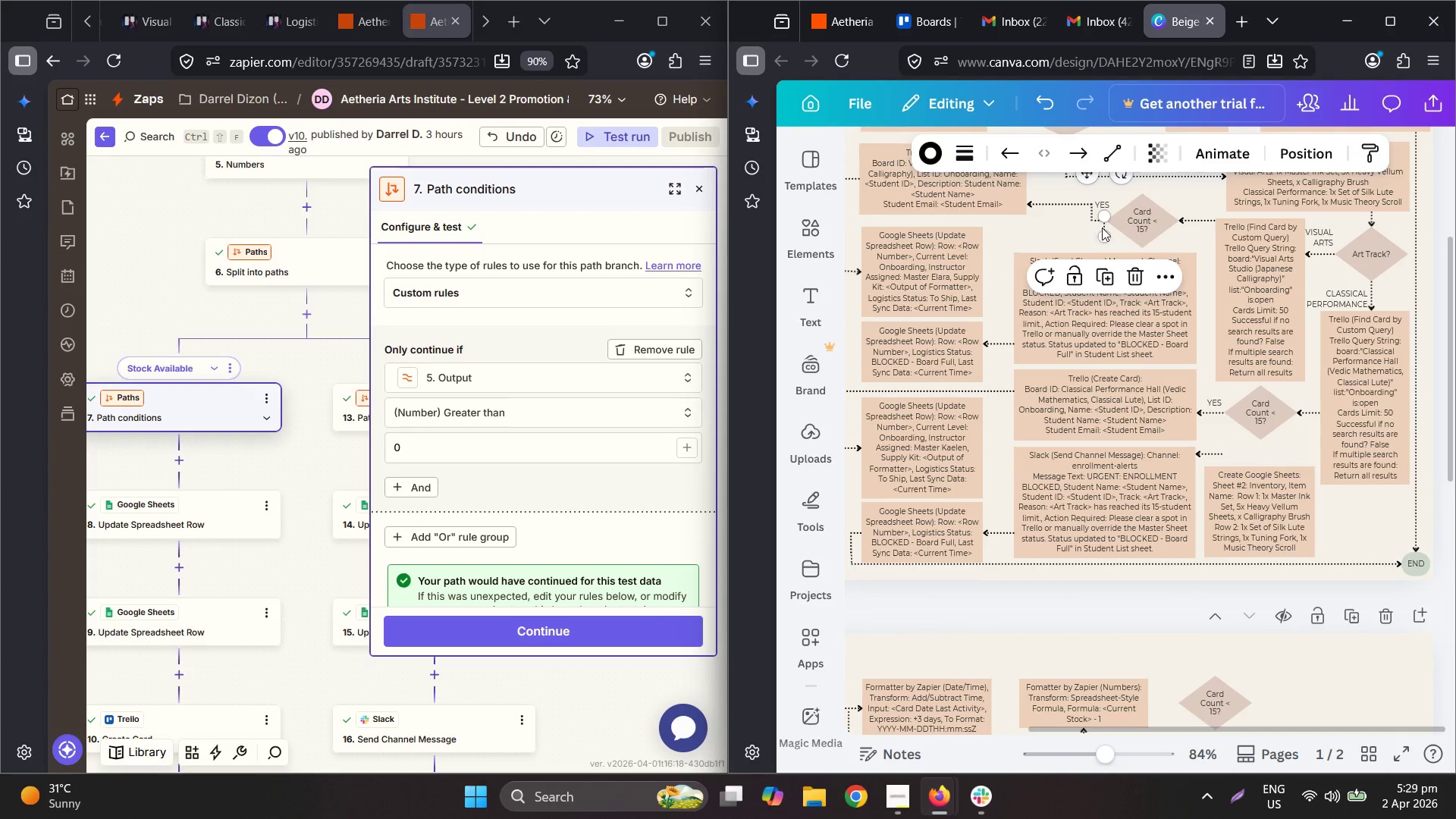 
left_click_drag(start_coordinate=[1103, 228], to_coordinate=[1261, 448])
 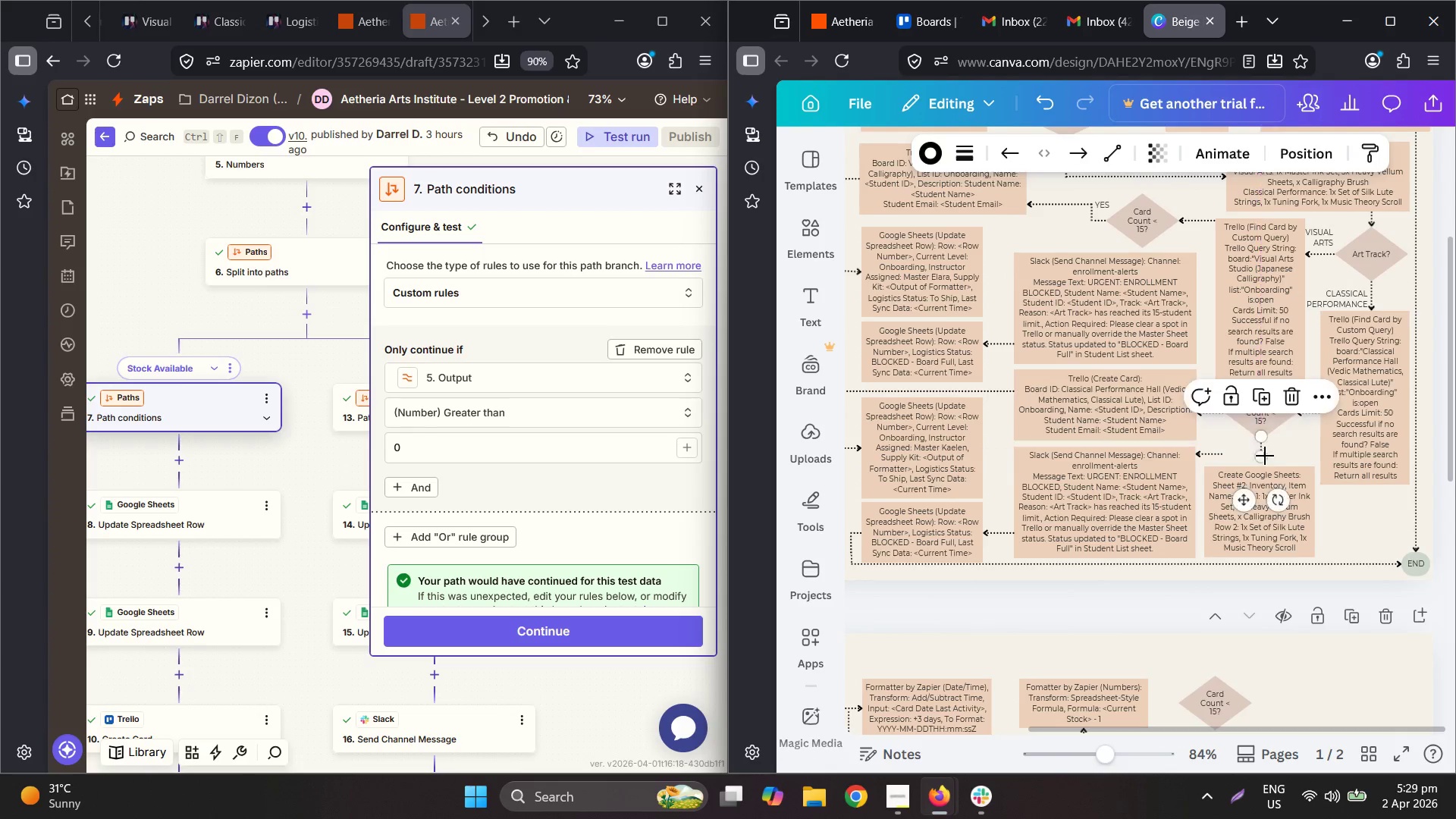 
hold_key(key=ControlLeft, duration=0.67)
scroll: coordinate [1264, 457], scroll_direction: up, amount: 6.0
 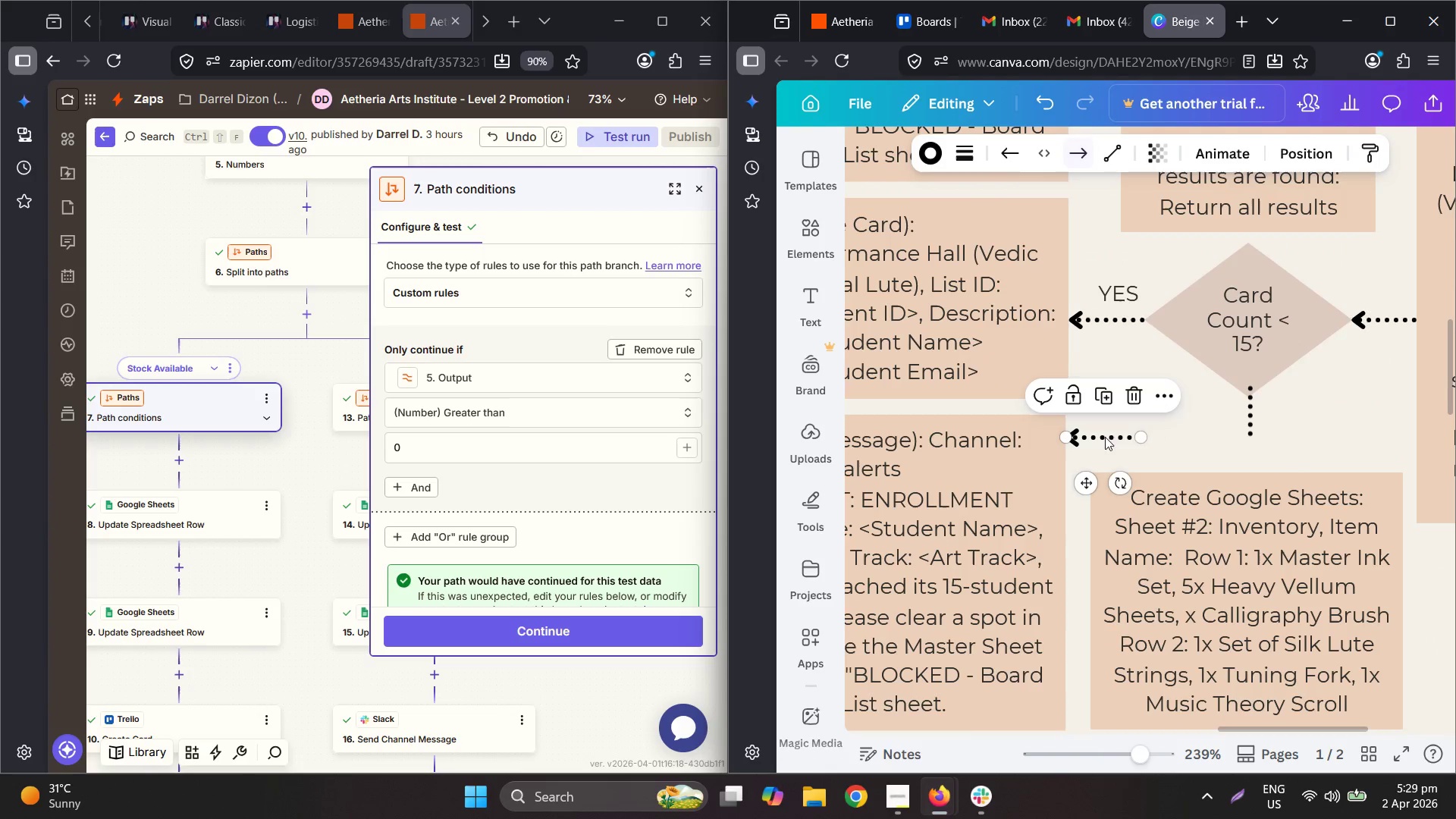 
left_click_drag(start_coordinate=[1141, 441], to_coordinate=[1216, 443])
 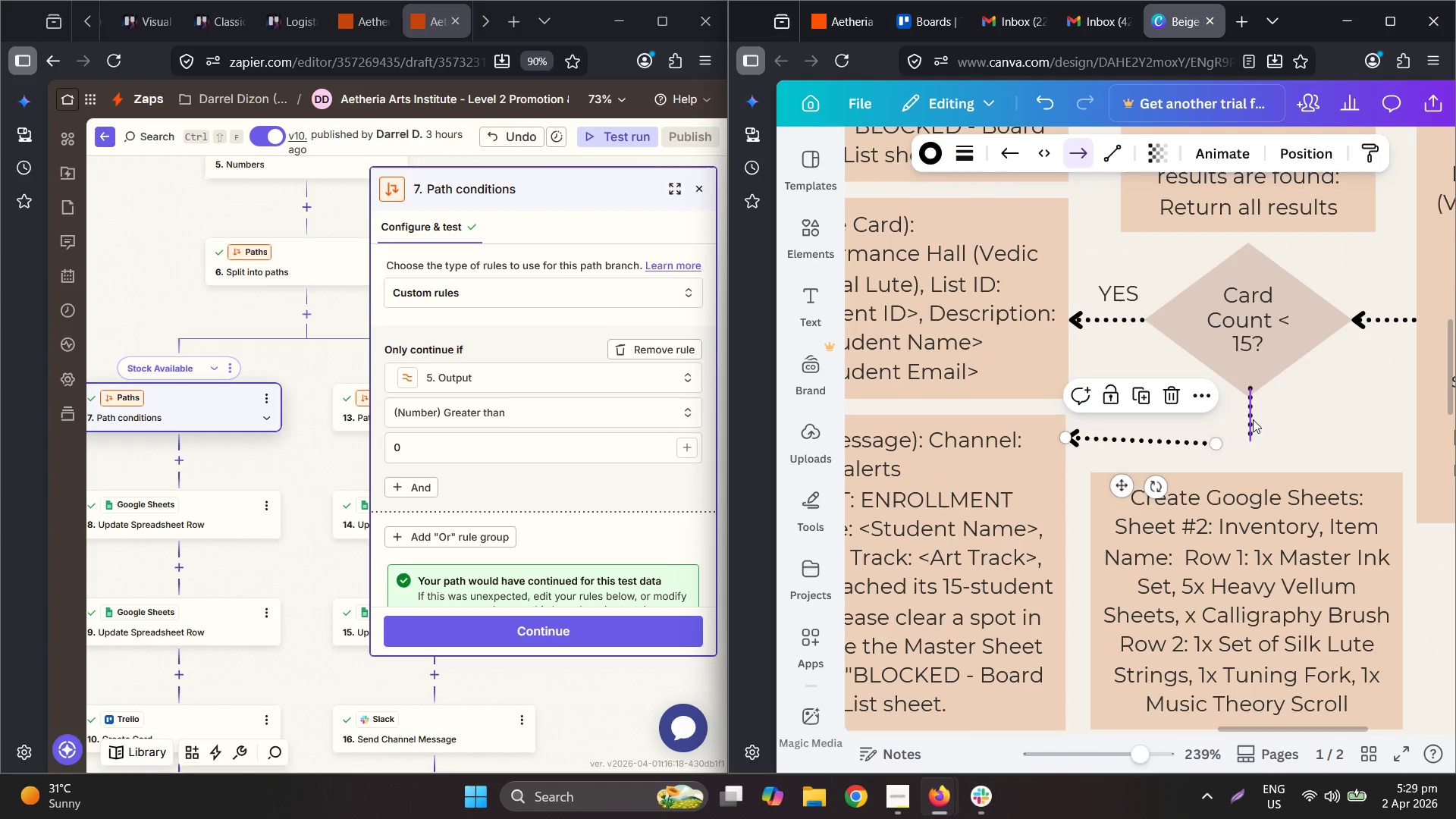 
left_click([1256, 417])
 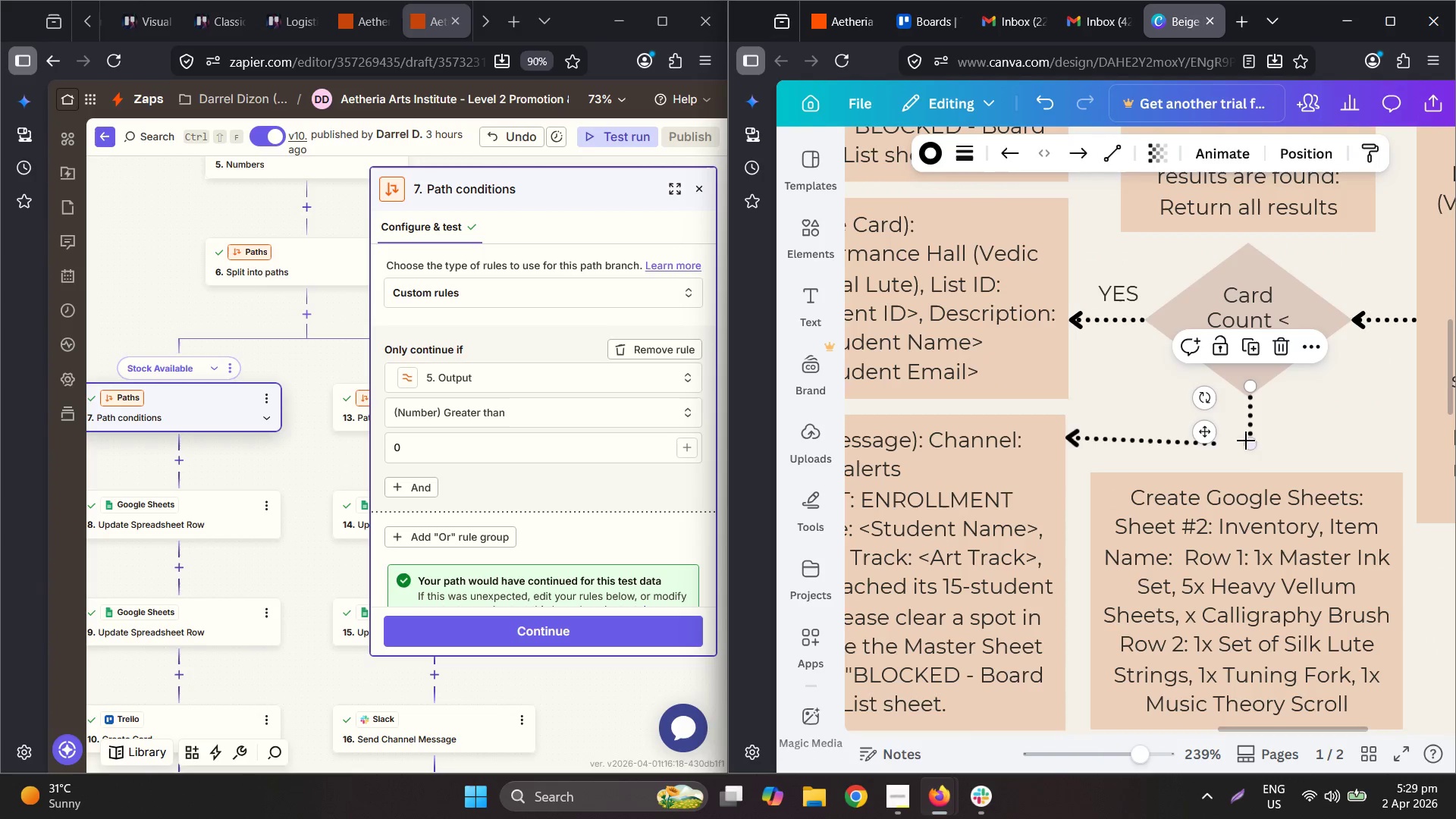 
left_click_drag(start_coordinate=[1244, 447], to_coordinate=[1248, 460])
 